 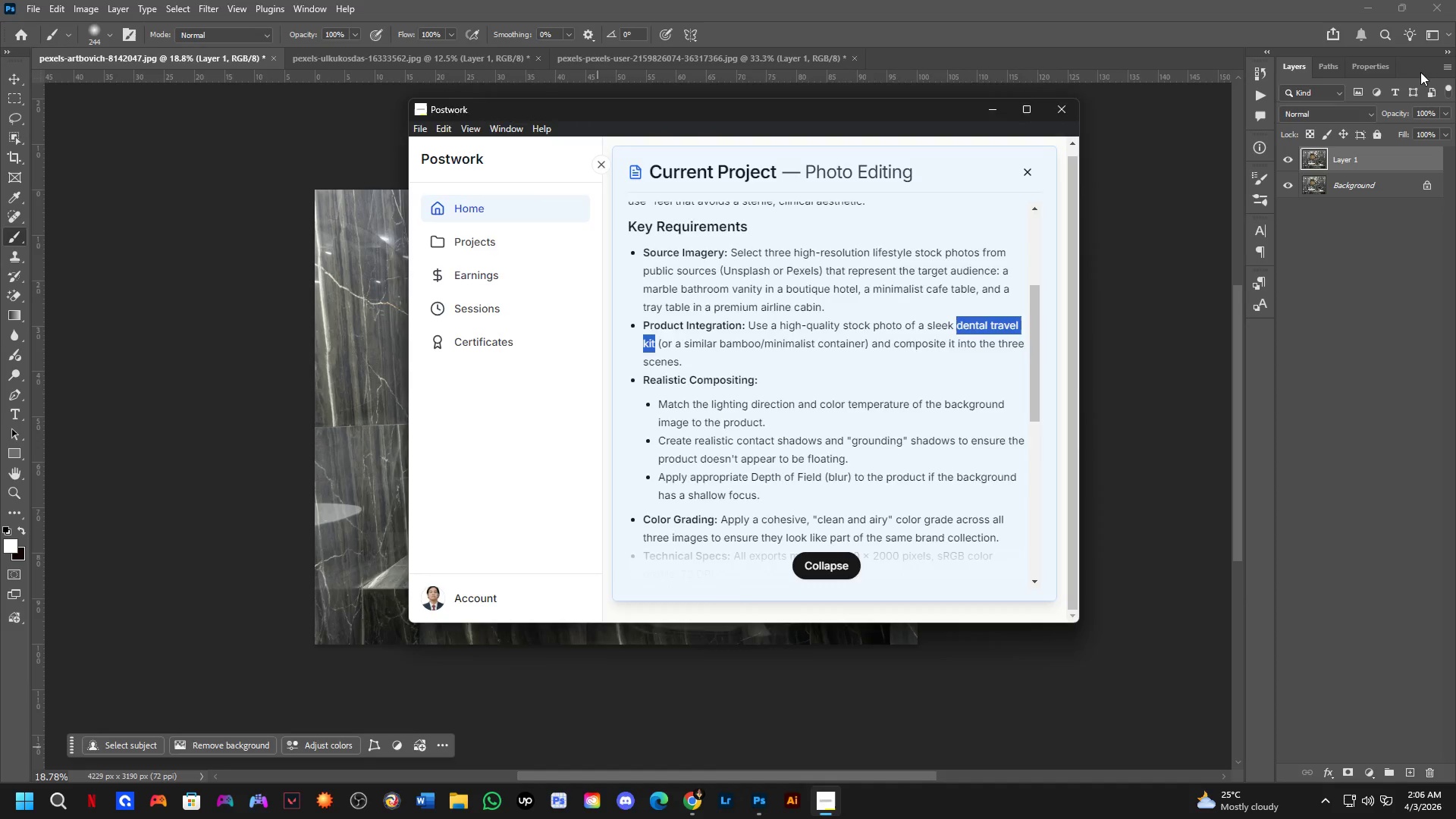 
key(Alt+Tab)
 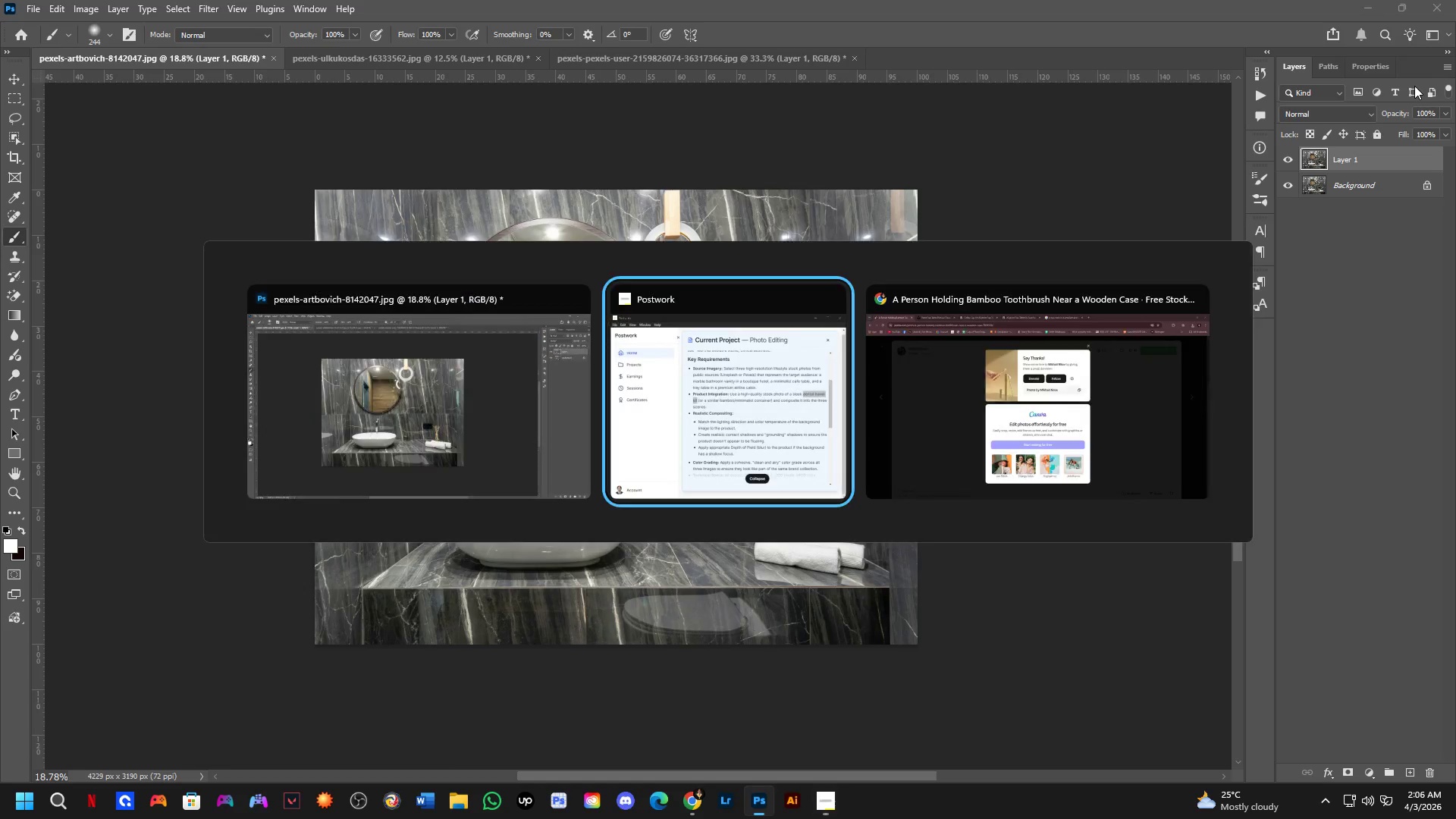 
key(Alt+Tab)
 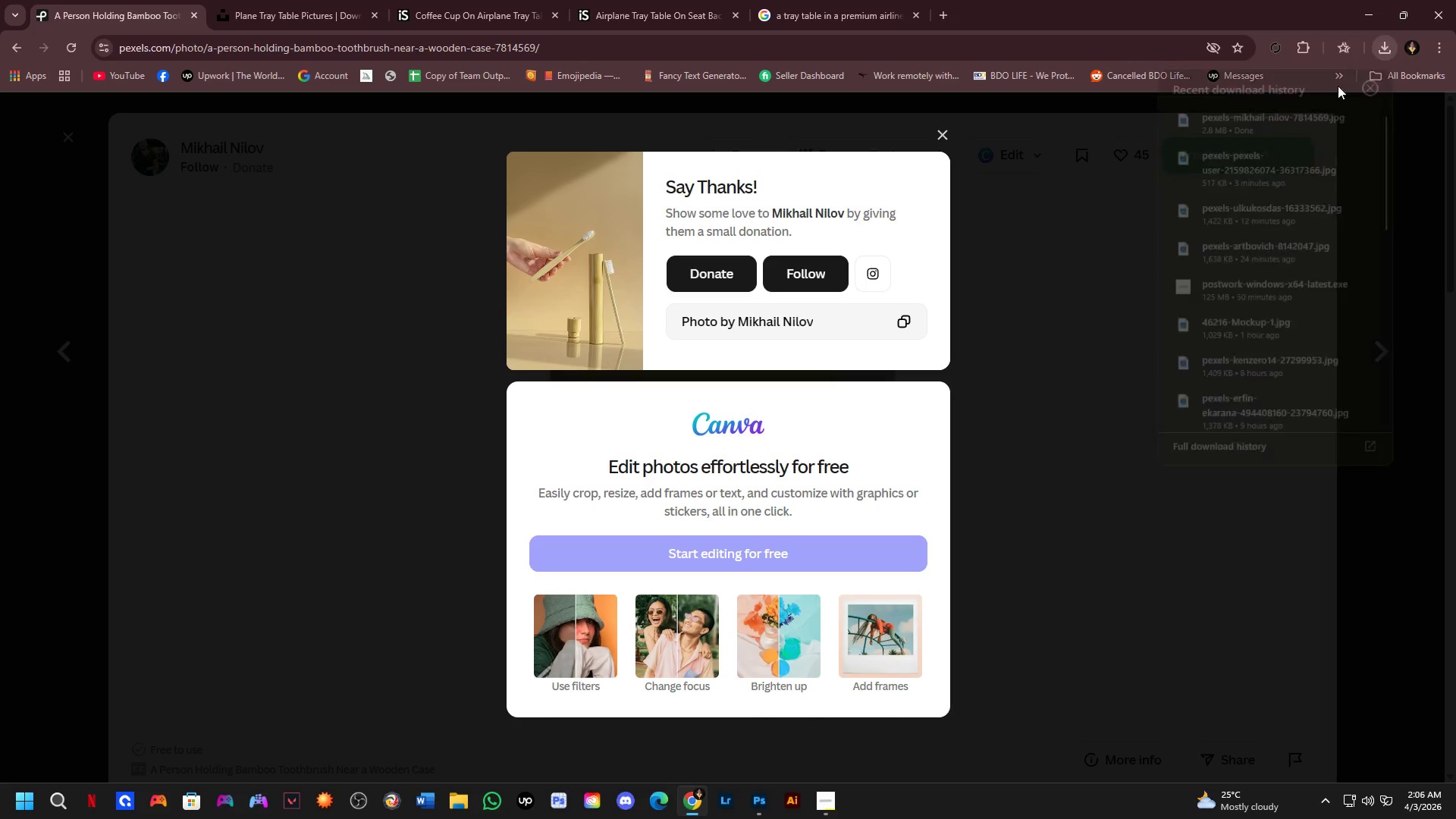 
left_click_drag(start_coordinate=[1289, 117], to_coordinate=[623, 422])
 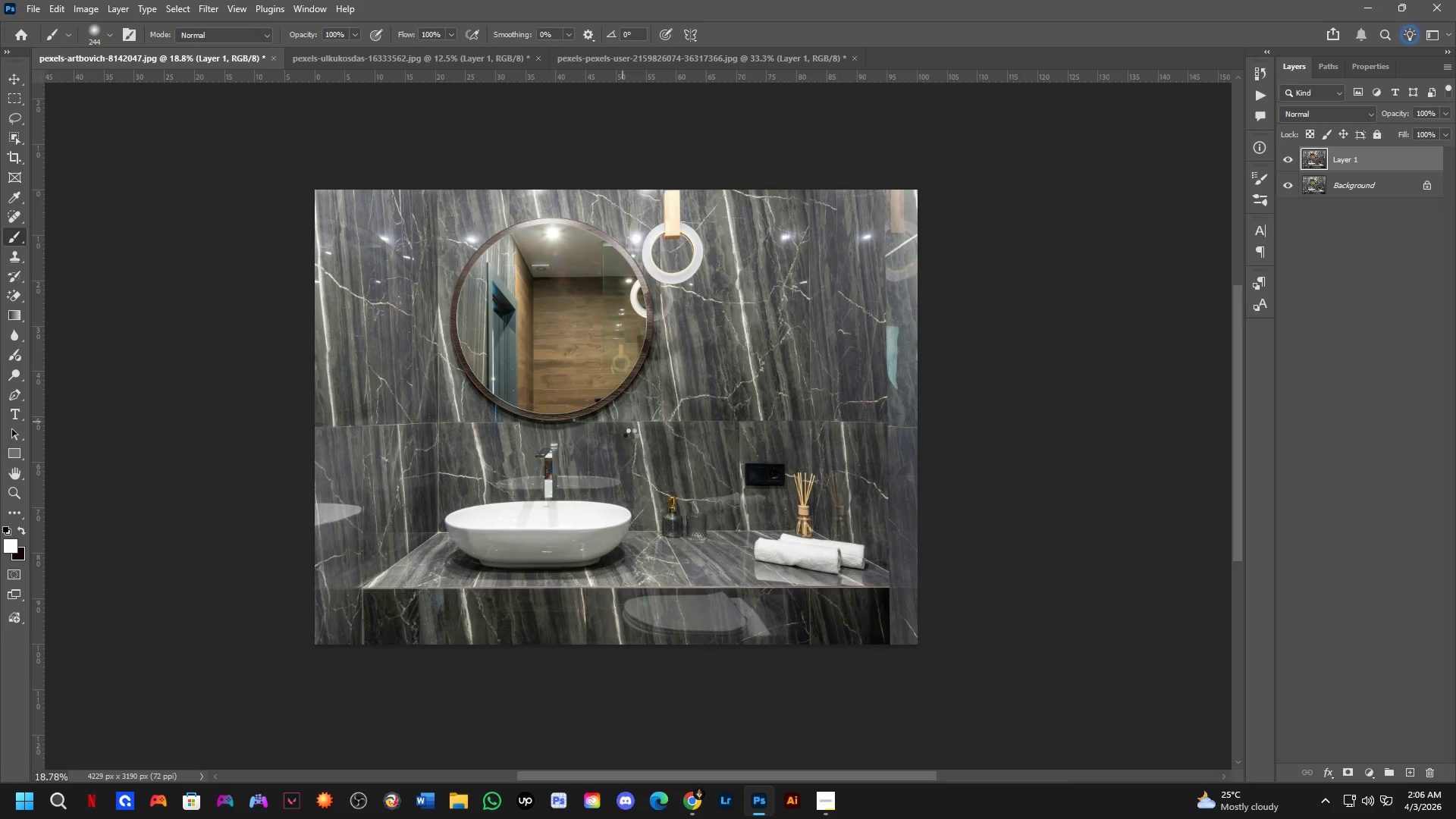 
key(Alt+AltLeft)
 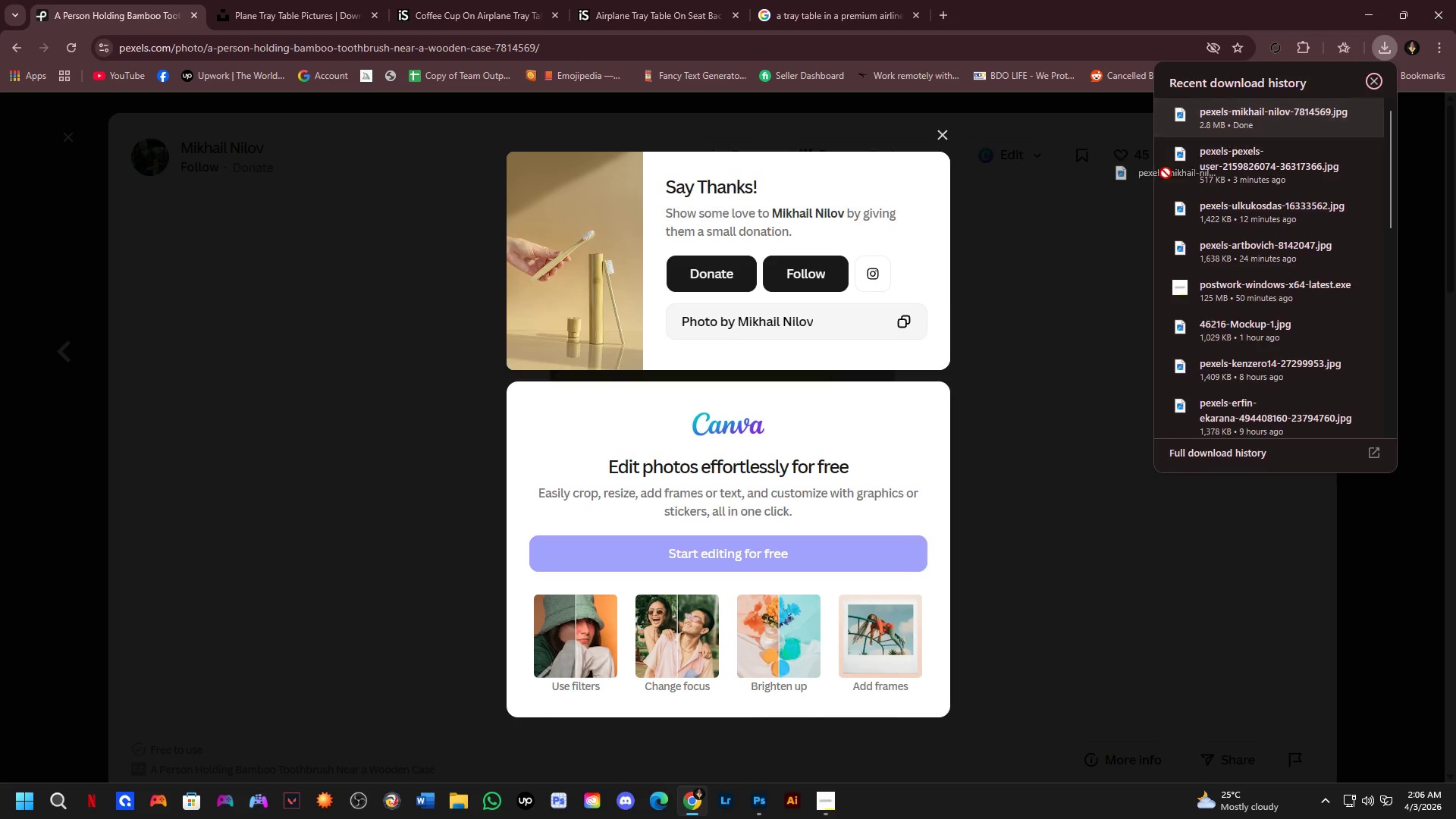 
key(Alt+Tab)
 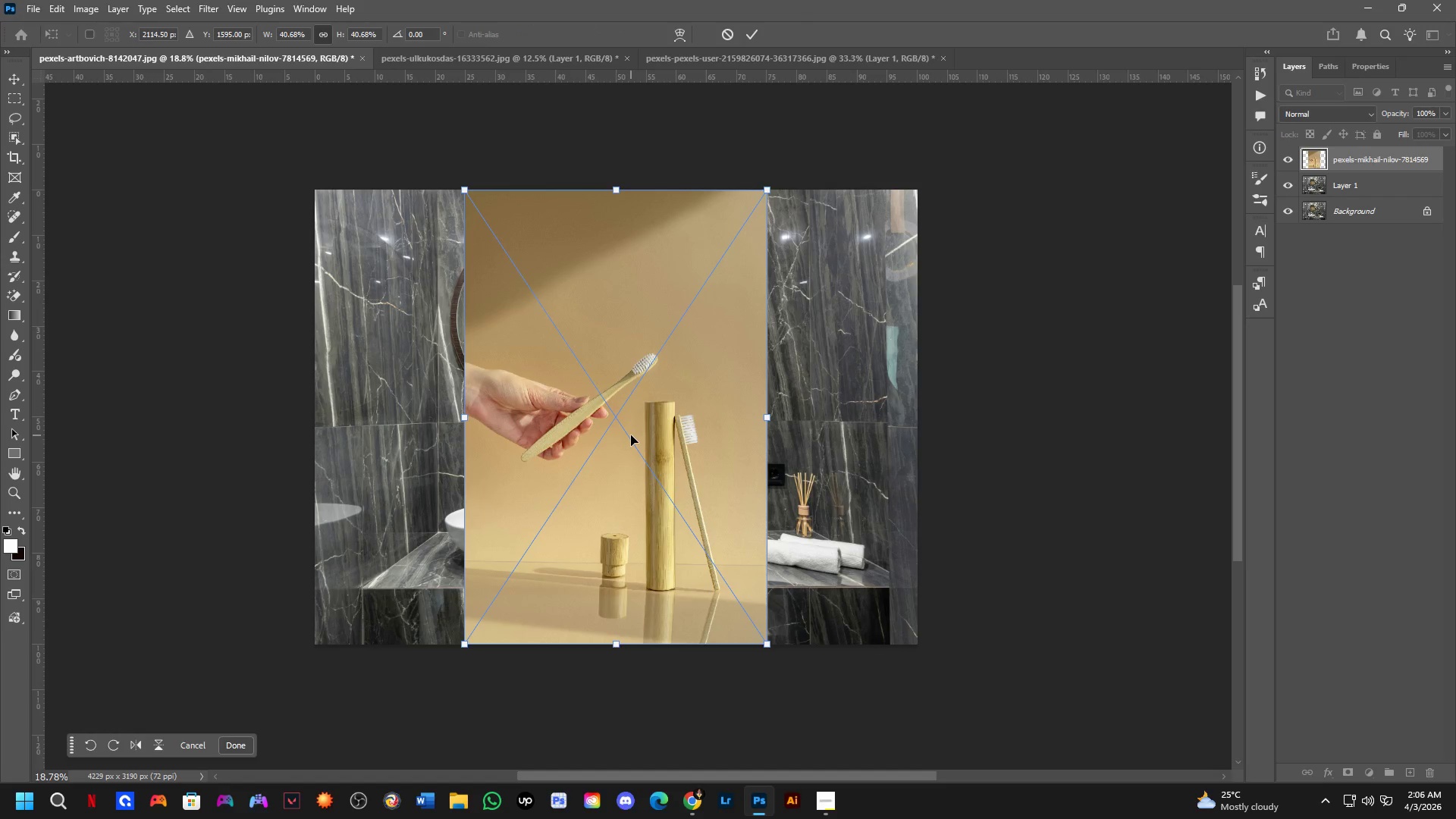 
key(NumpadEnter)
 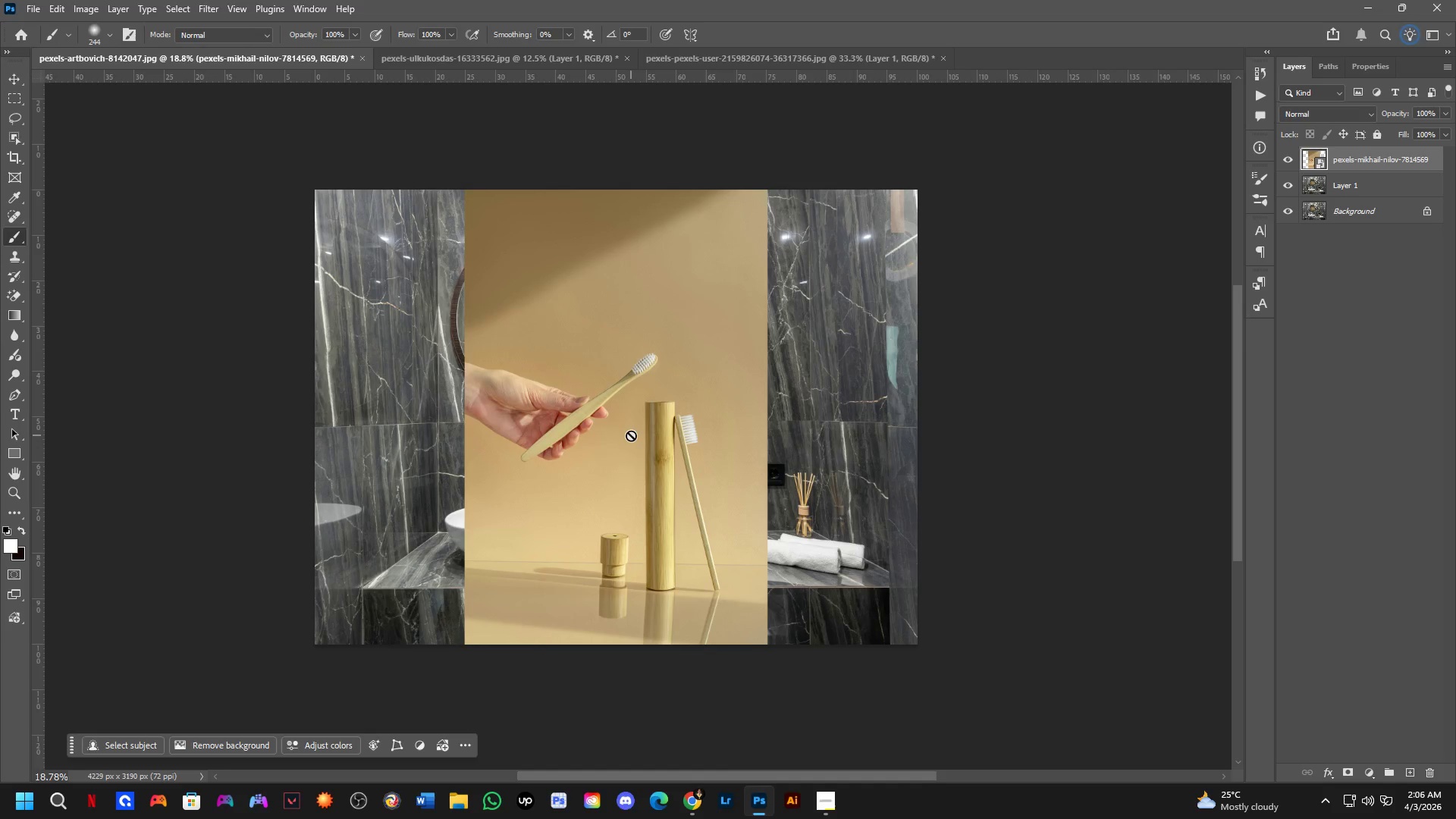 
scroll: coordinate [634, 538], scroll_direction: up, amount: 7.0
 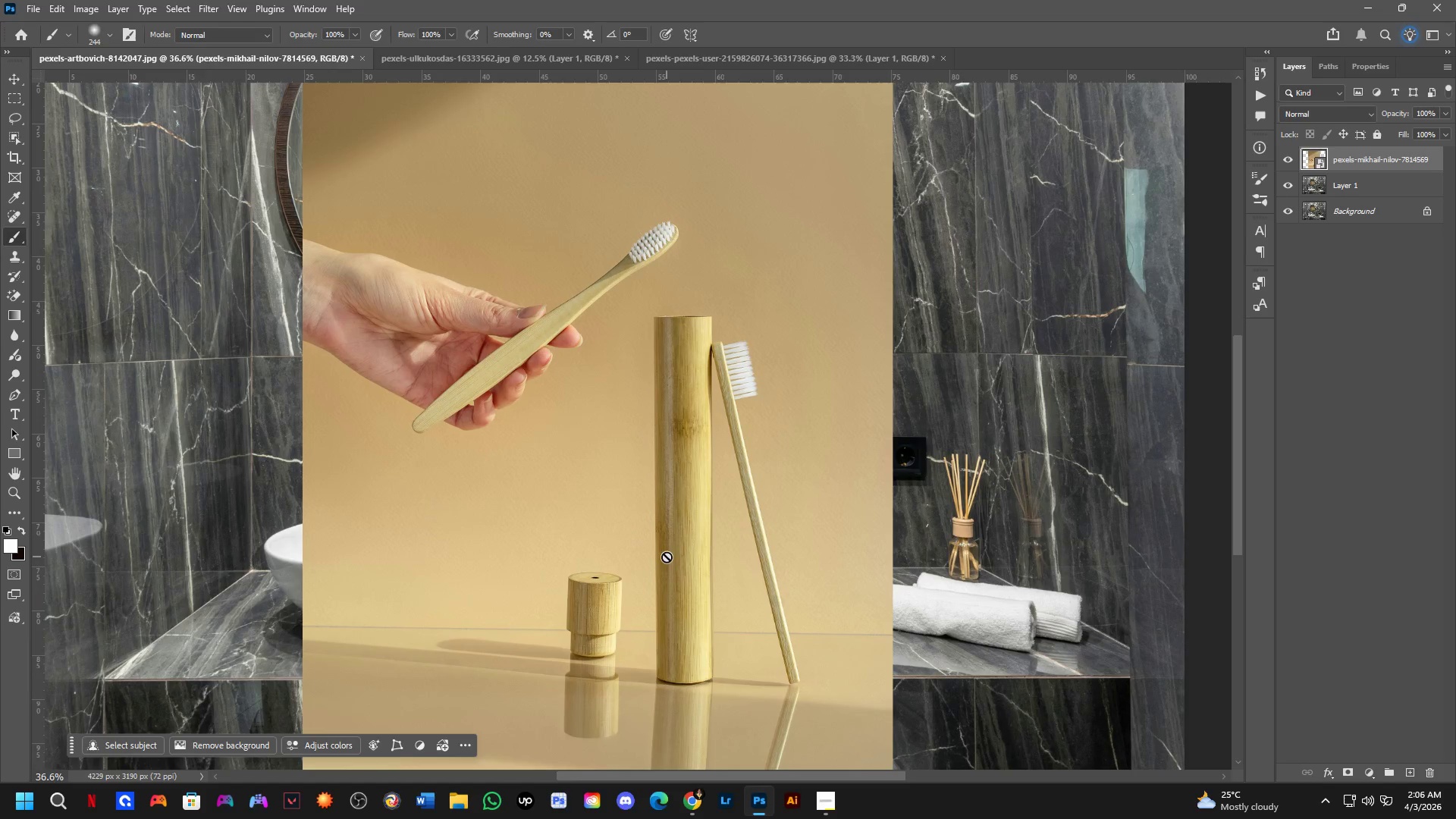 
type(ml)
 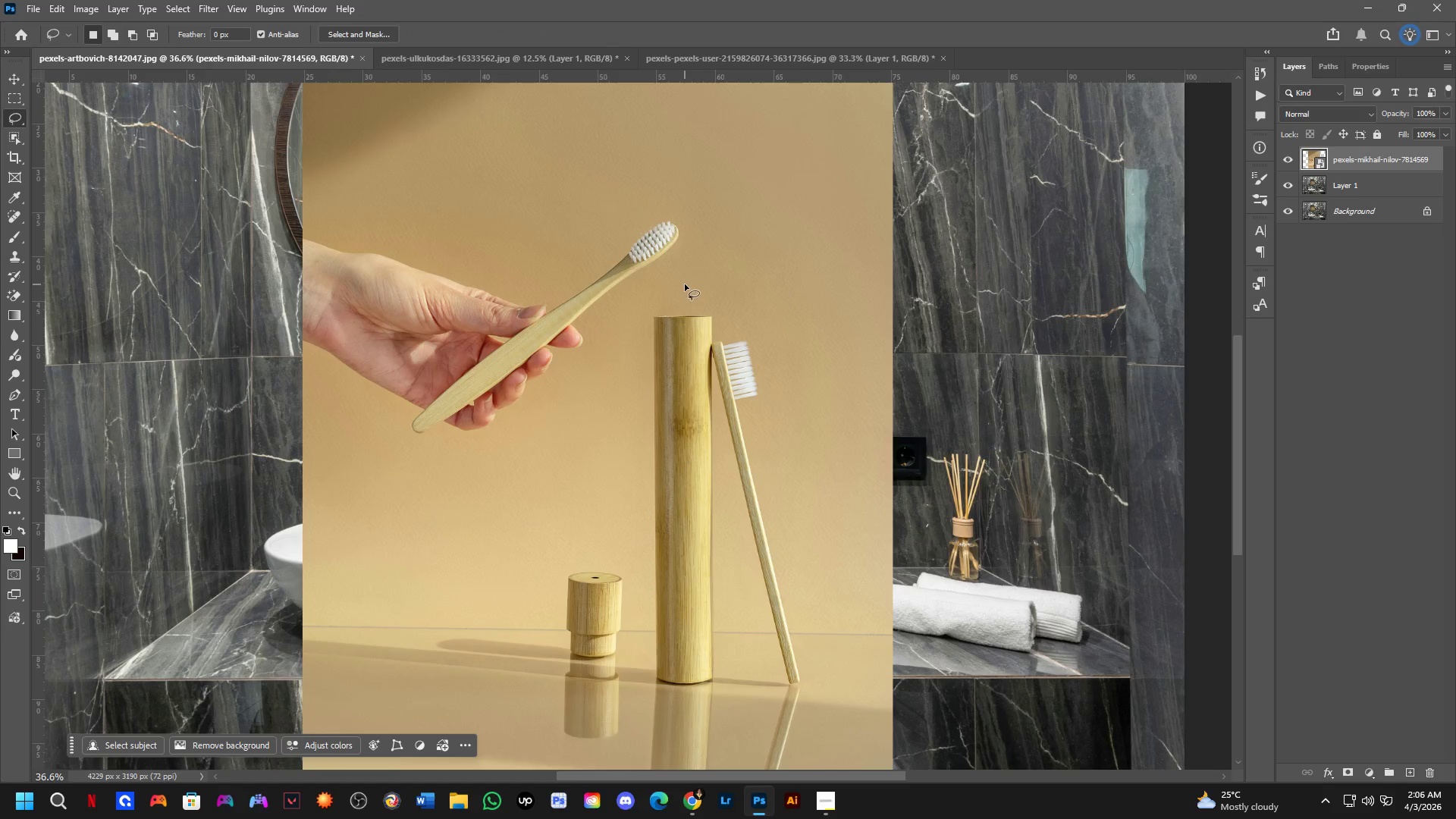 
left_click_drag(start_coordinate=[686, 283], to_coordinate=[745, 276])
 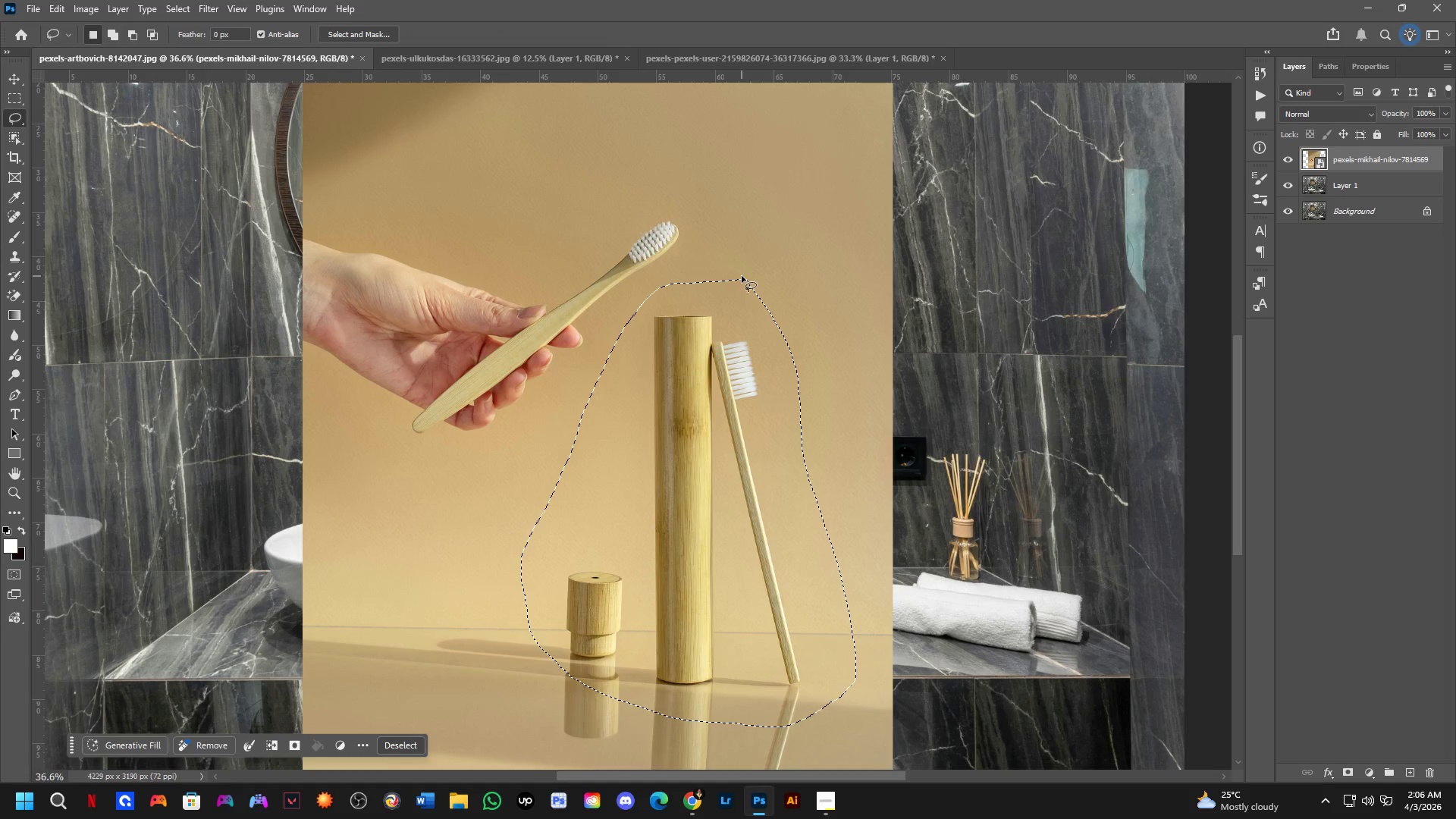 
key(Control+J)
 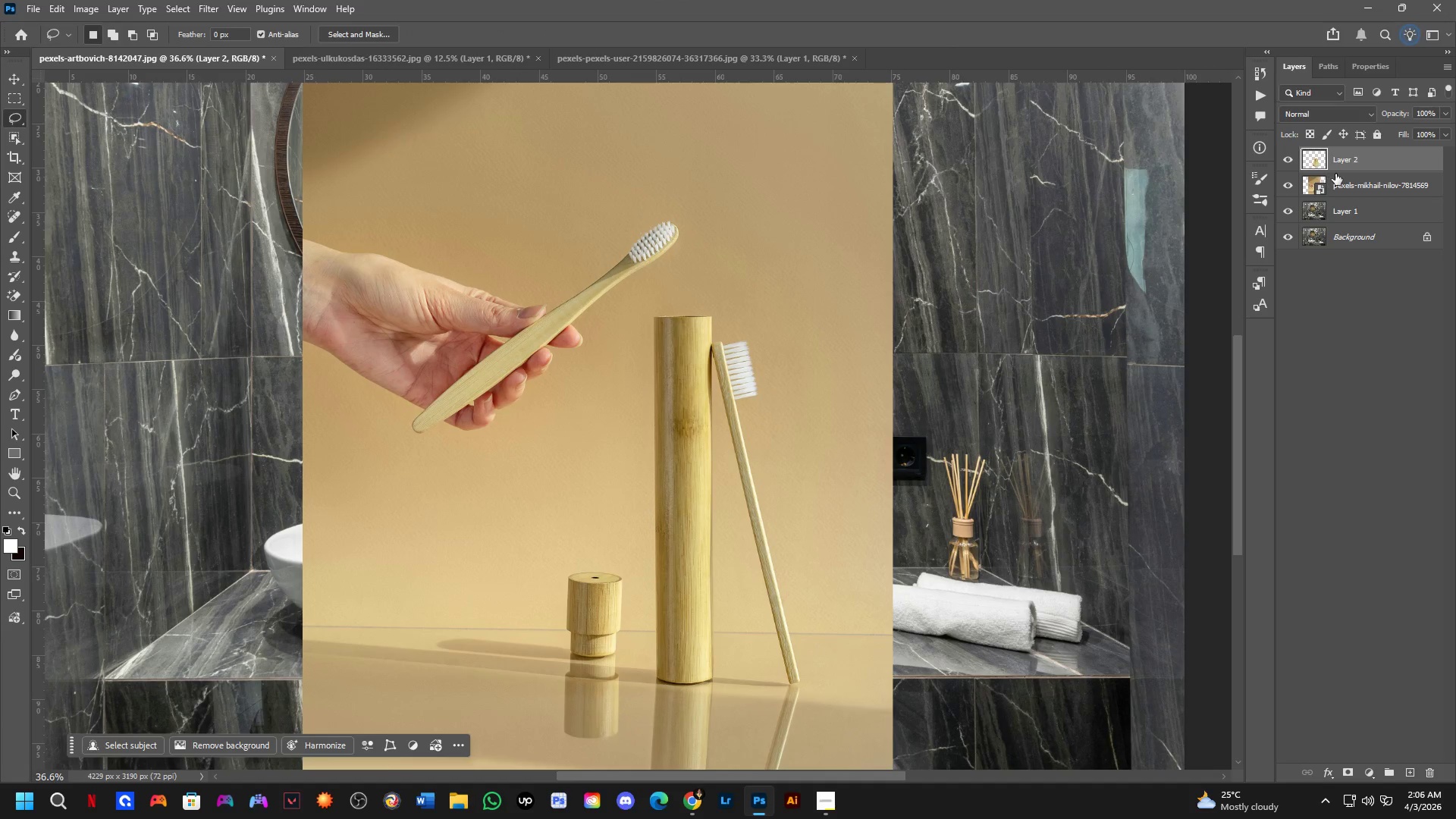 
double_click([1345, 184])
 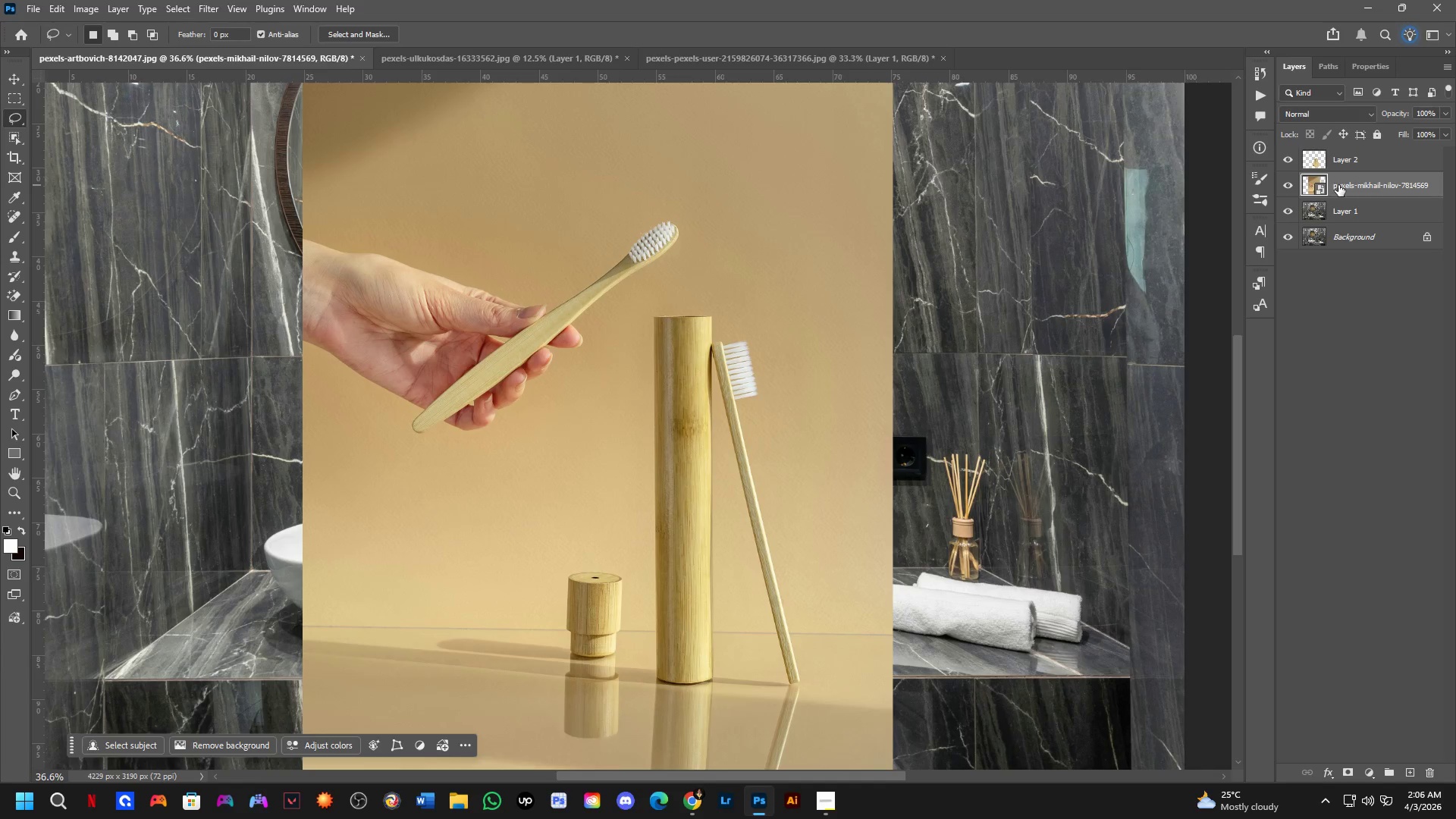 
key(Backspace)
 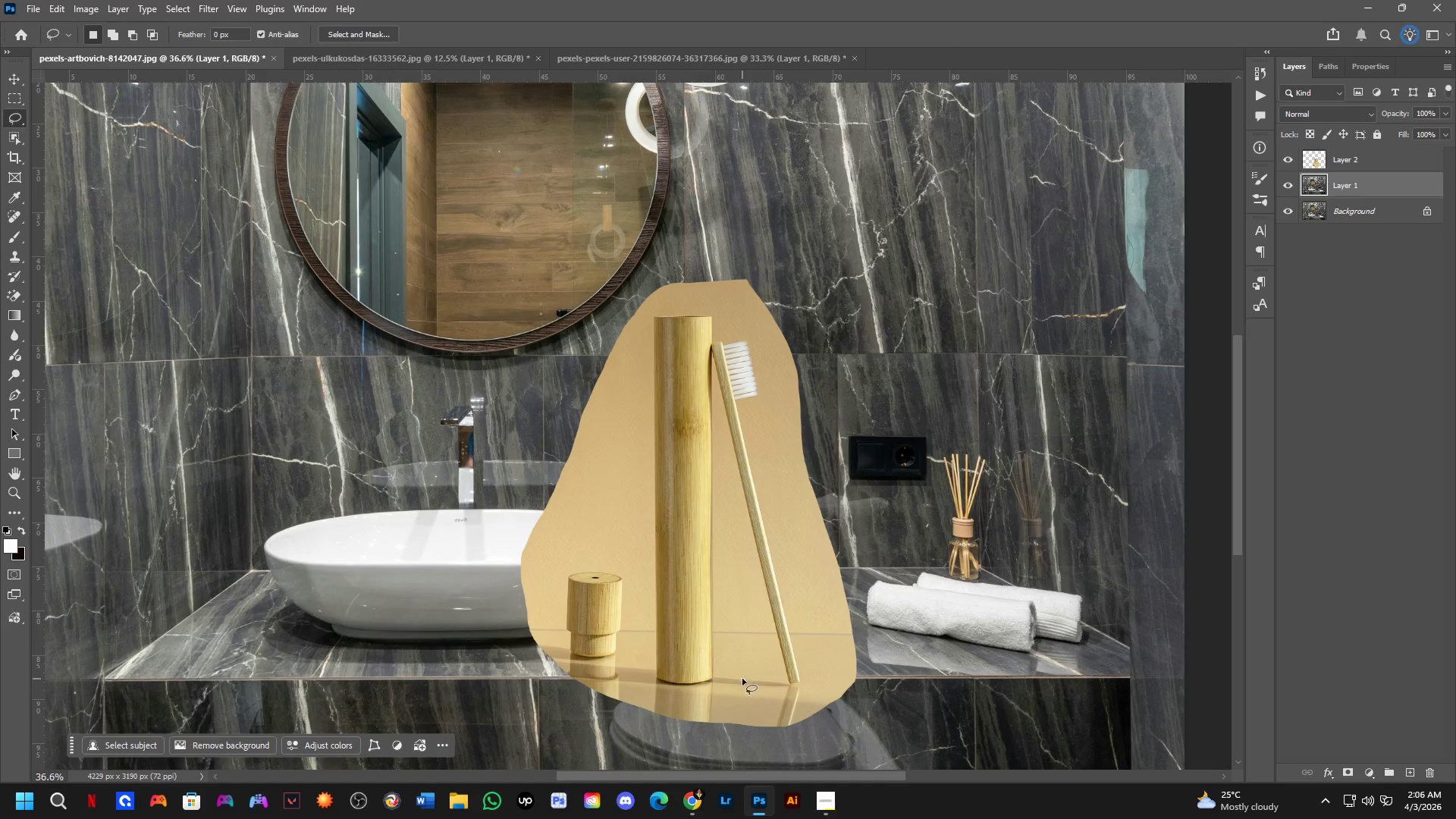 
scroll: coordinate [833, 446], scroll_direction: down, amount: 1.0
 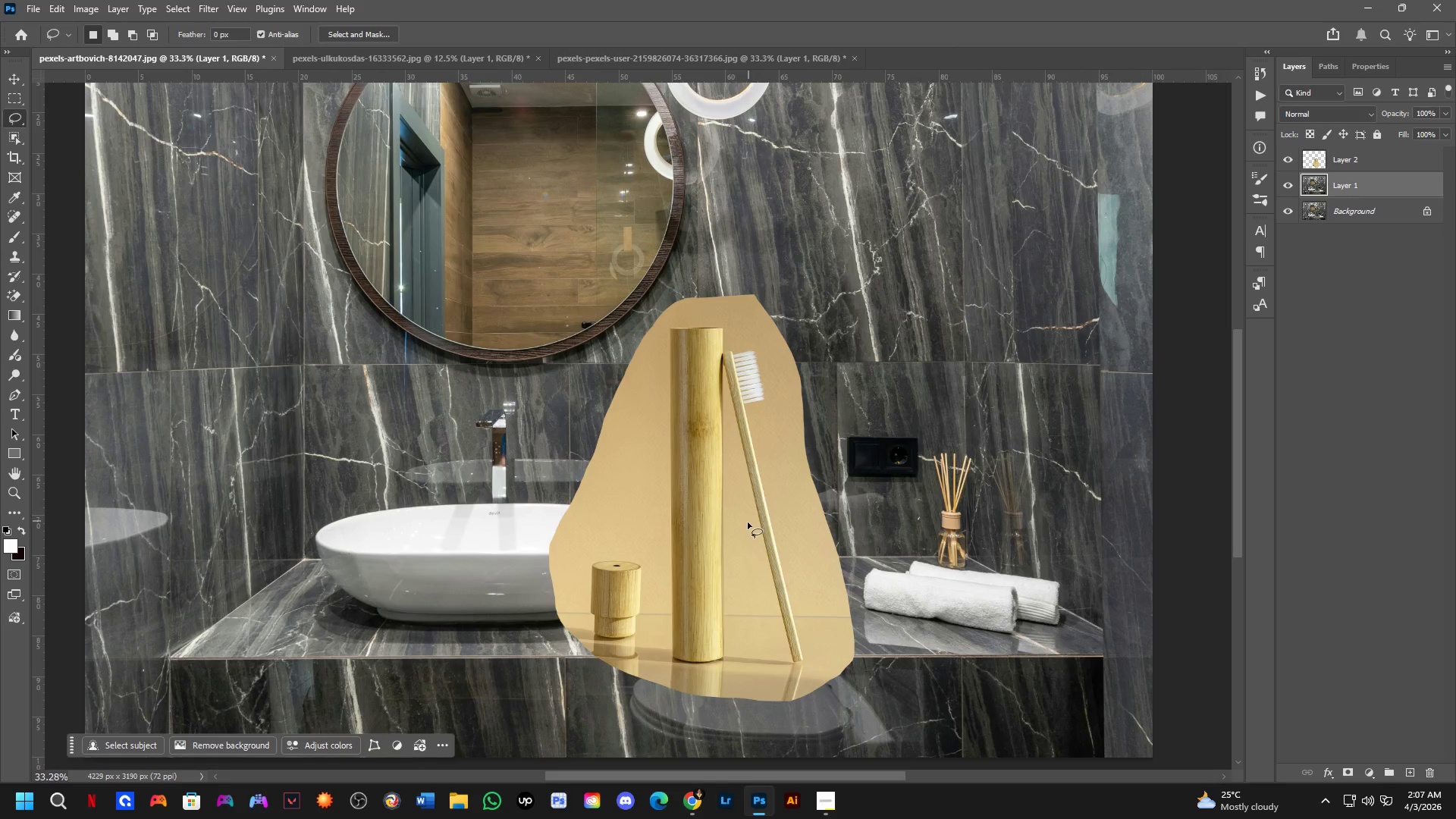 
hold_key(key=ControlLeft, duration=0.31)
left_click_drag(start_coordinate=[738, 544], to_coordinate=[813, 491])
 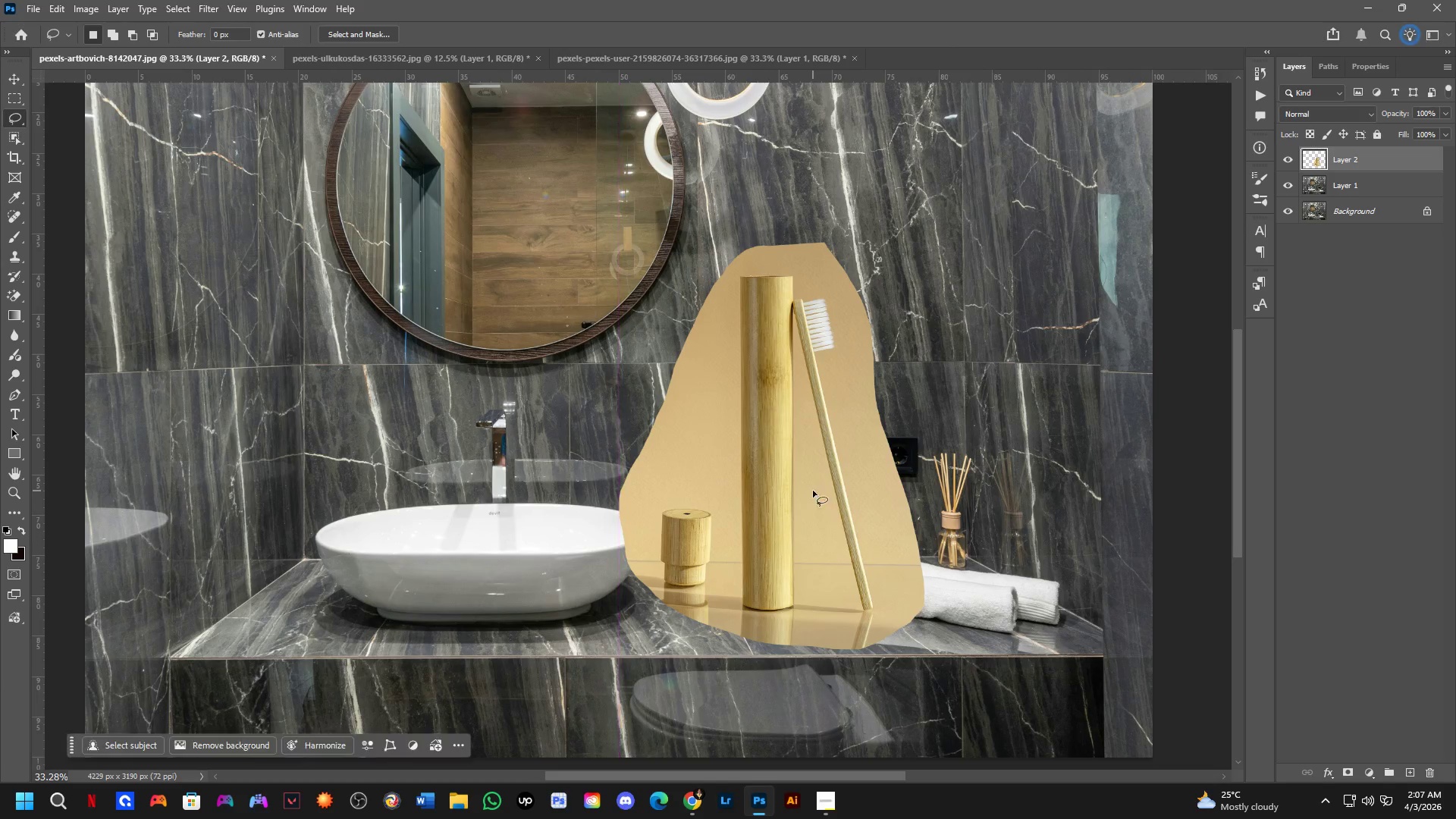 
key(Control+T)
 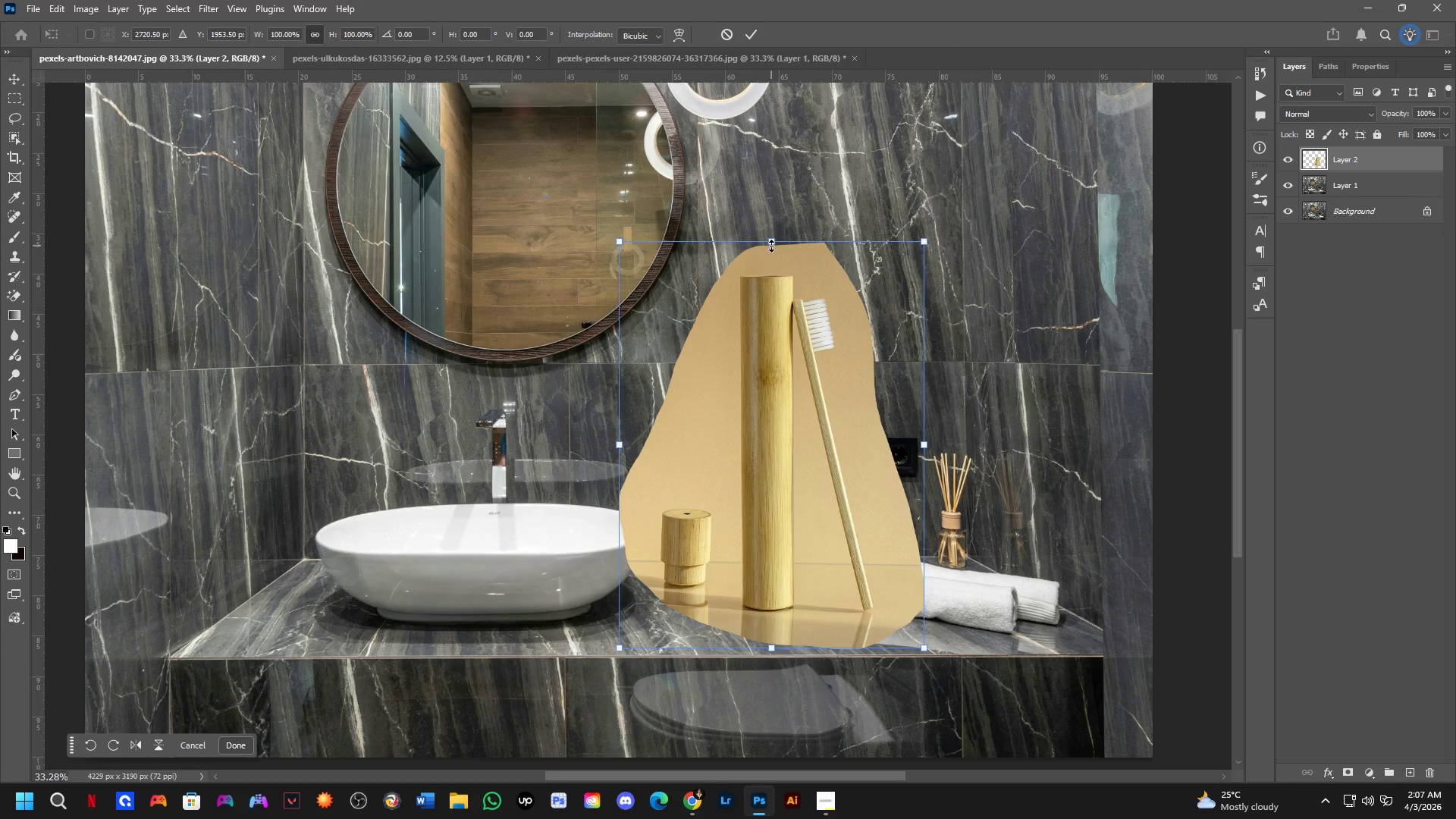 
left_click_drag(start_coordinate=[771, 243], to_coordinate=[800, 522])
 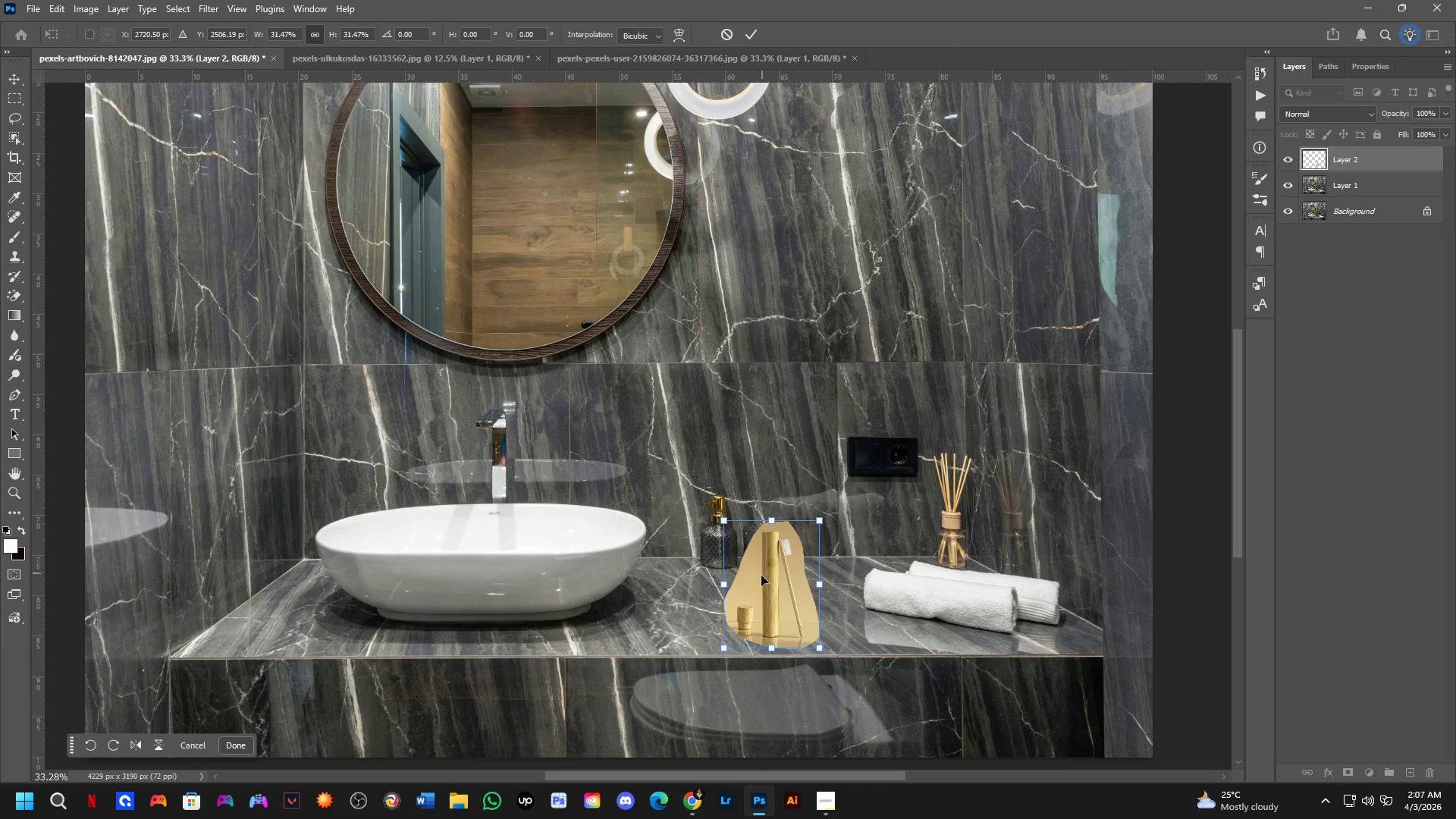 
left_click_drag(start_coordinate=[761, 576], to_coordinate=[819, 510])
 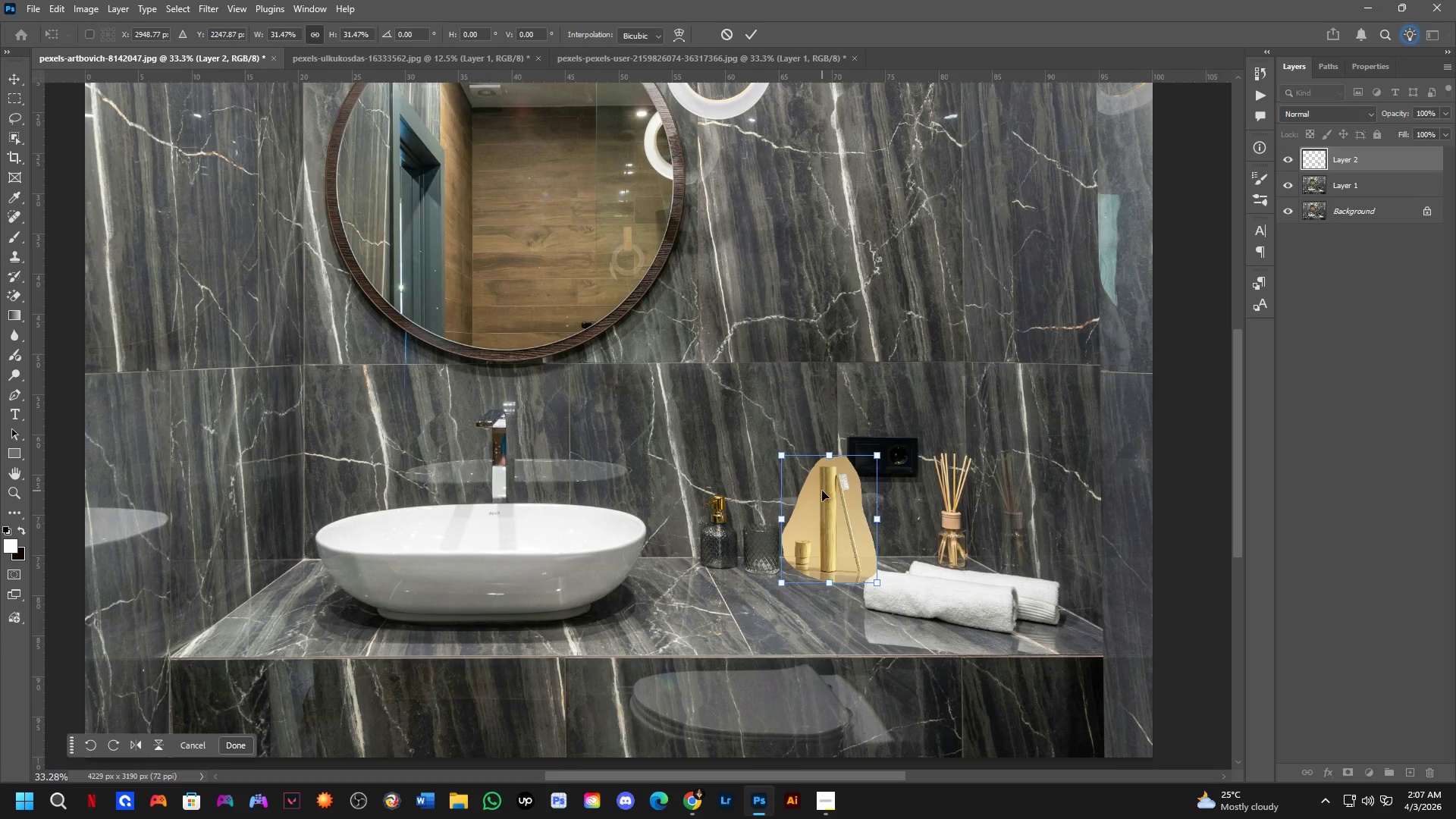 
key(NumpadEnter)
 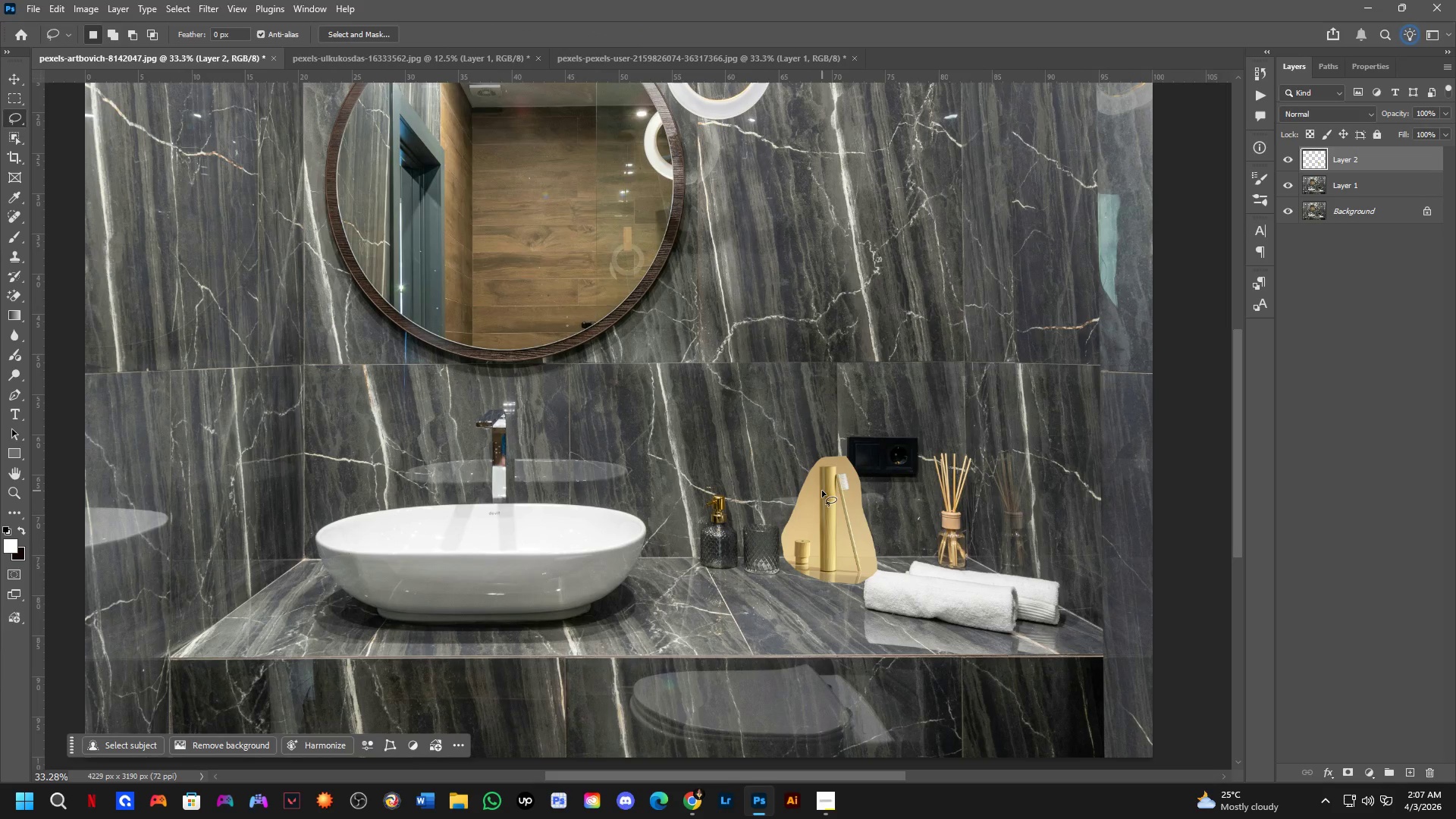 
hold_key(key=Space, duration=0.44)
 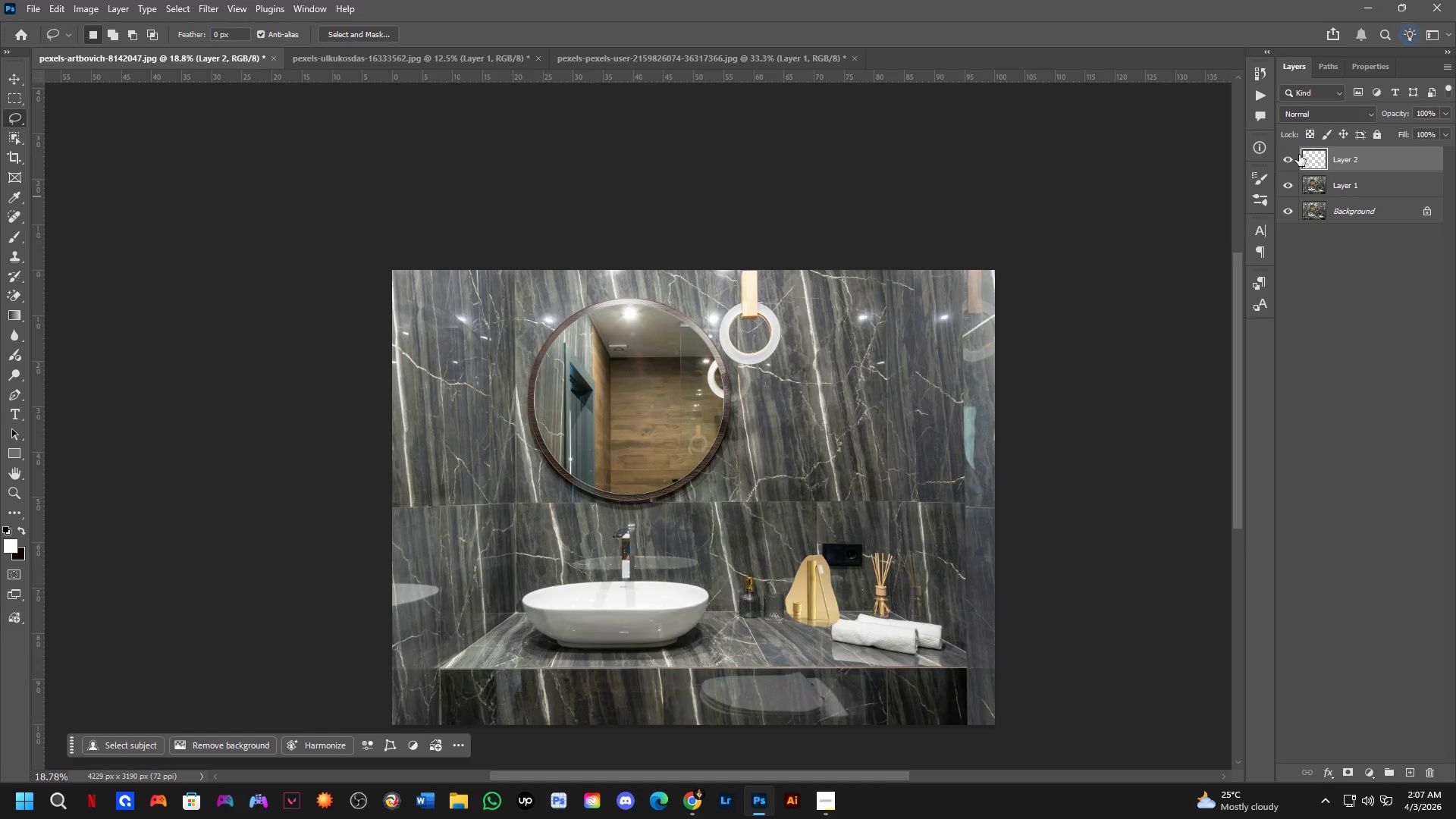 
left_click_drag(start_coordinate=[822, 485], to_coordinate=[813, 536])
 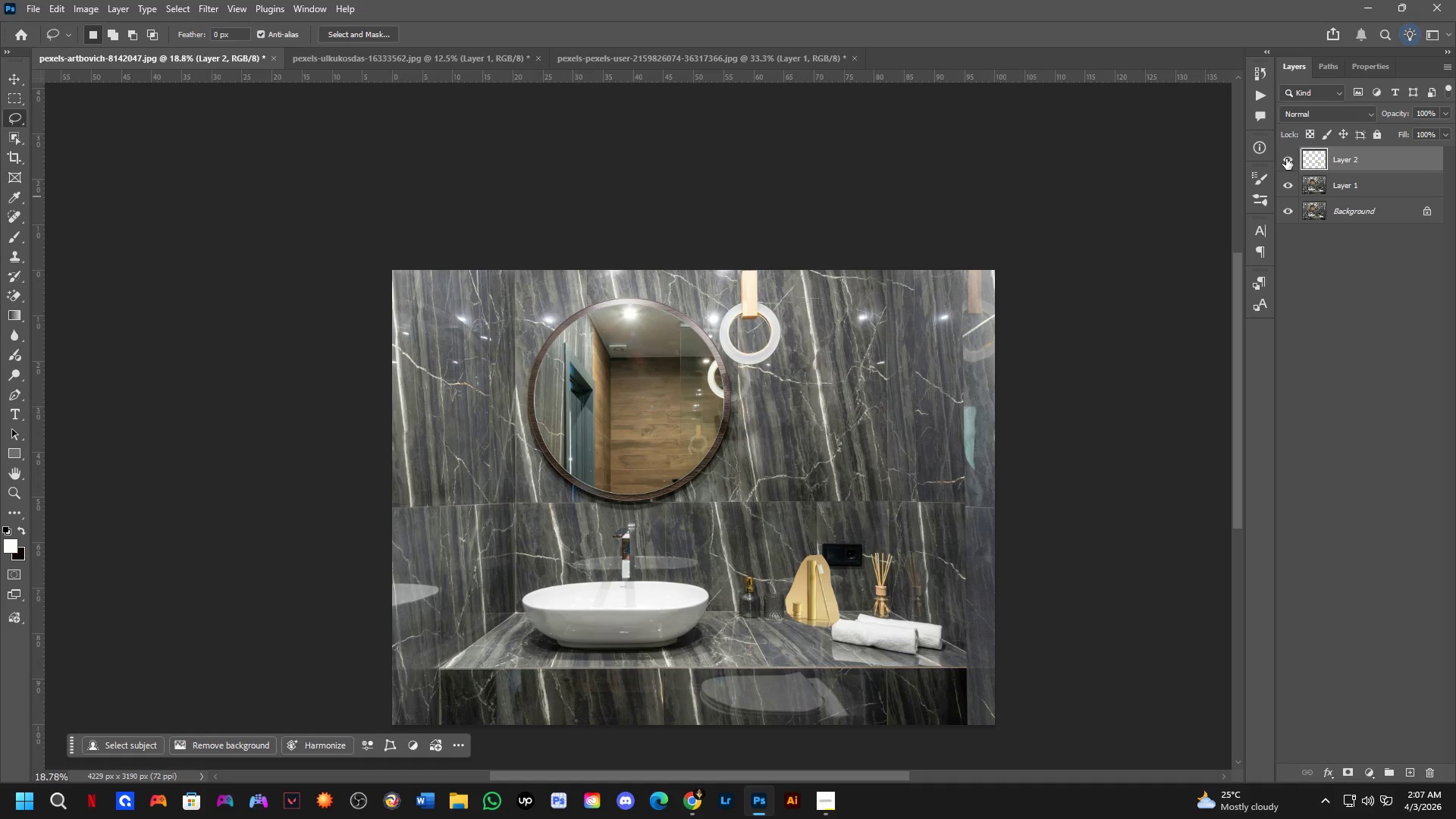 
scroll: coordinate [821, 496], scroll_direction: down, amount: 6.0
 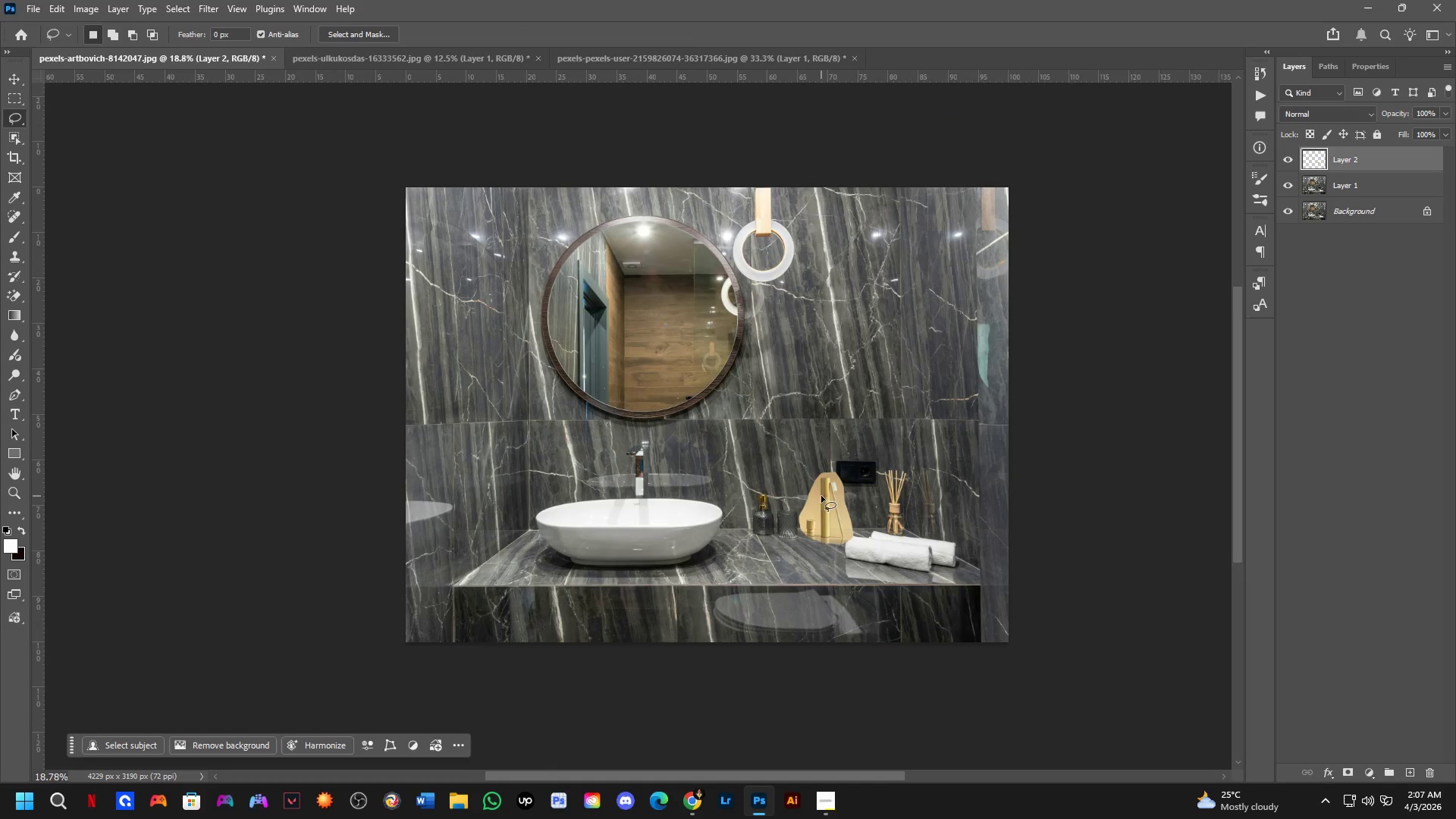 
double_click([1286, 158])
 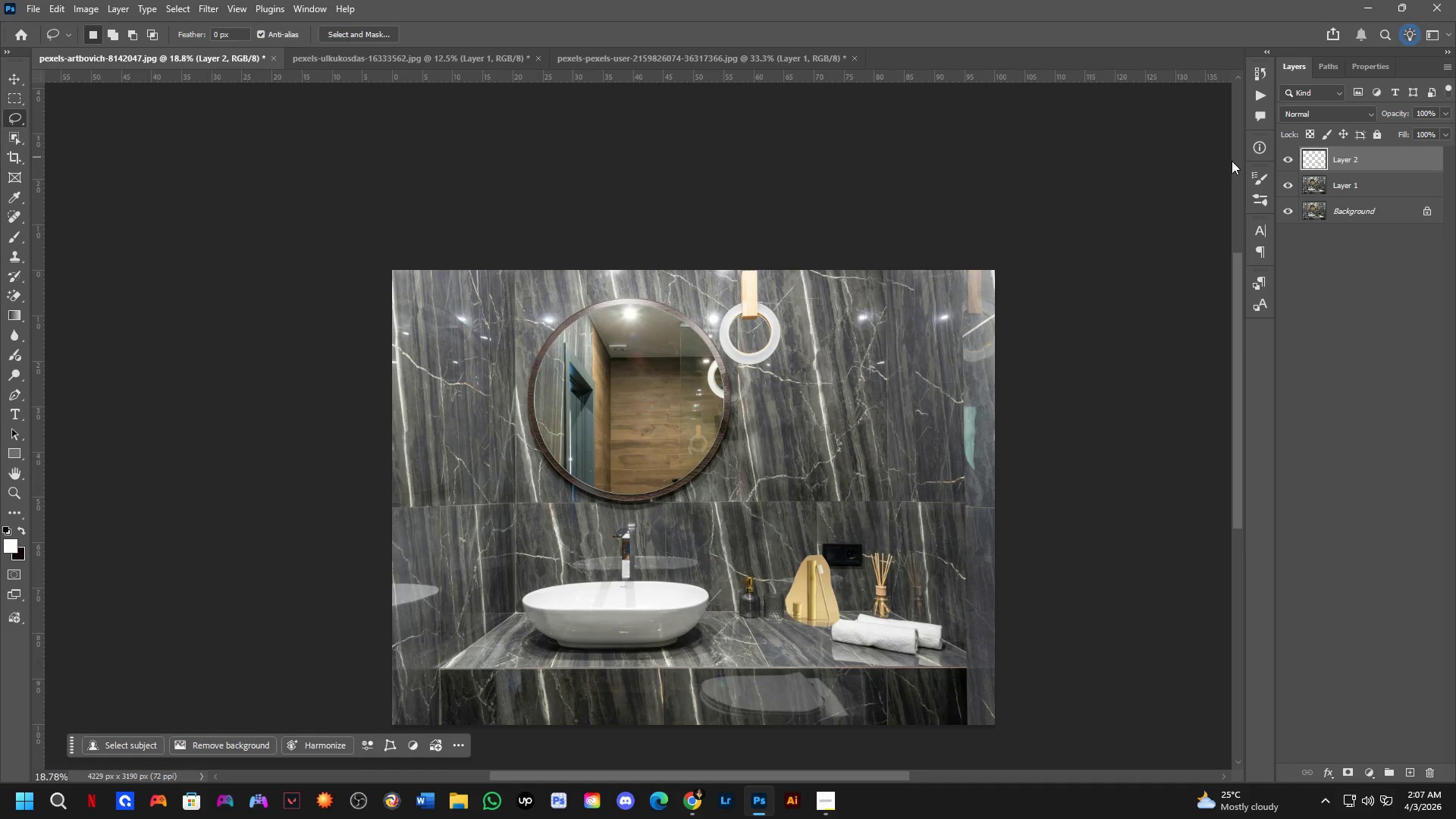 
wait(14.39)
 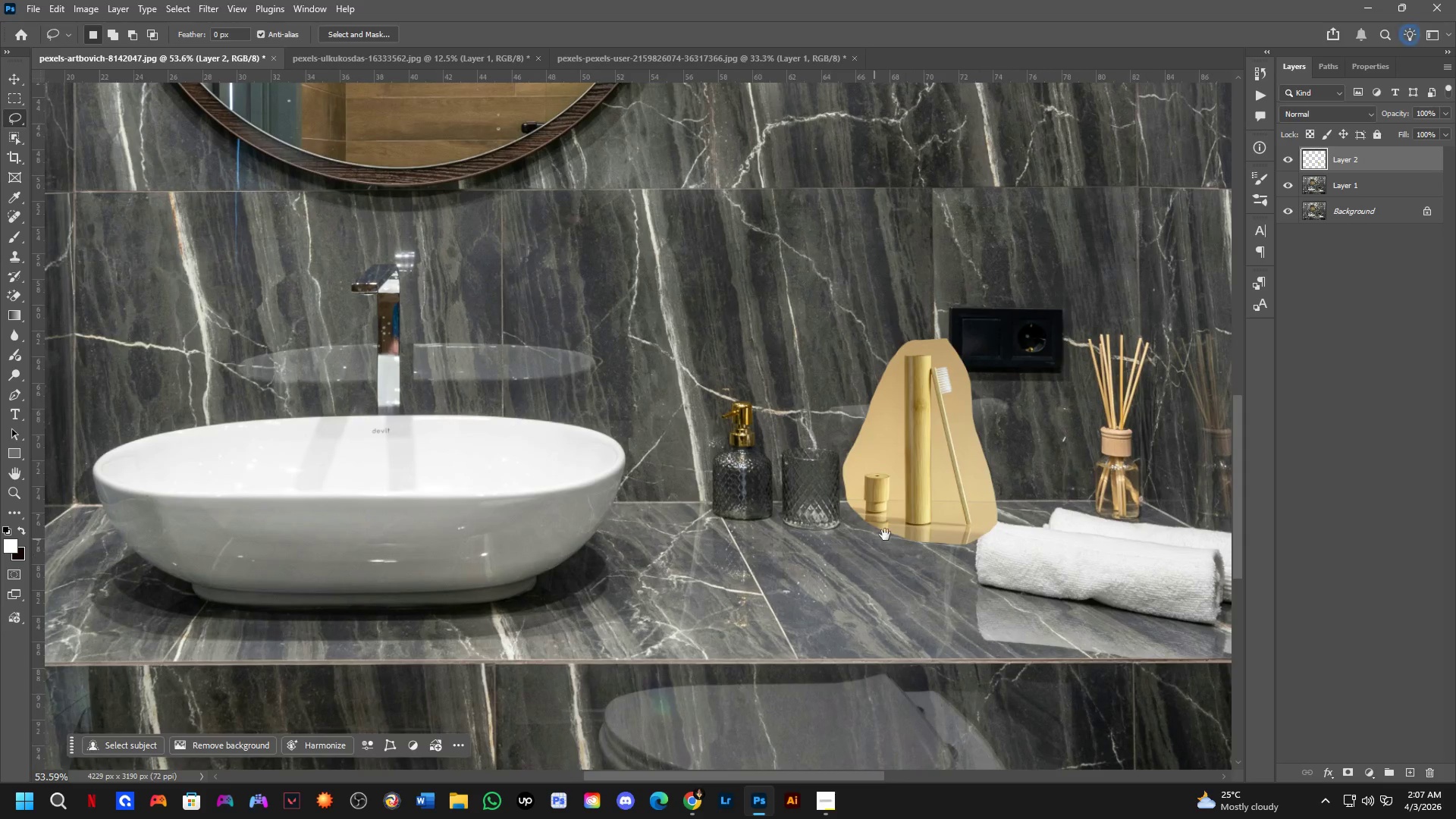 
hold_key(key=Space, duration=0.5)
 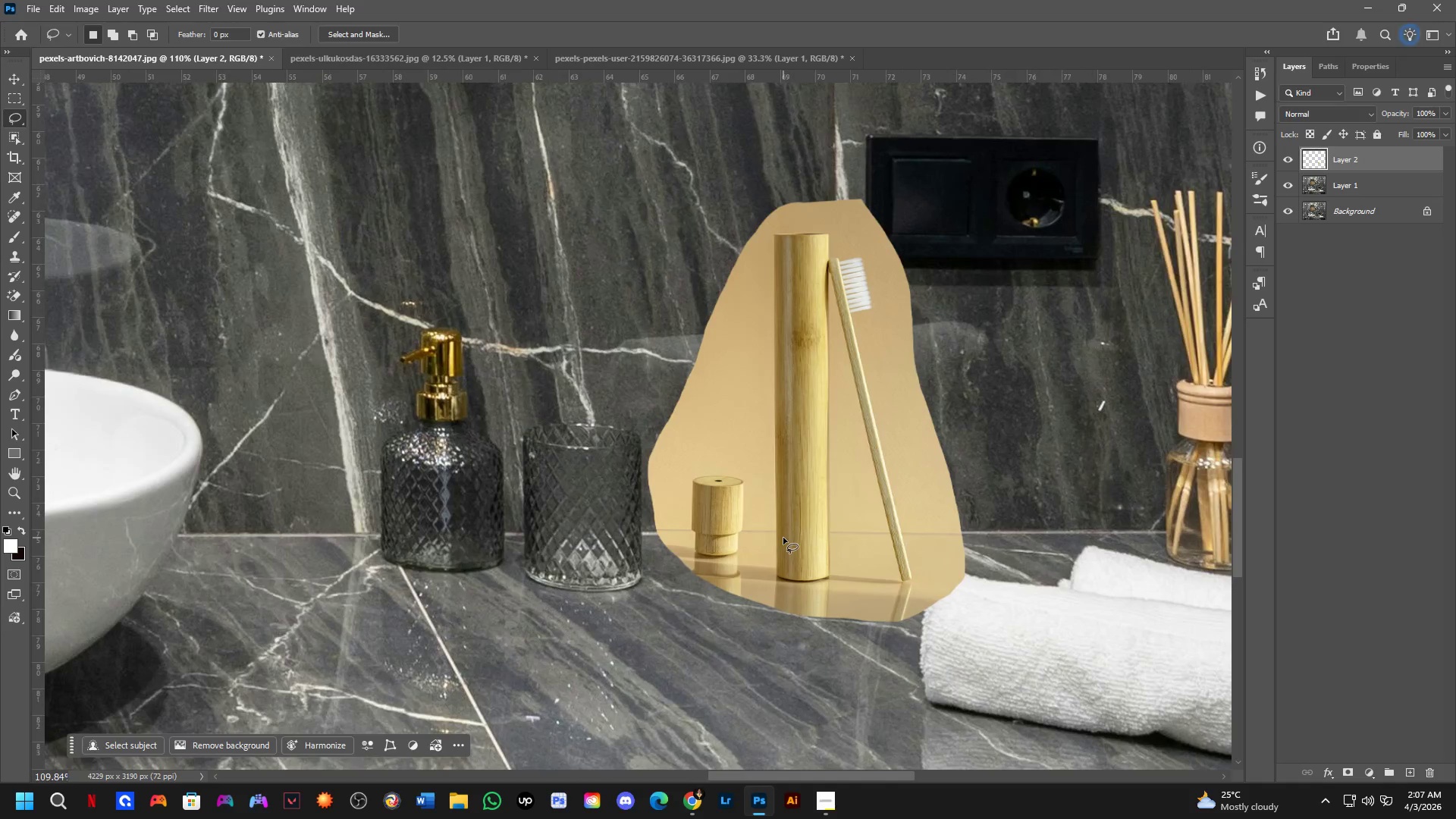 
left_click_drag(start_coordinate=[918, 508], to_coordinate=[815, 538])
 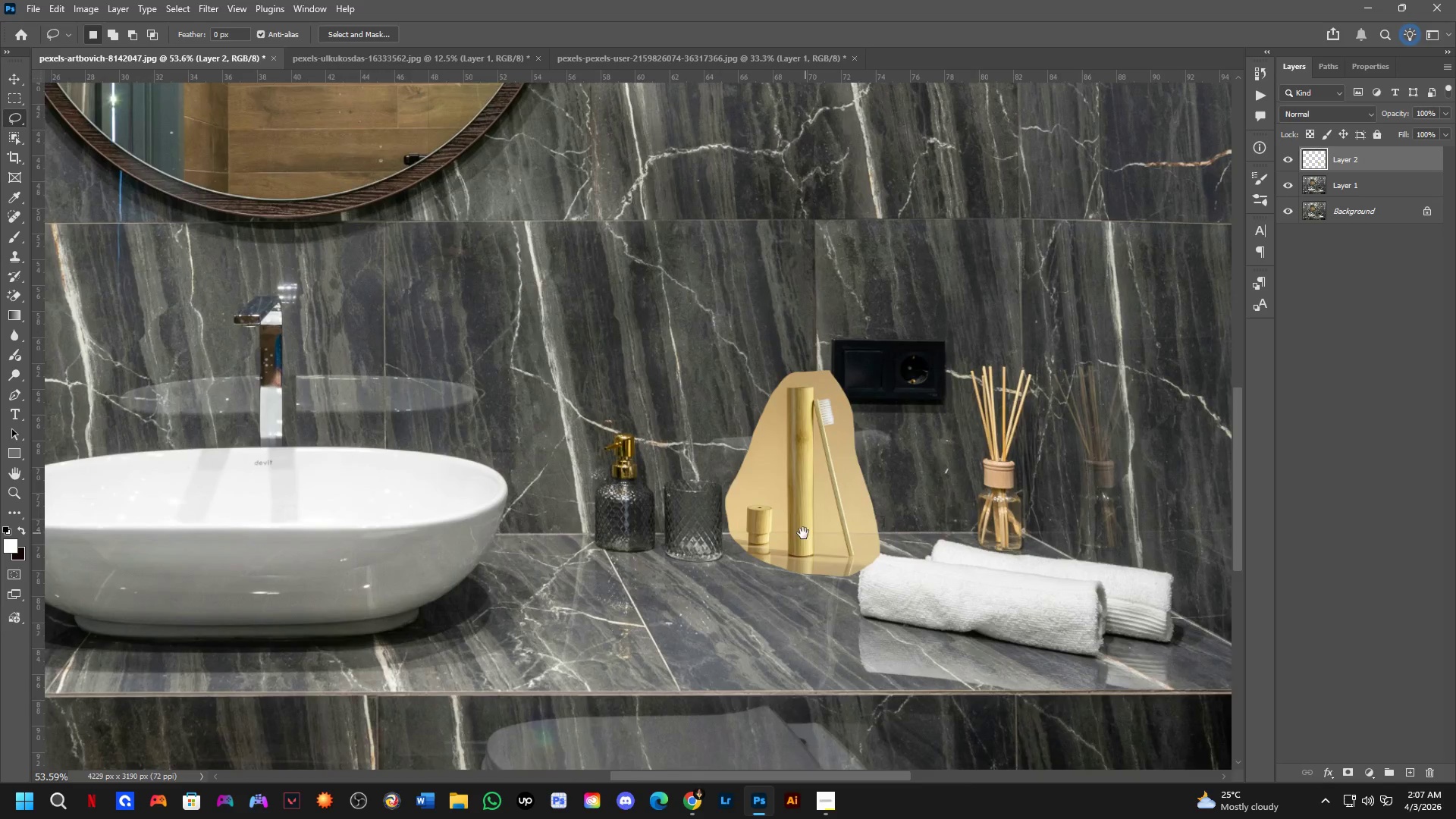 
scroll: coordinate [783, 538], scroll_direction: up, amount: 21.0
 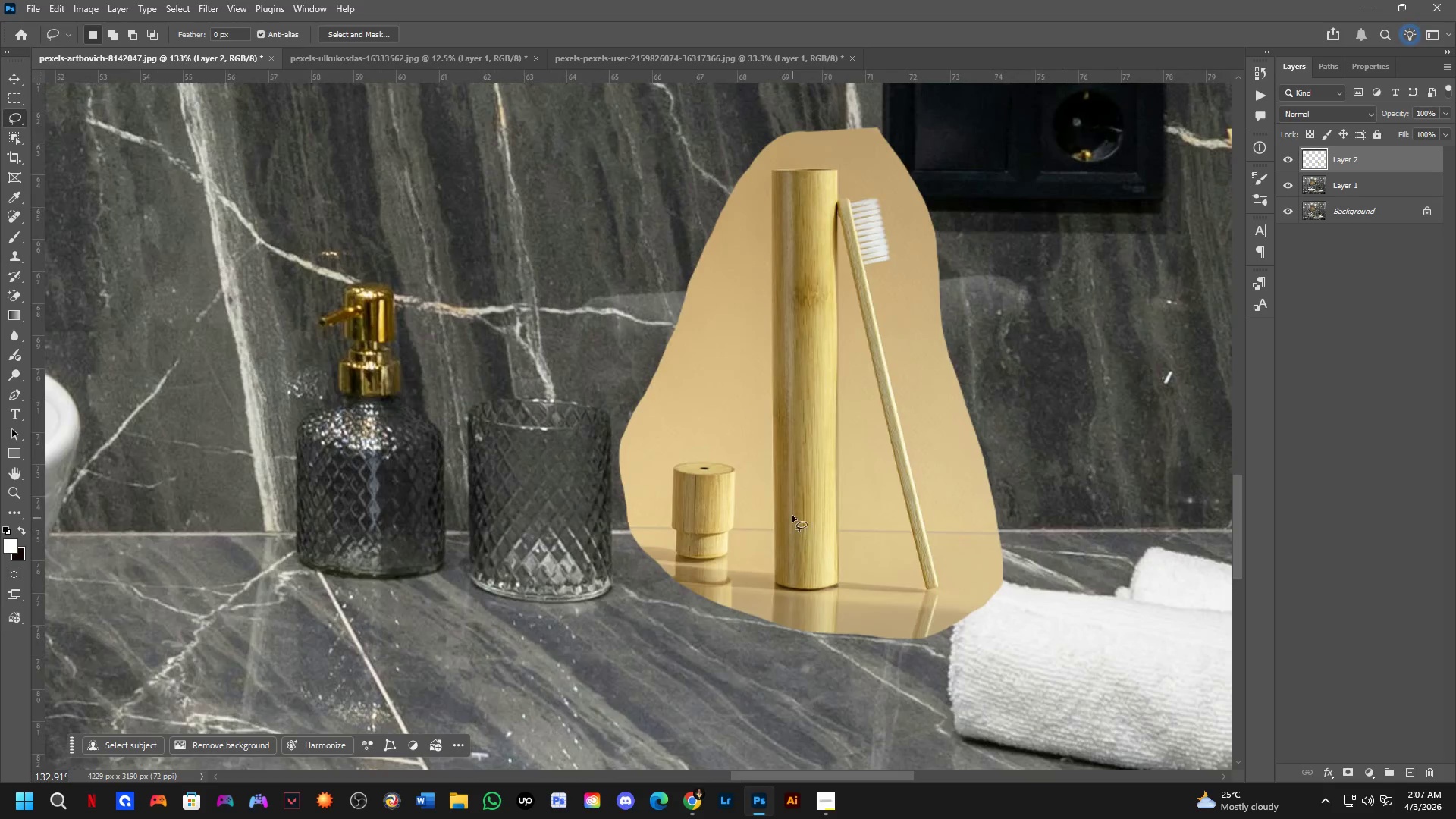 
key(Control+Z)
 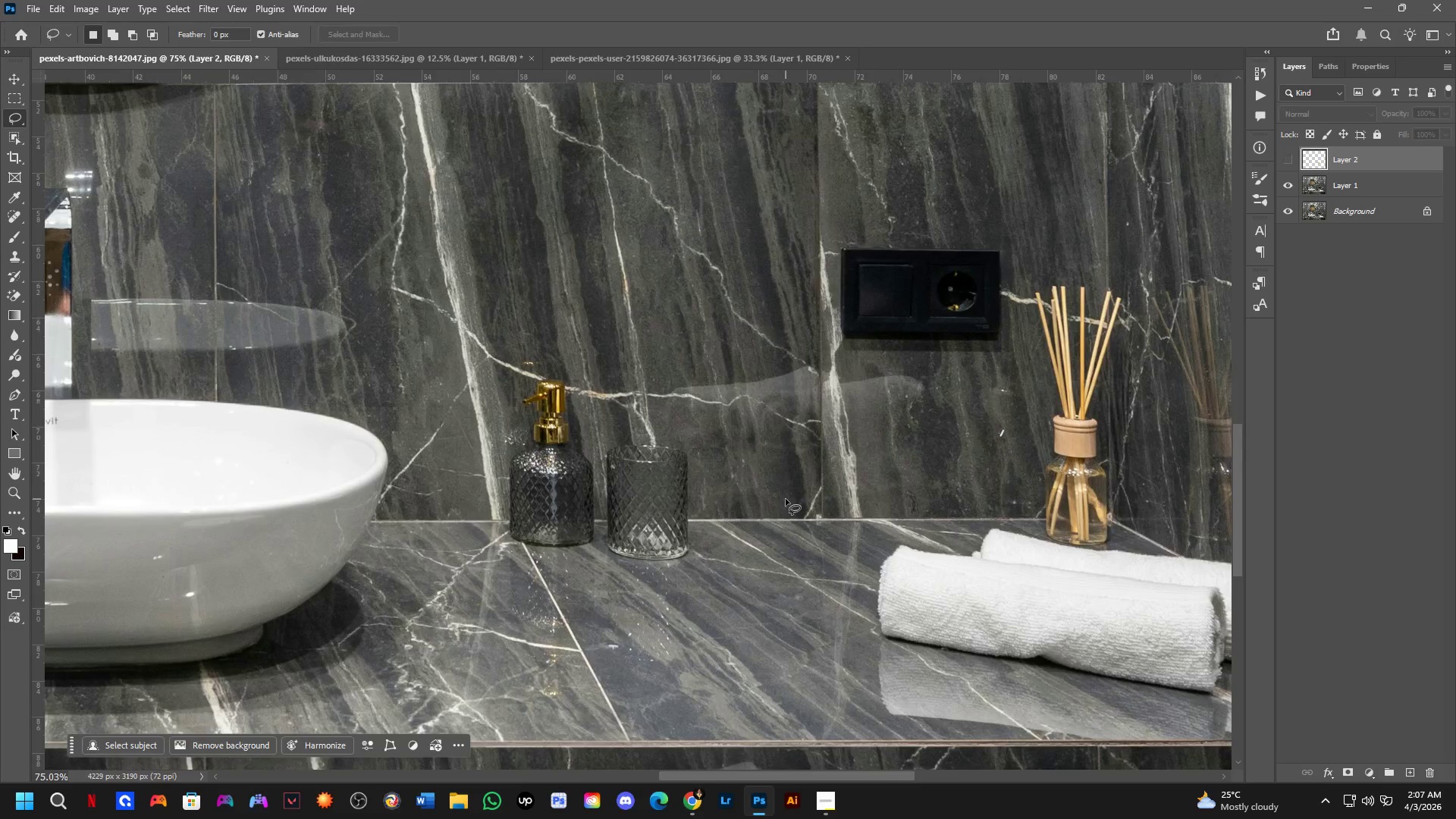 
scroll: coordinate [786, 499], scroll_direction: down, amount: 6.0
 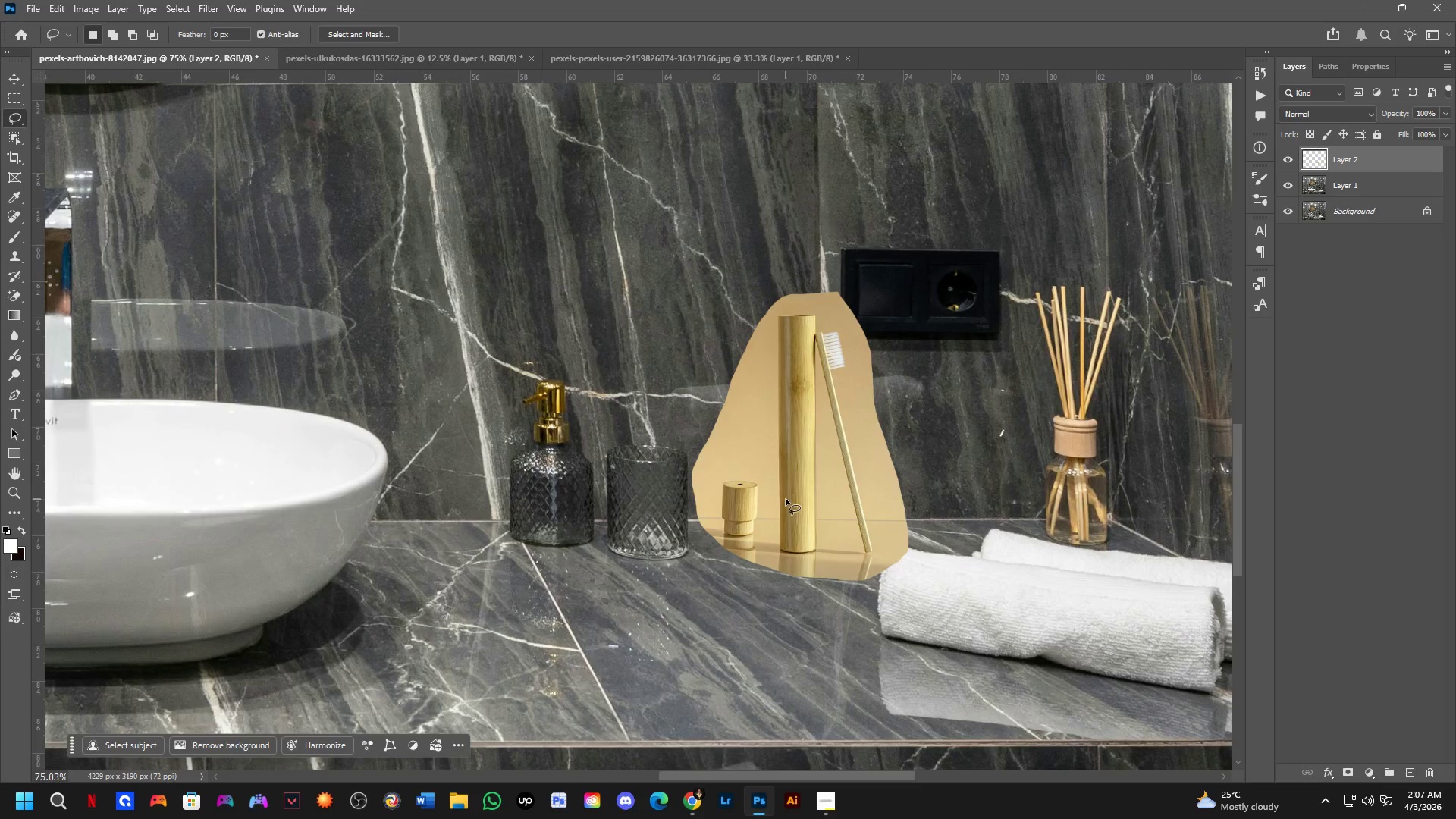 
key(Control+Z)
 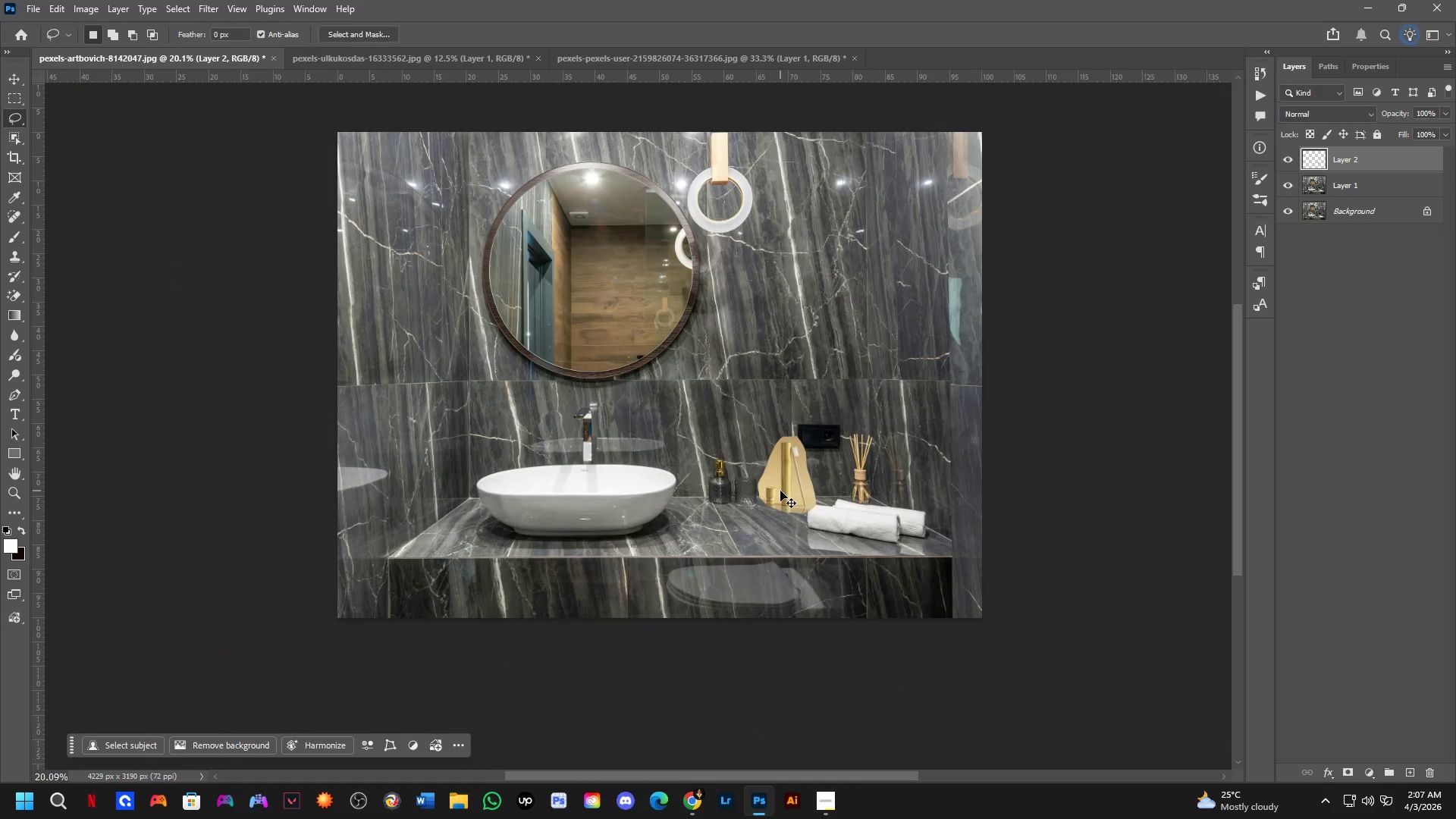 
scroll: coordinate [780, 481], scroll_direction: down, amount: 14.0
 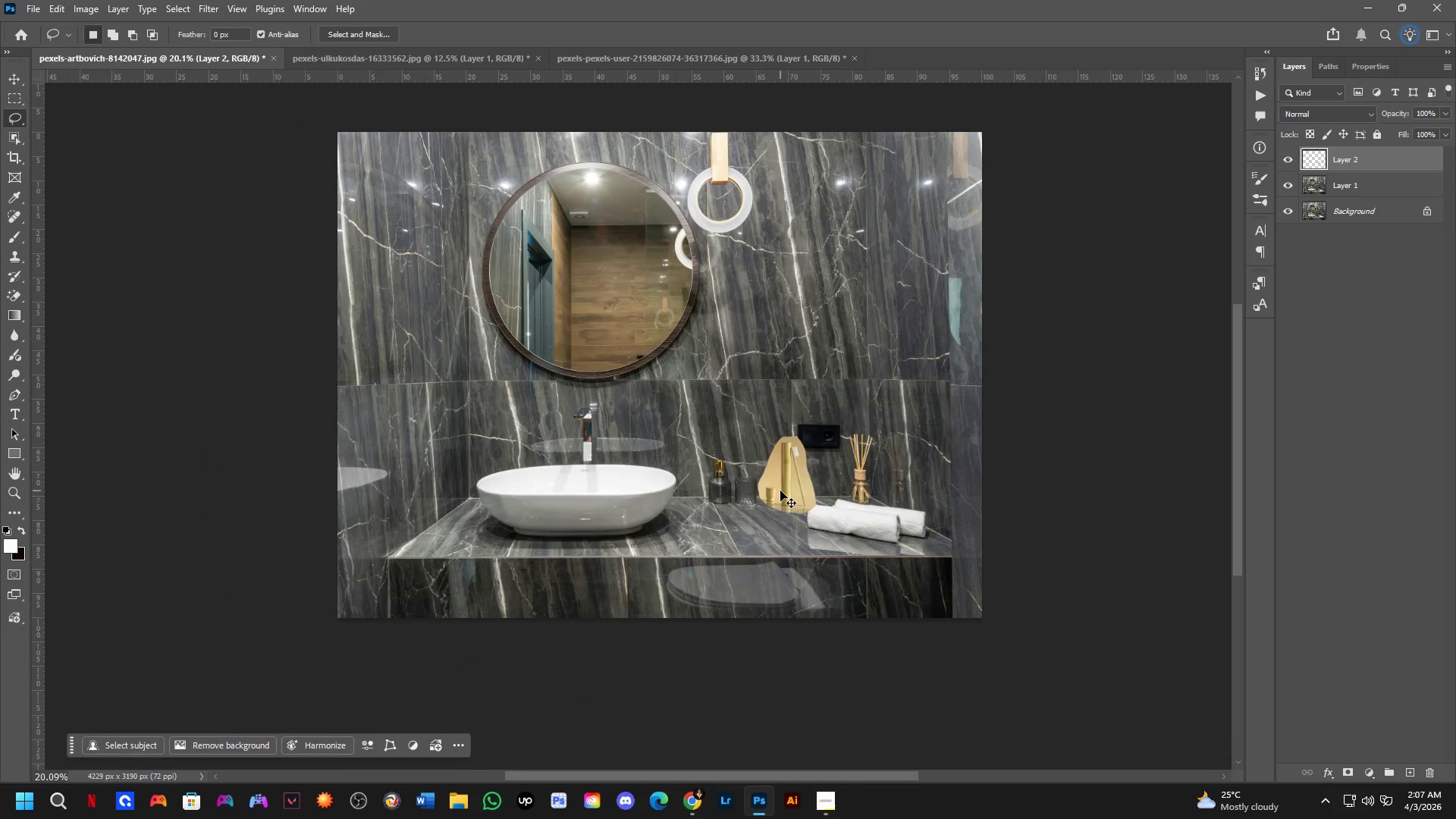 
key(Control+Z)
 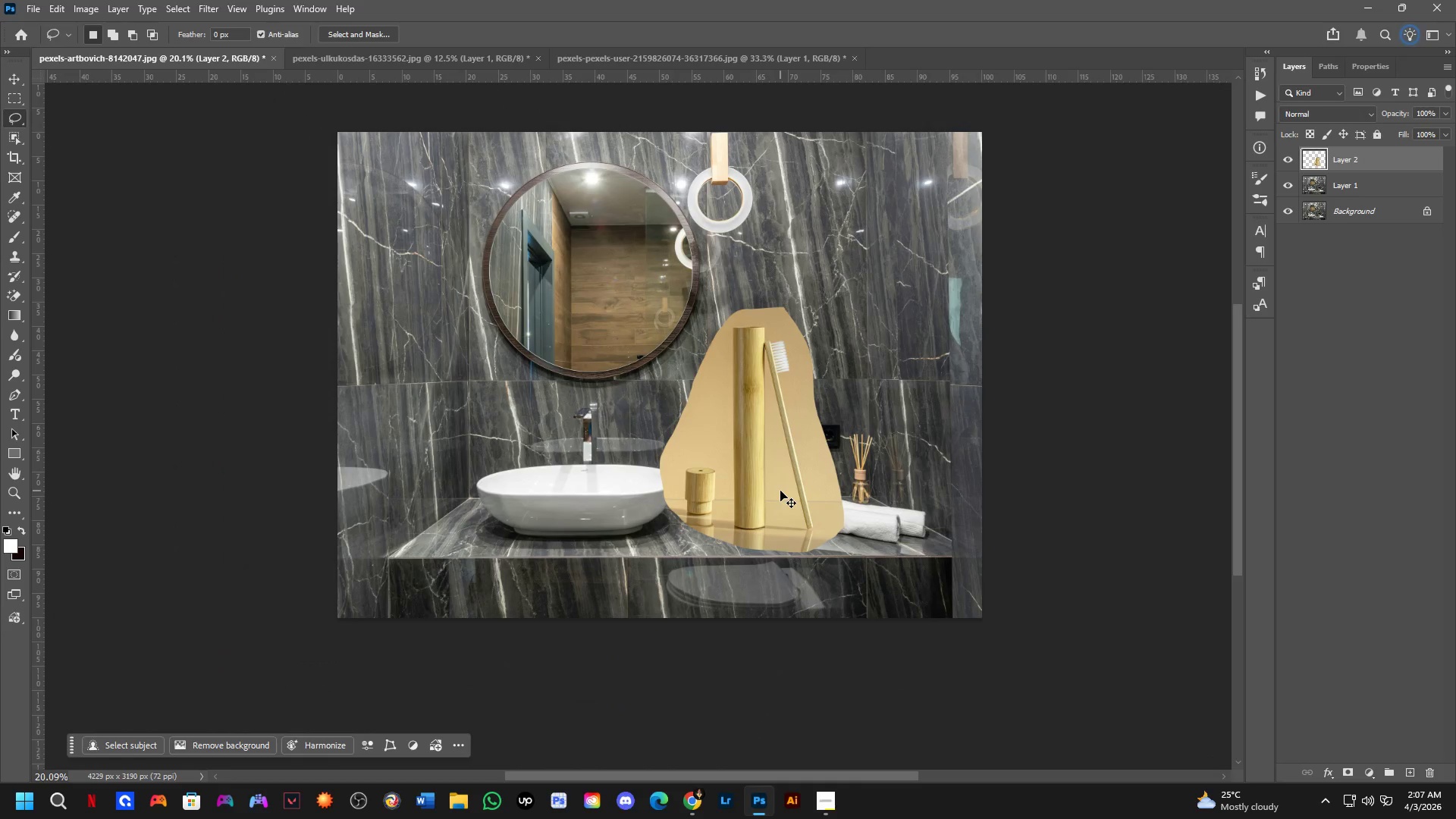 
hold_key(key=ControlLeft, duration=0.33)
left_click([773, 451])
 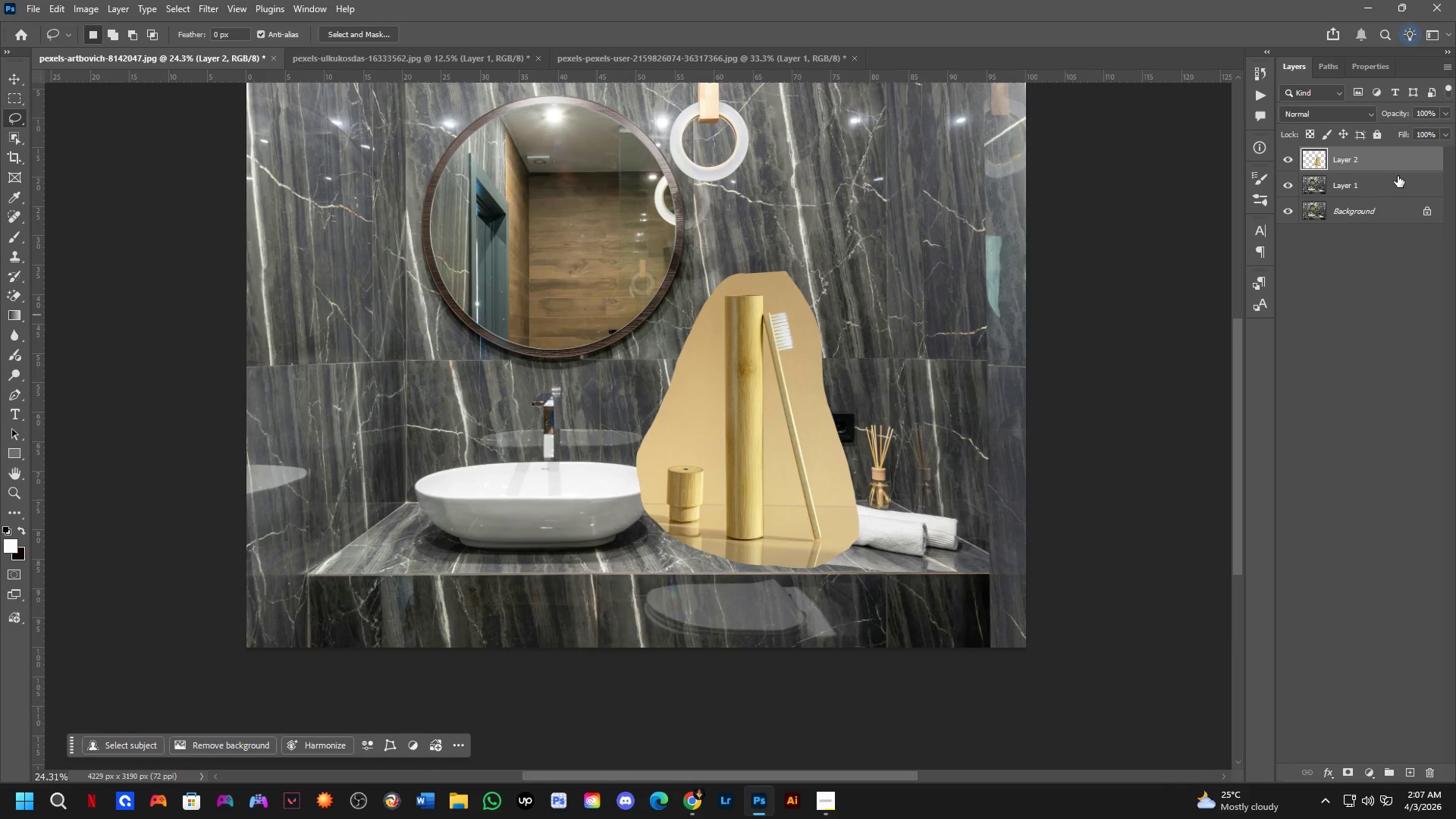 
scroll: coordinate [773, 476], scroll_direction: up, amount: 2.0
 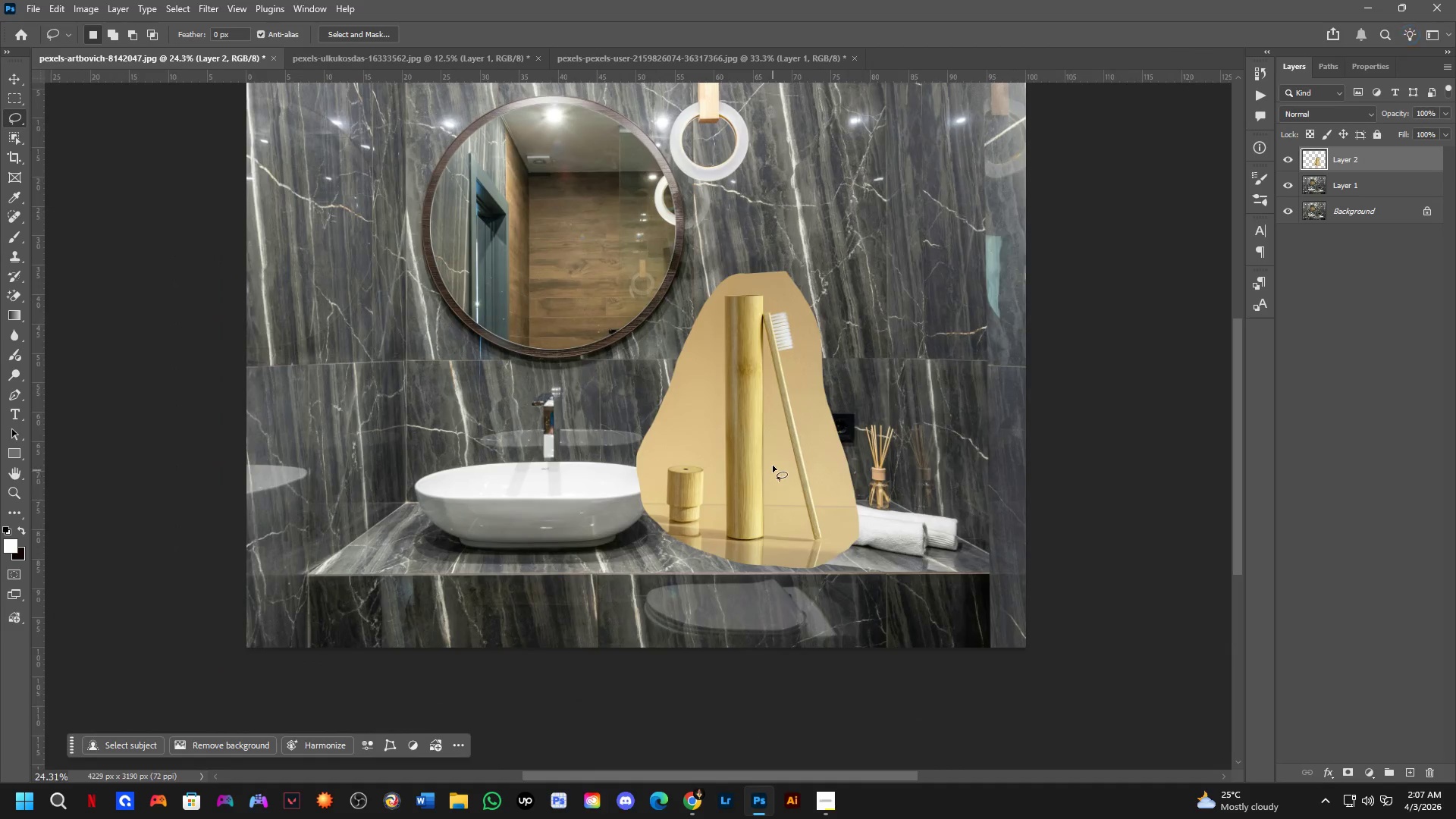 
left_click([1400, 166])
 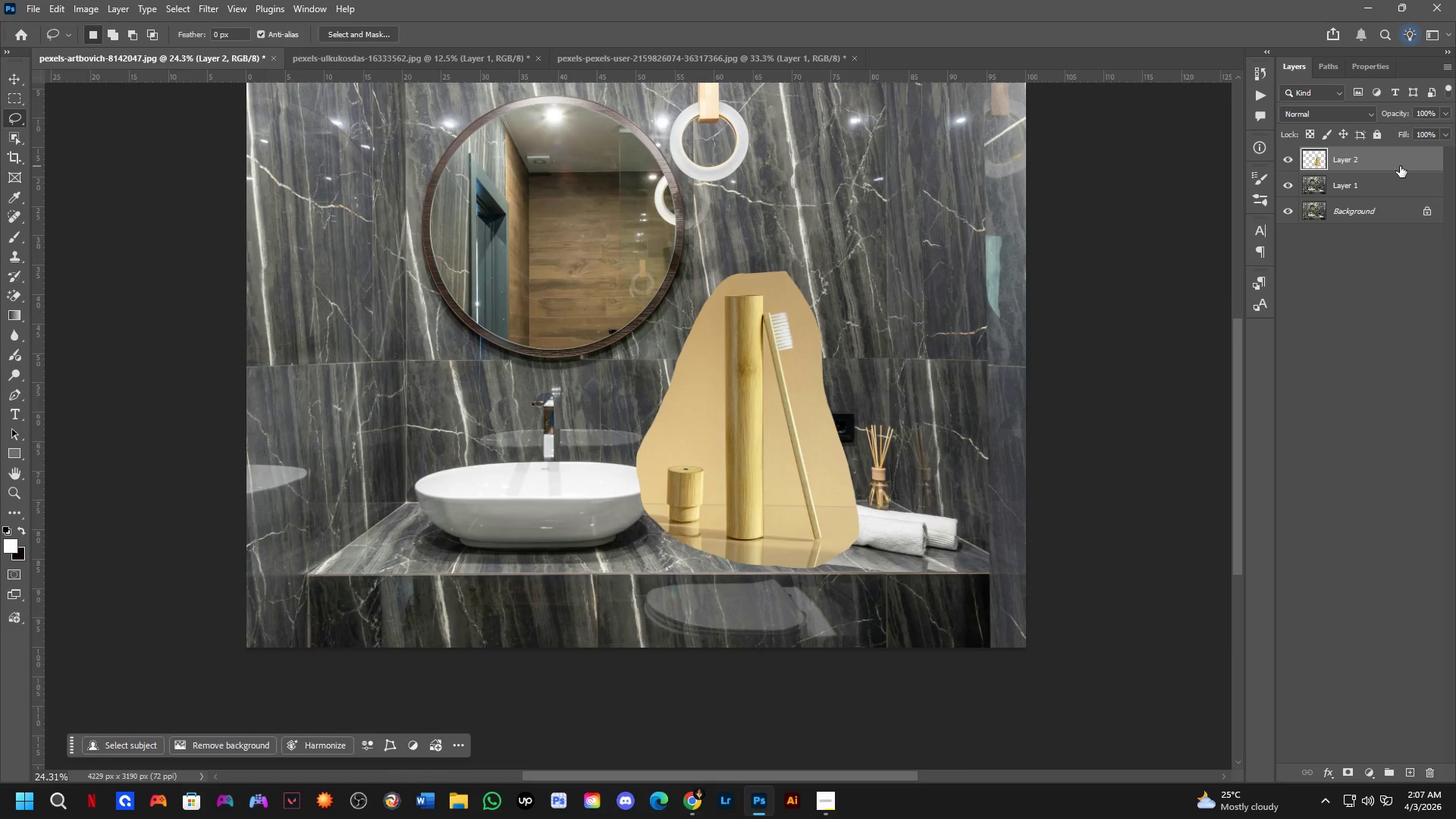 
right_click([1400, 166])
 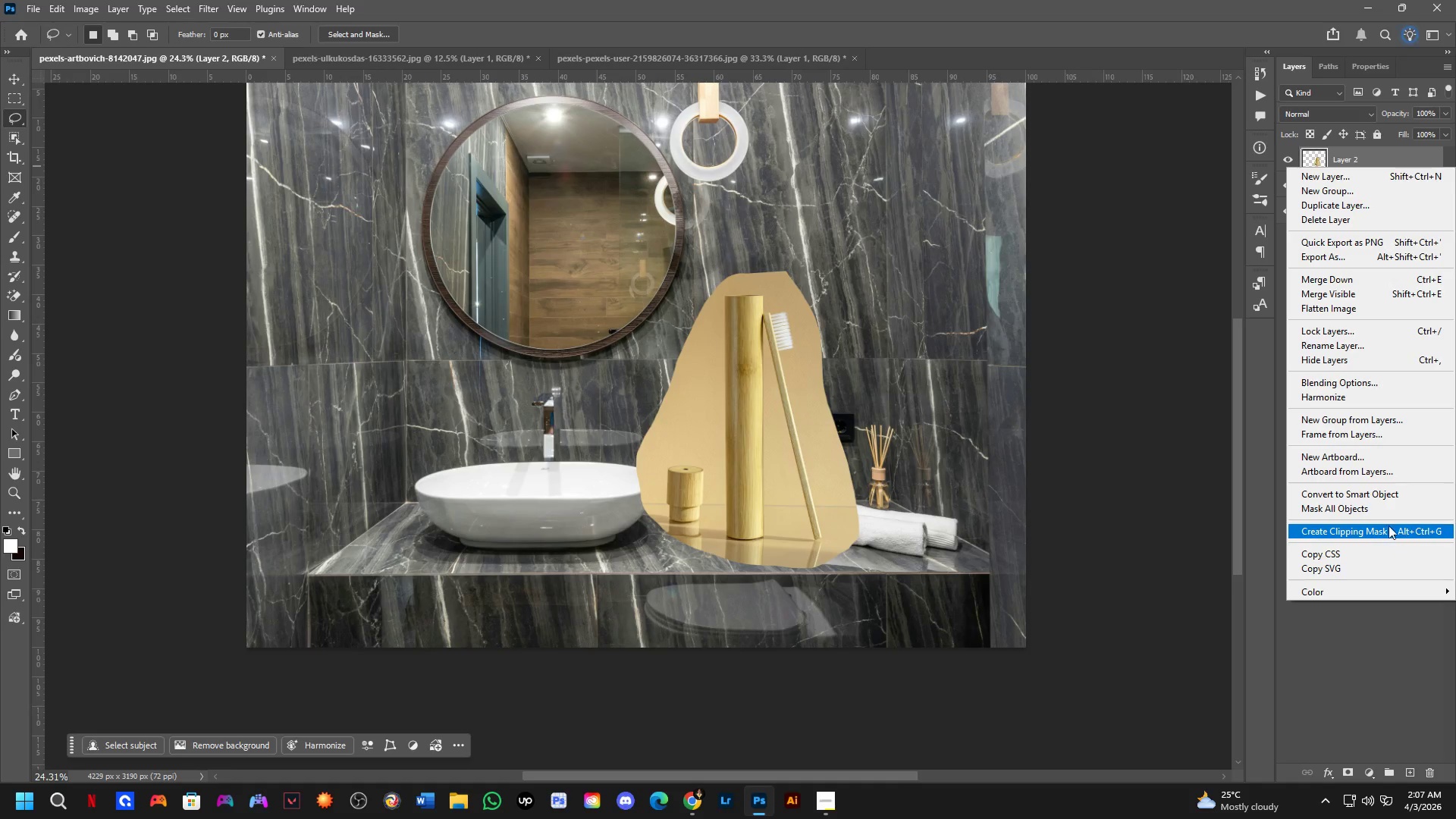 
left_click([1388, 496])
 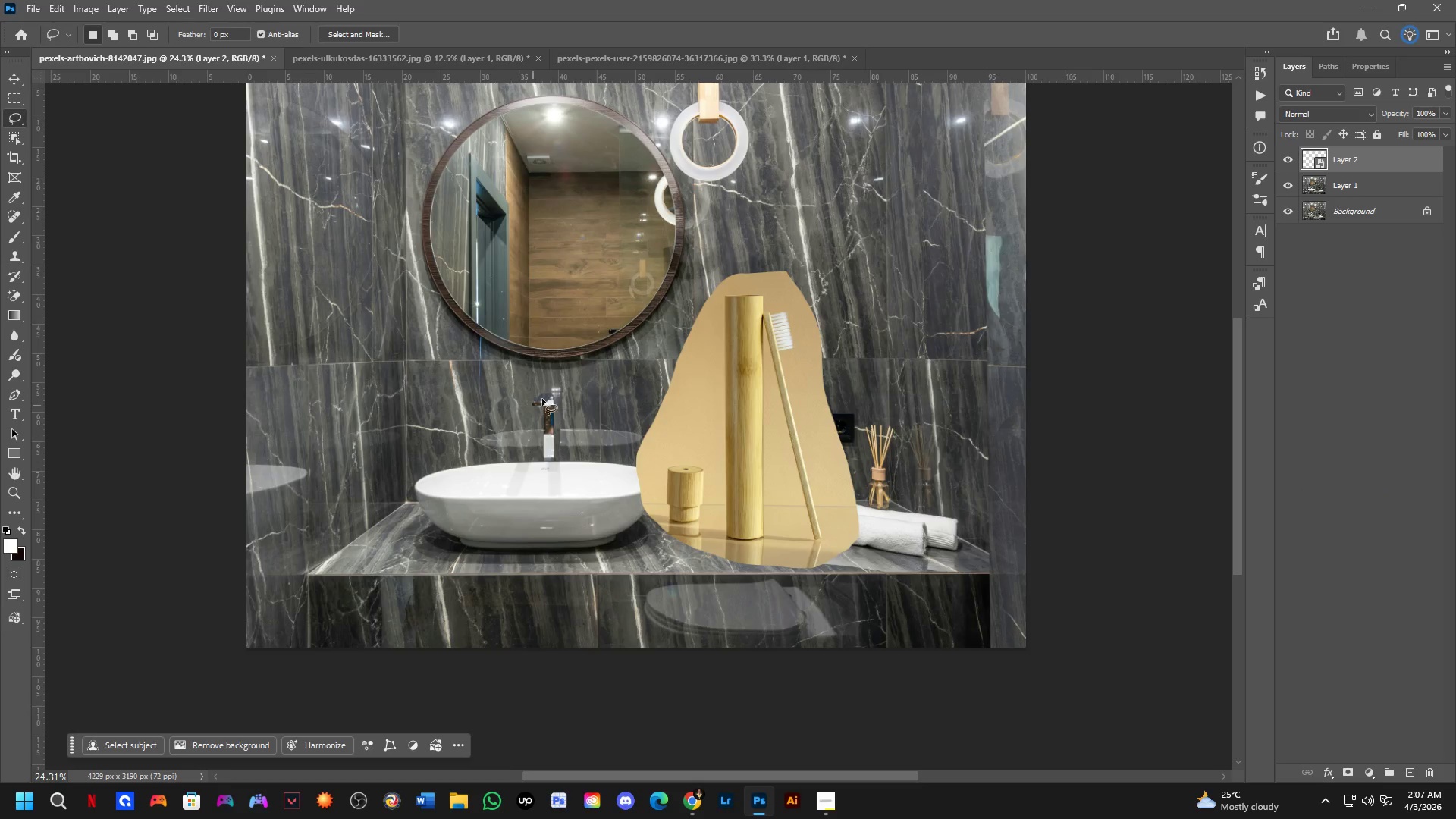 
hold_key(key=Space, duration=0.55)
 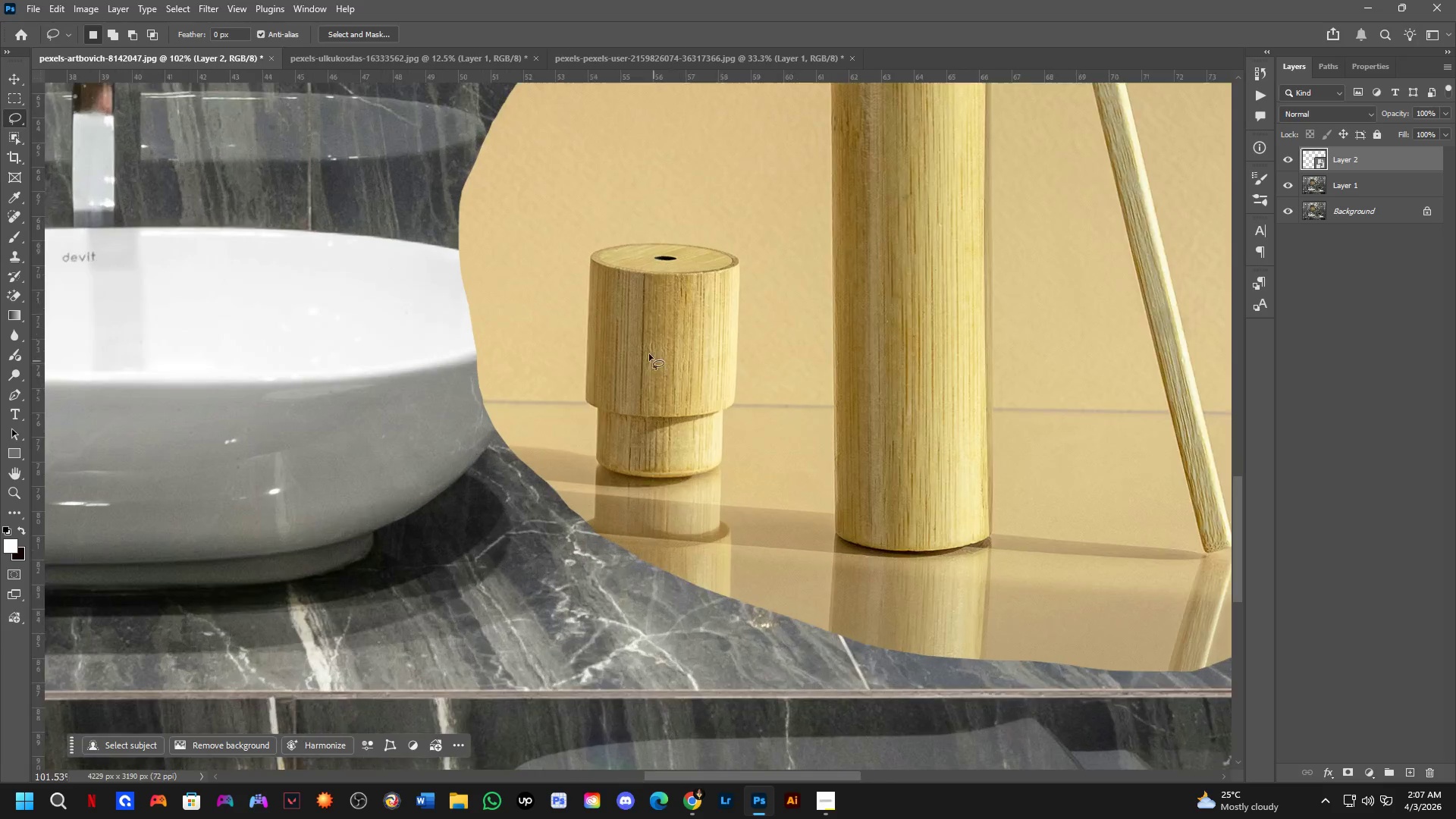 
left_click_drag(start_coordinate=[700, 494], to_coordinate=[604, 281])
 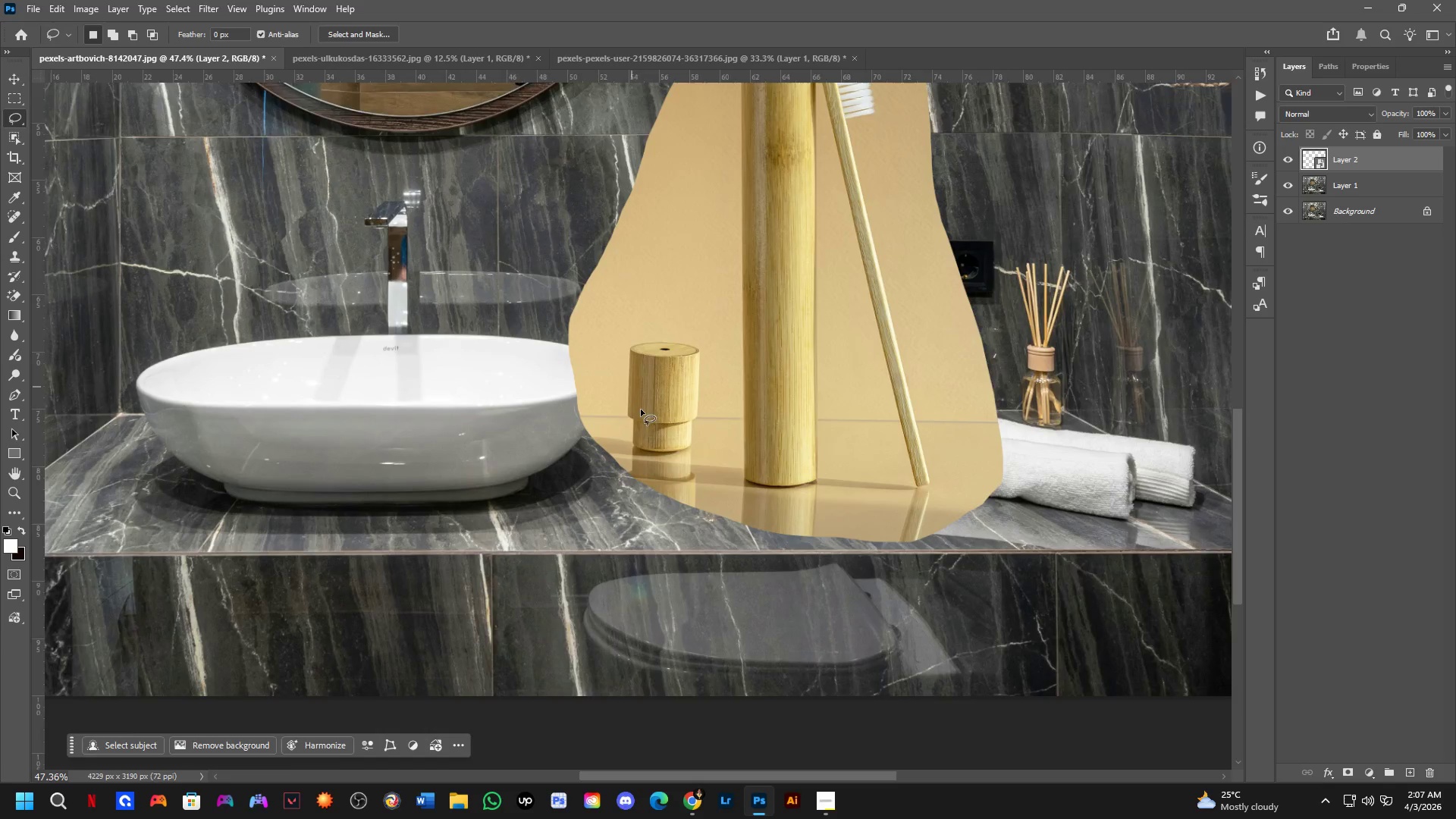 
scroll: coordinate [681, 322], scroll_direction: up, amount: 15.0
 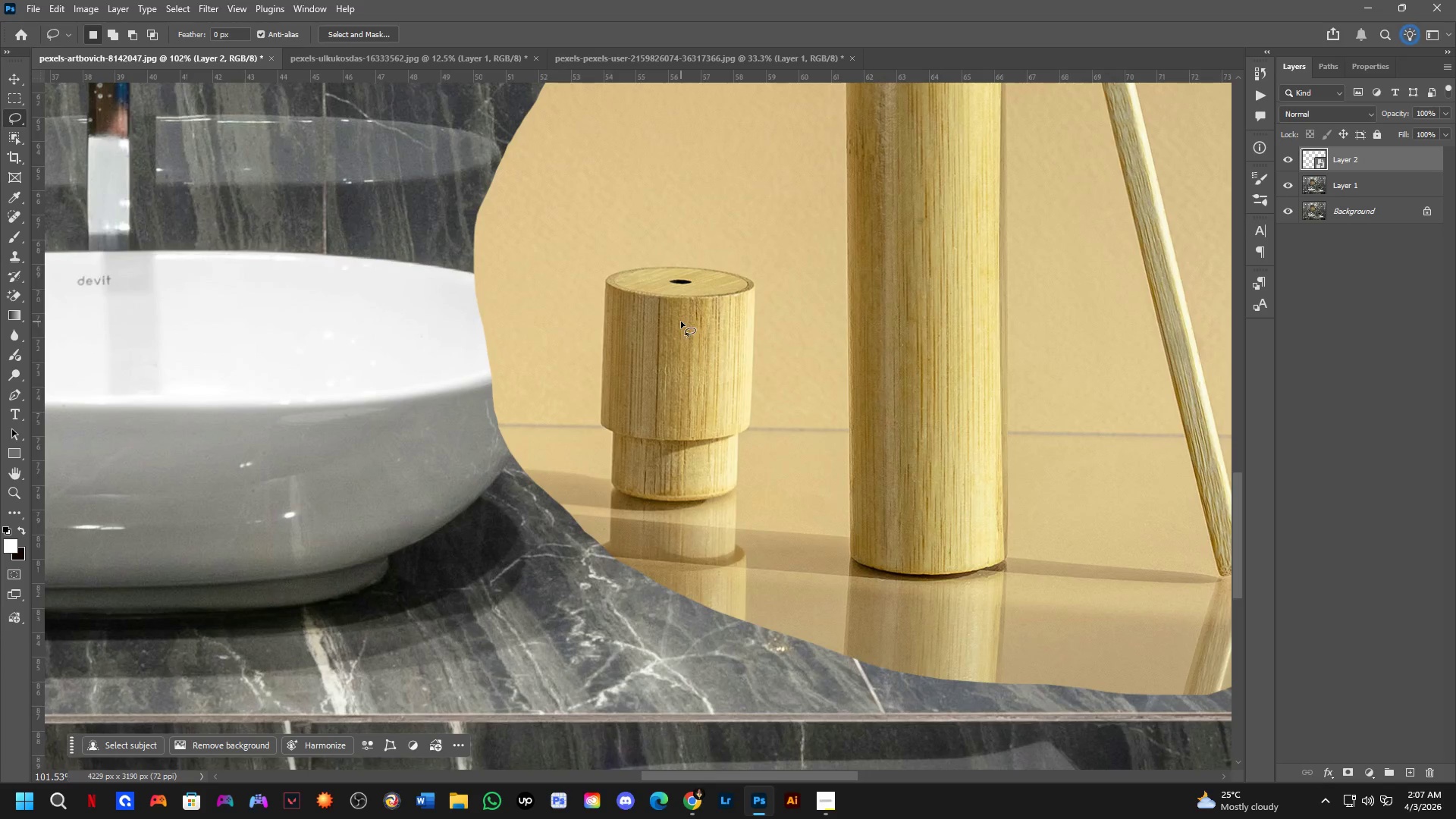 
key(P)
 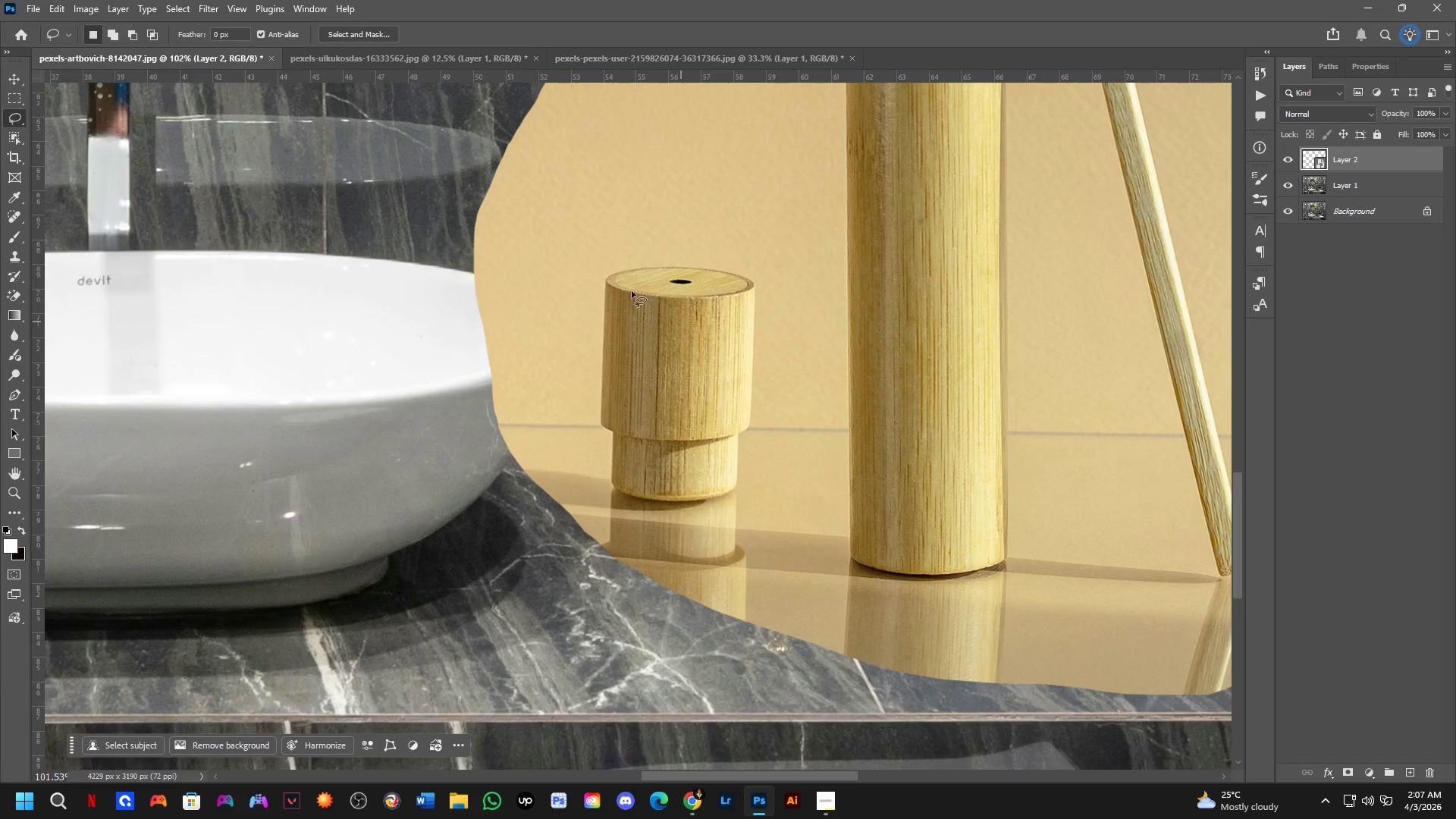 
scroll: coordinate [564, 259], scroll_direction: up, amount: 8.0
 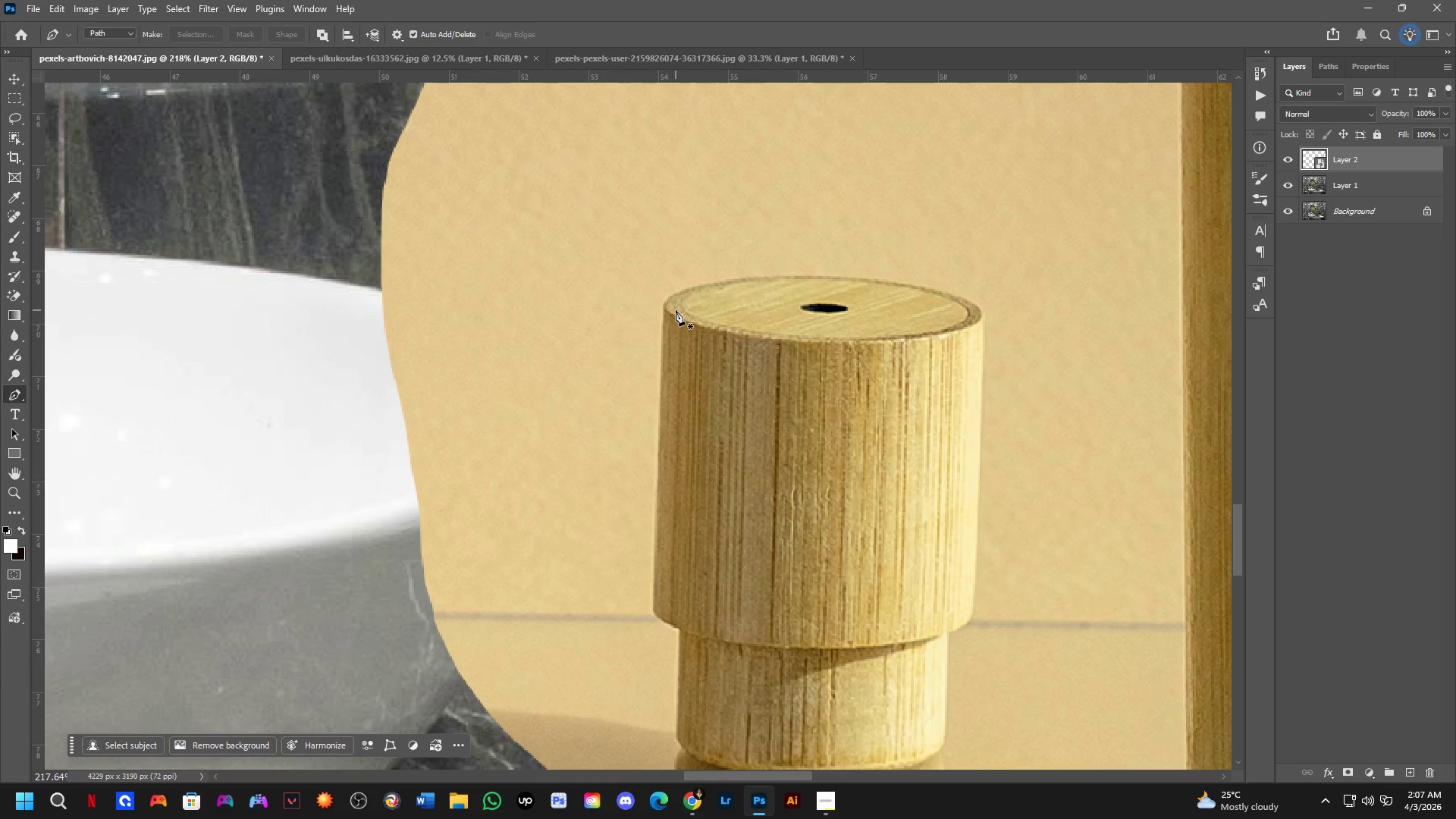 
hold_key(key=Space, duration=0.5)
 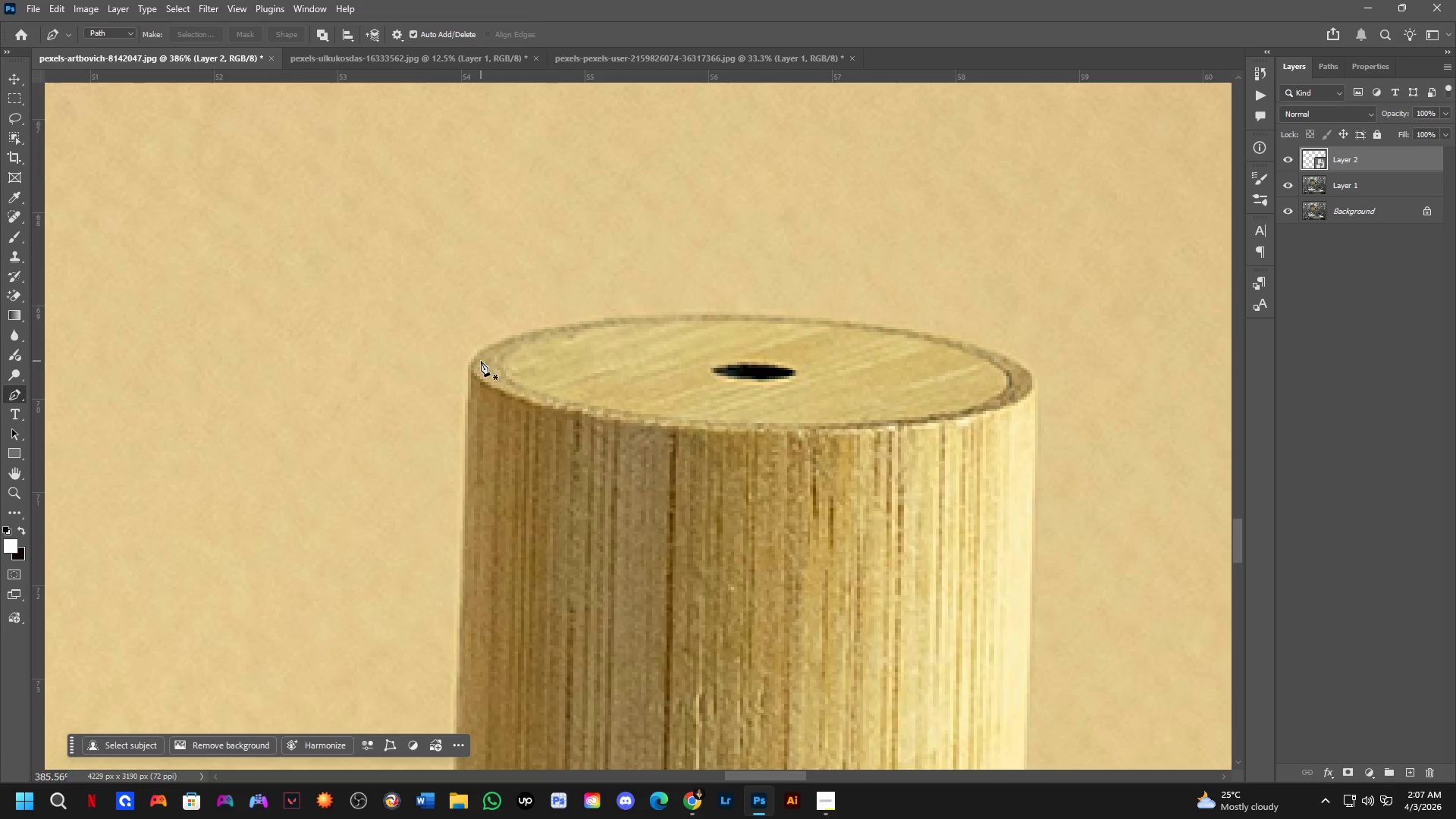 
left_click_drag(start_coordinate=[790, 316], to_coordinate=[606, 375])
 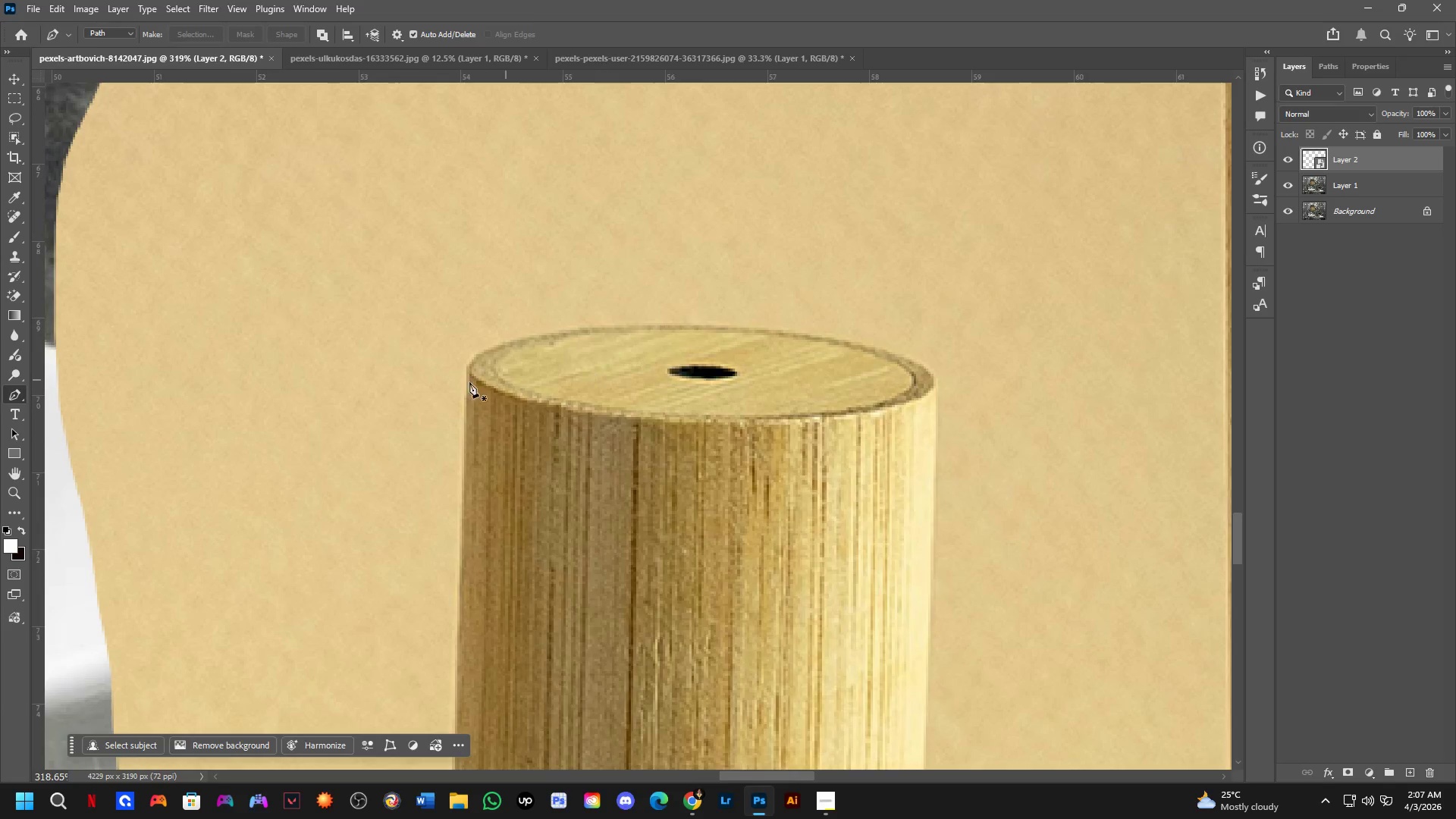 
scroll: coordinate [469, 366], scroll_direction: up, amount: 6.0
 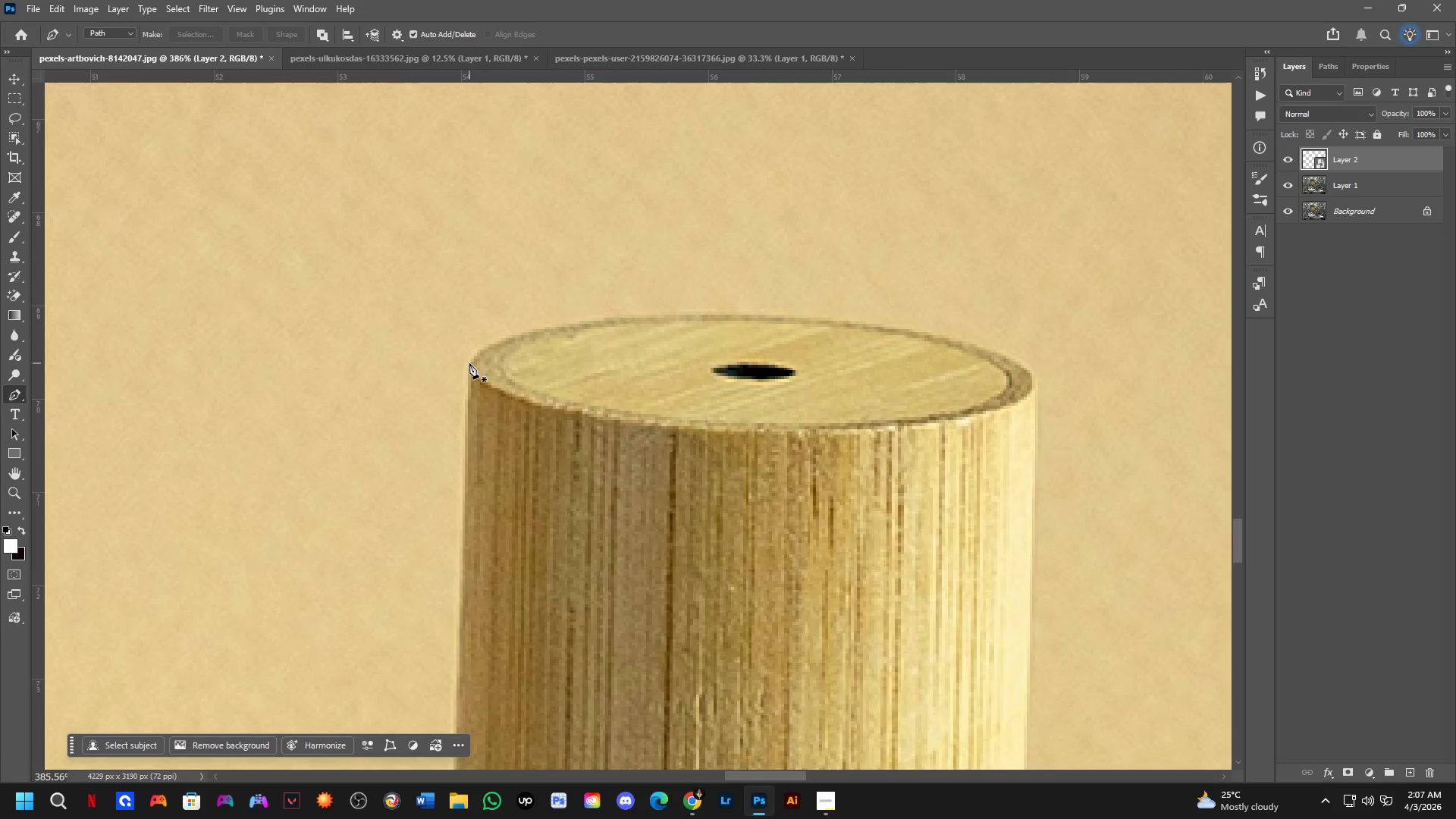 
left_click([469, 364])
 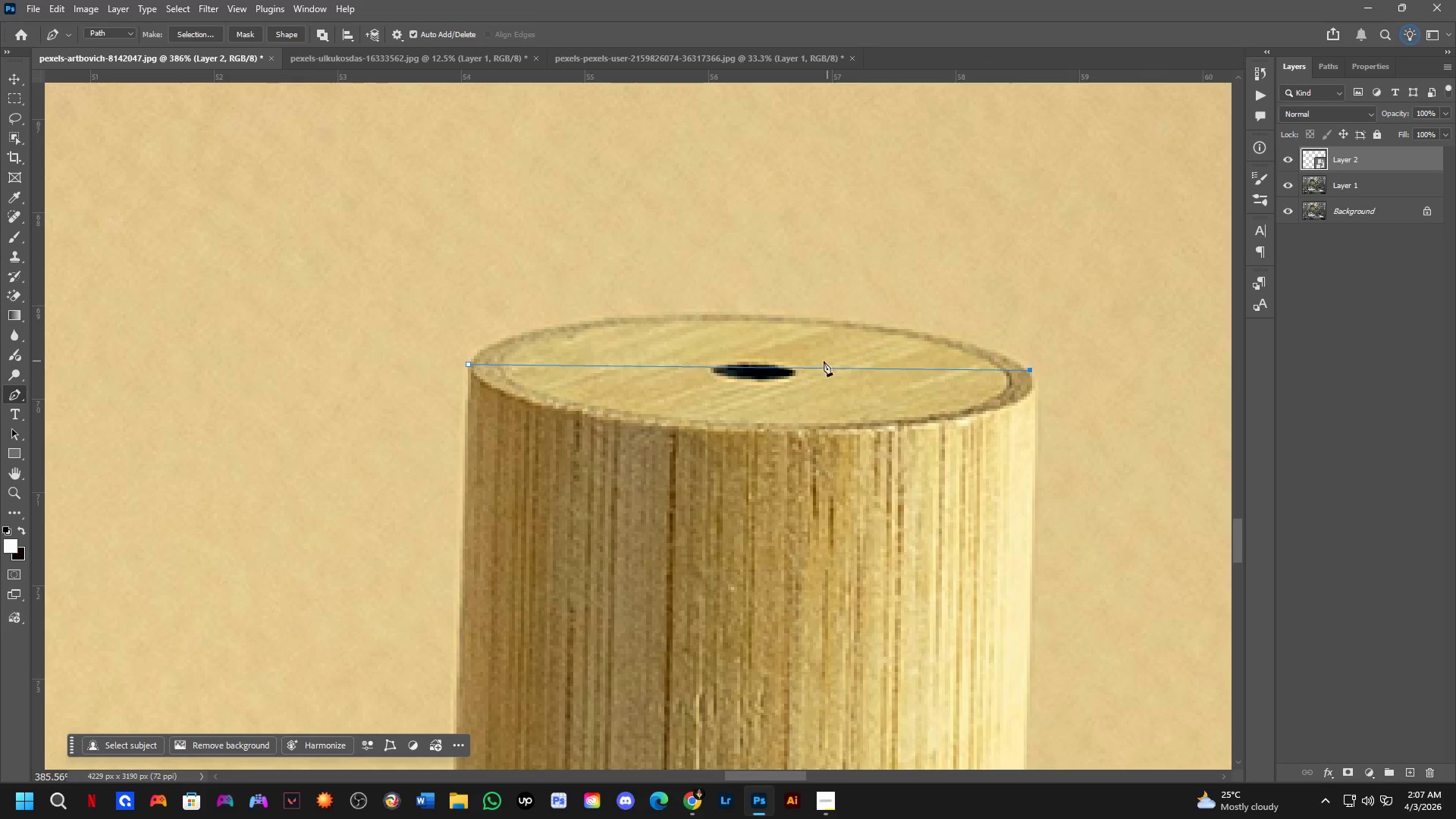 
left_click([774, 369])
 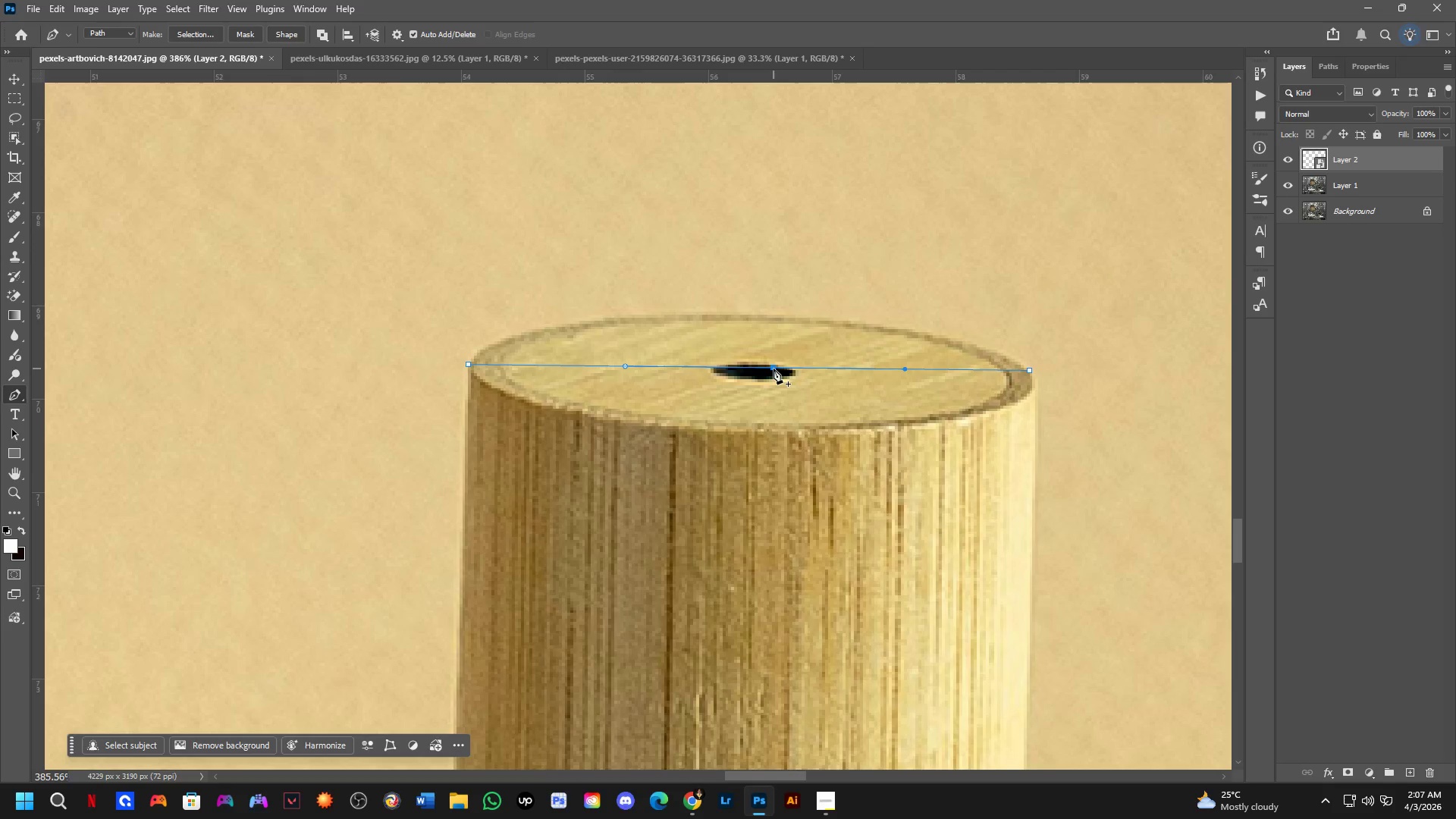 
hold_key(key=ShiftLeft, duration=0.58)
left_click_drag(start_coordinate=[774, 369], to_coordinate=[772, 335])
 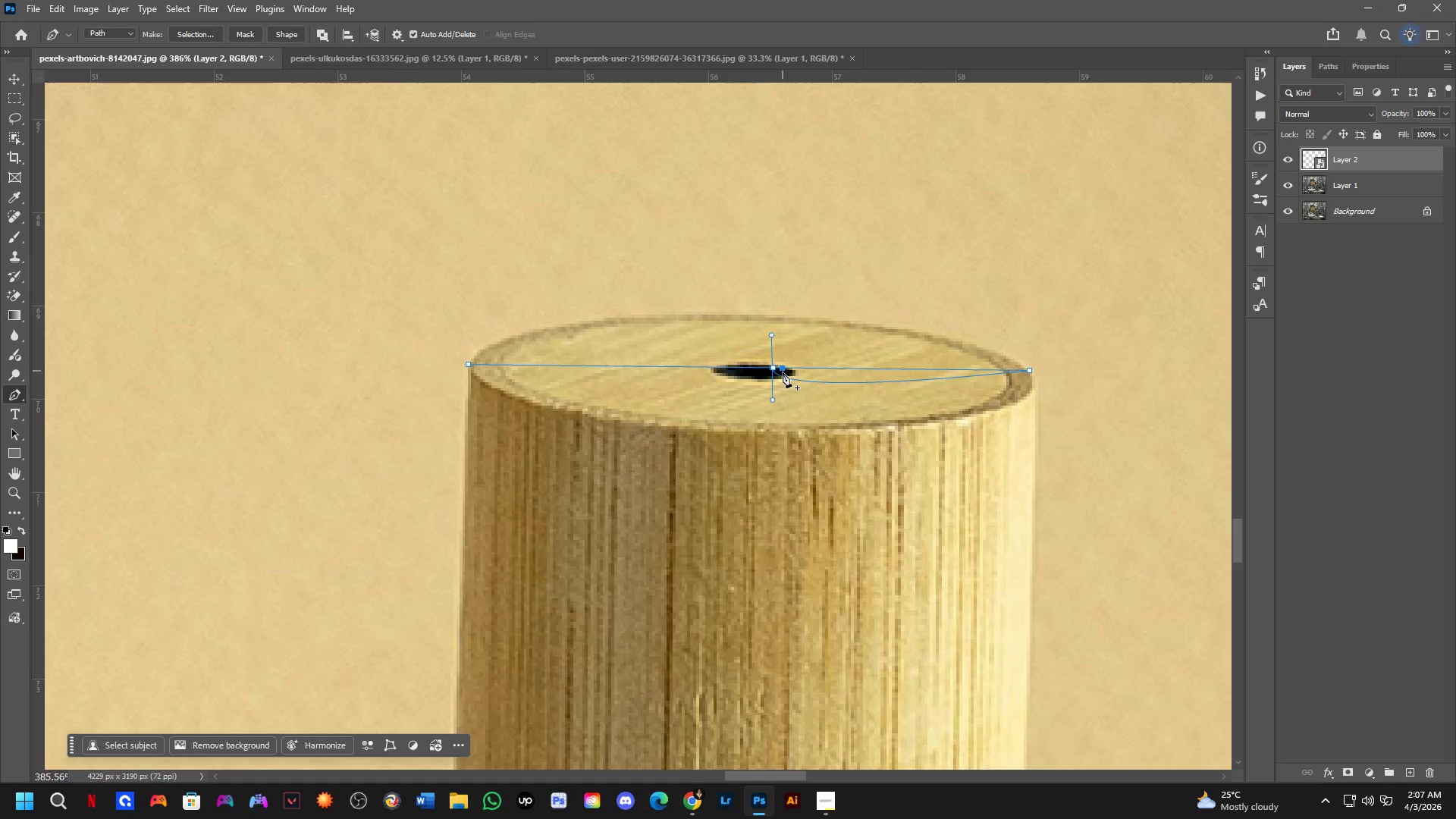 
key(Control+Z)
 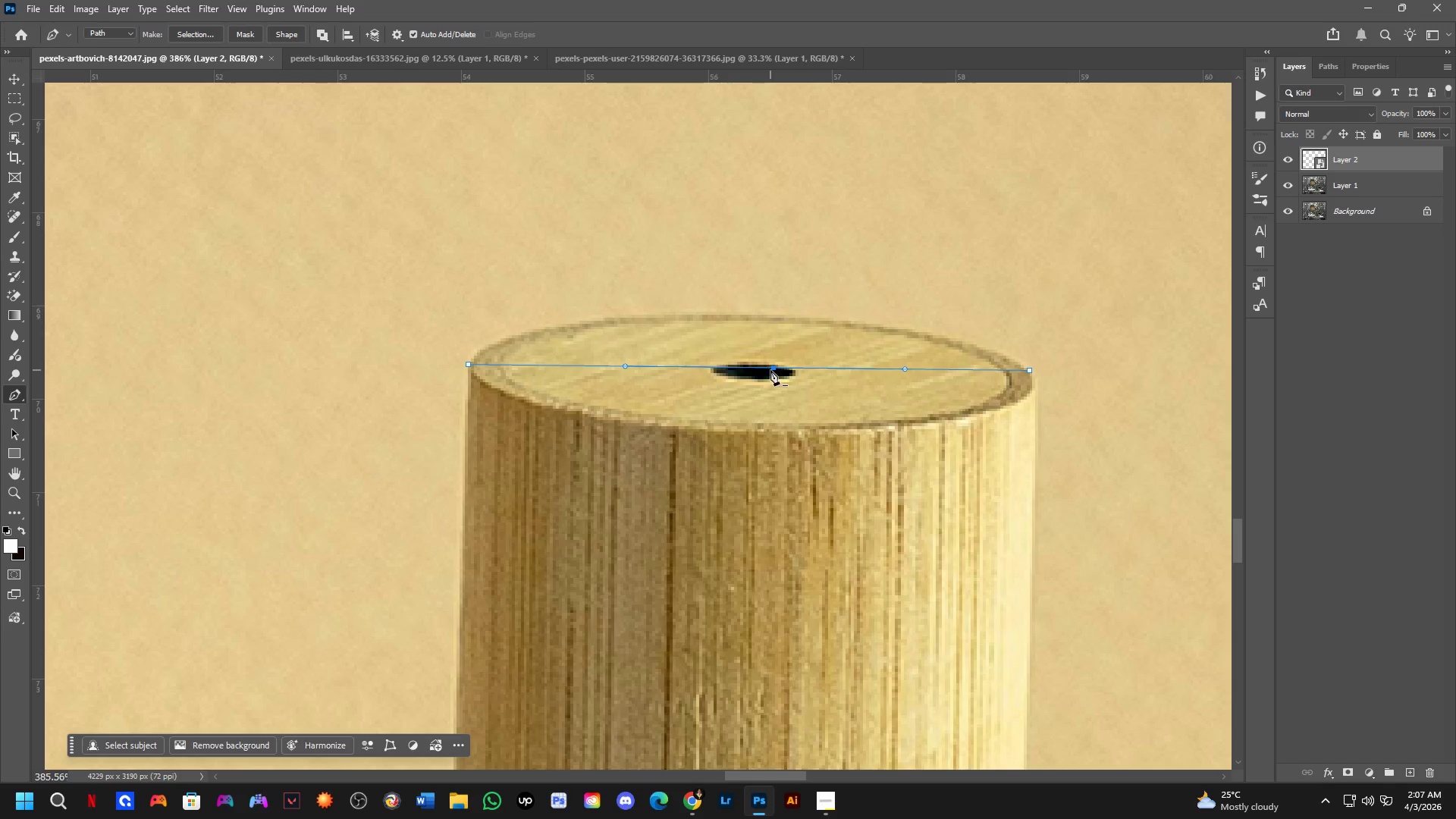 
left_click_drag(start_coordinate=[772, 369], to_coordinate=[756, 316])
 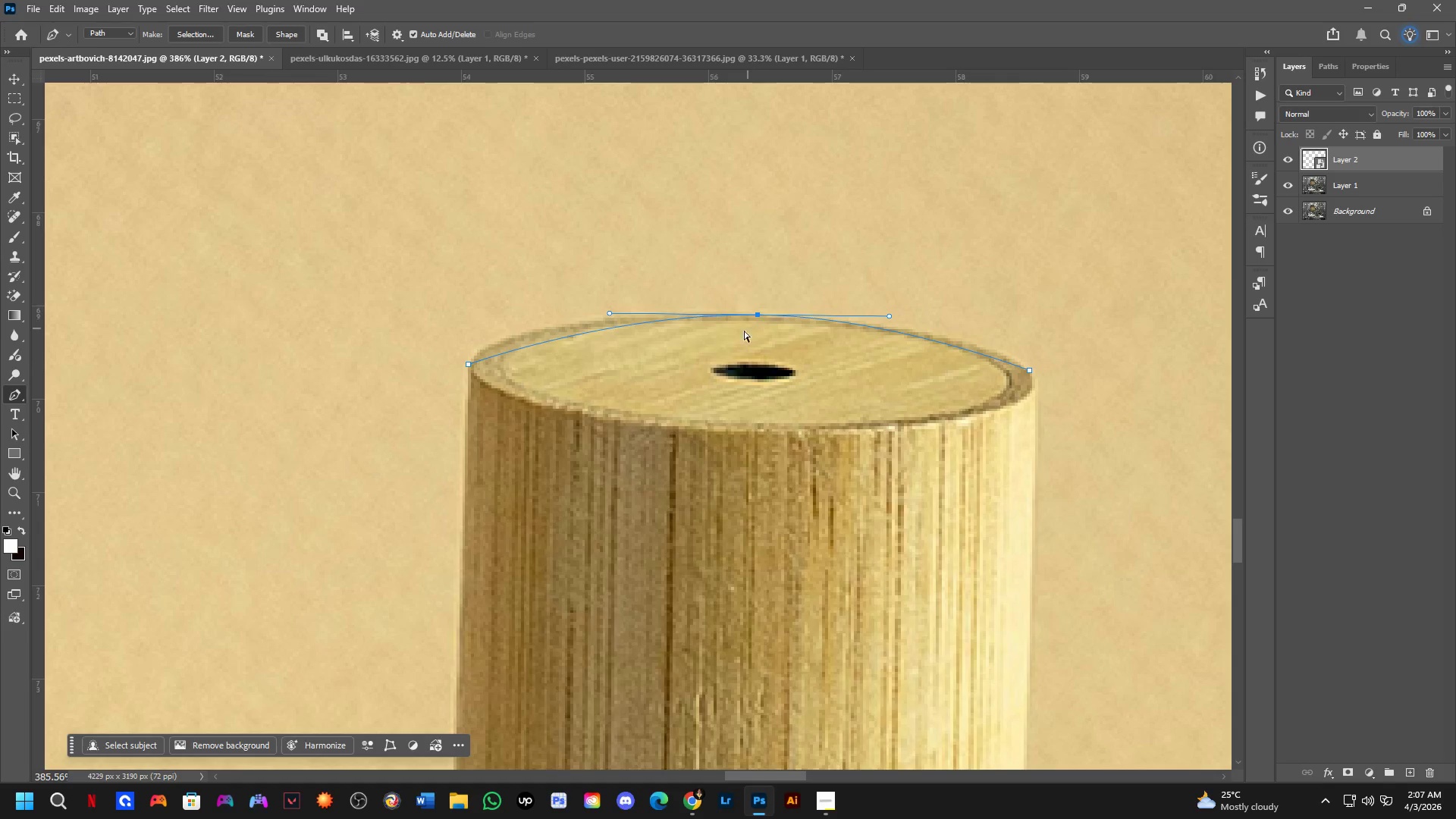 
key(Control+Z)
 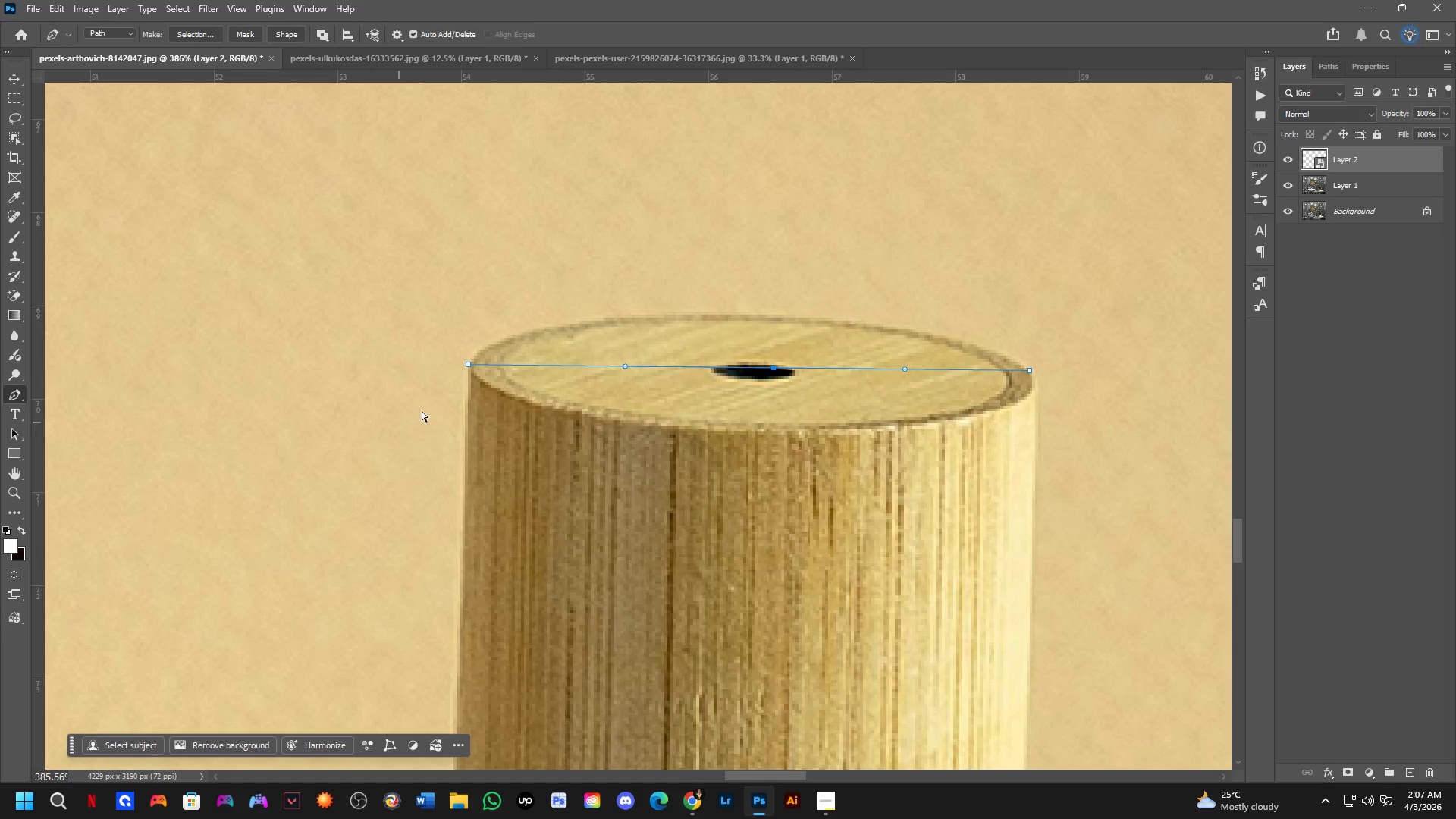 
key(Control+Z)
 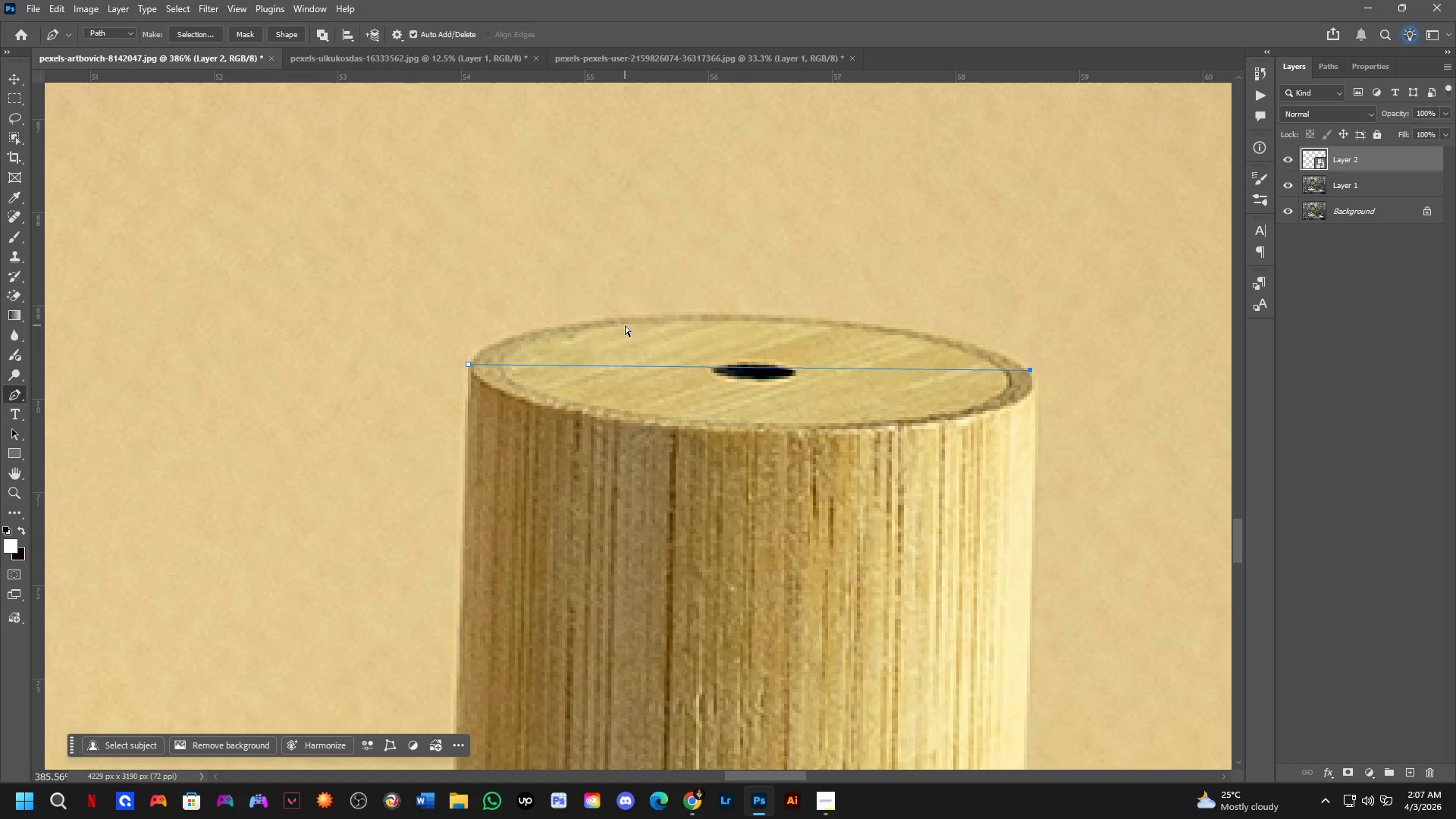 
key(Control+Z)
 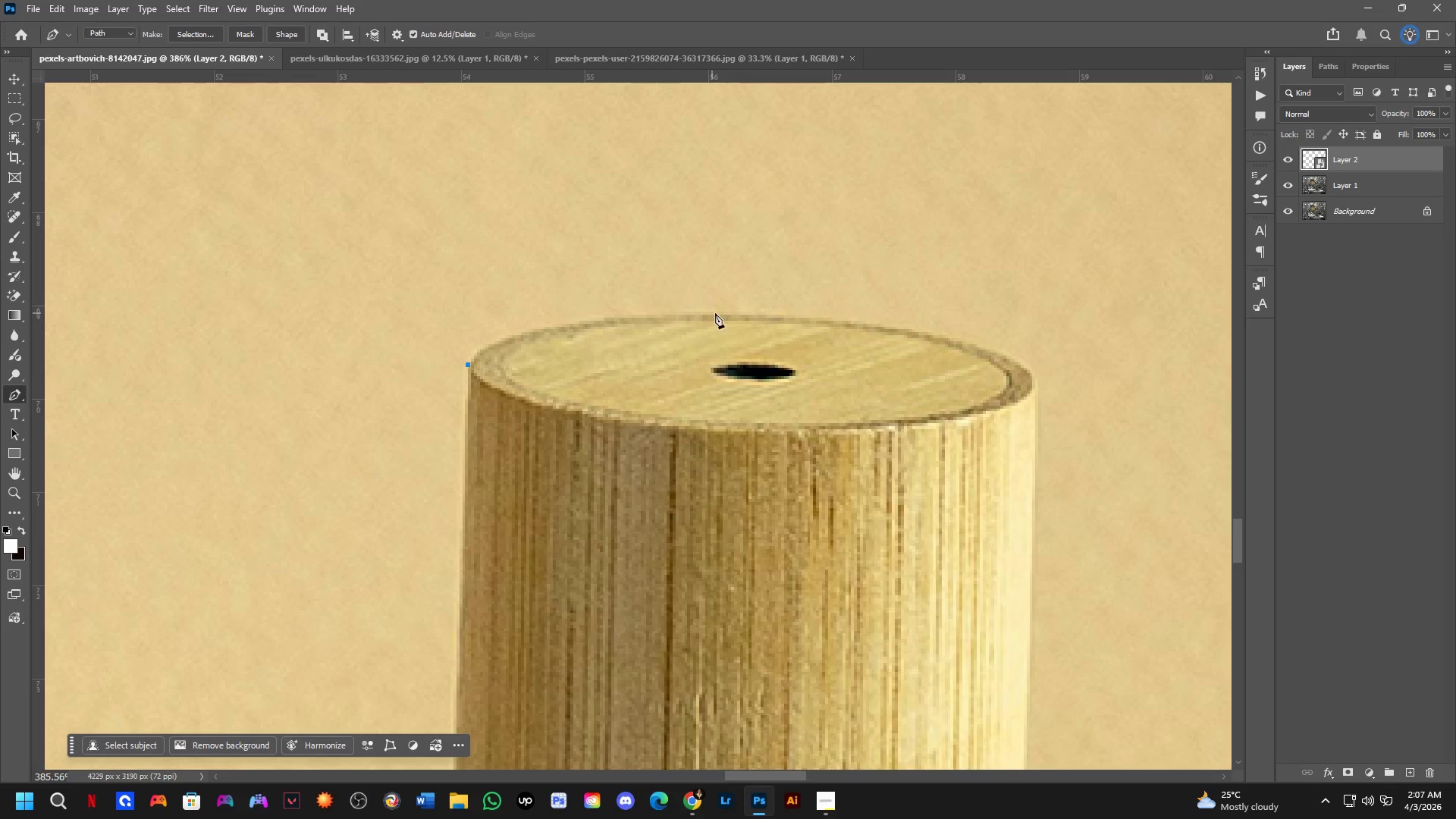 
left_click_drag(start_coordinate=[723, 313], to_coordinate=[962, 307])
 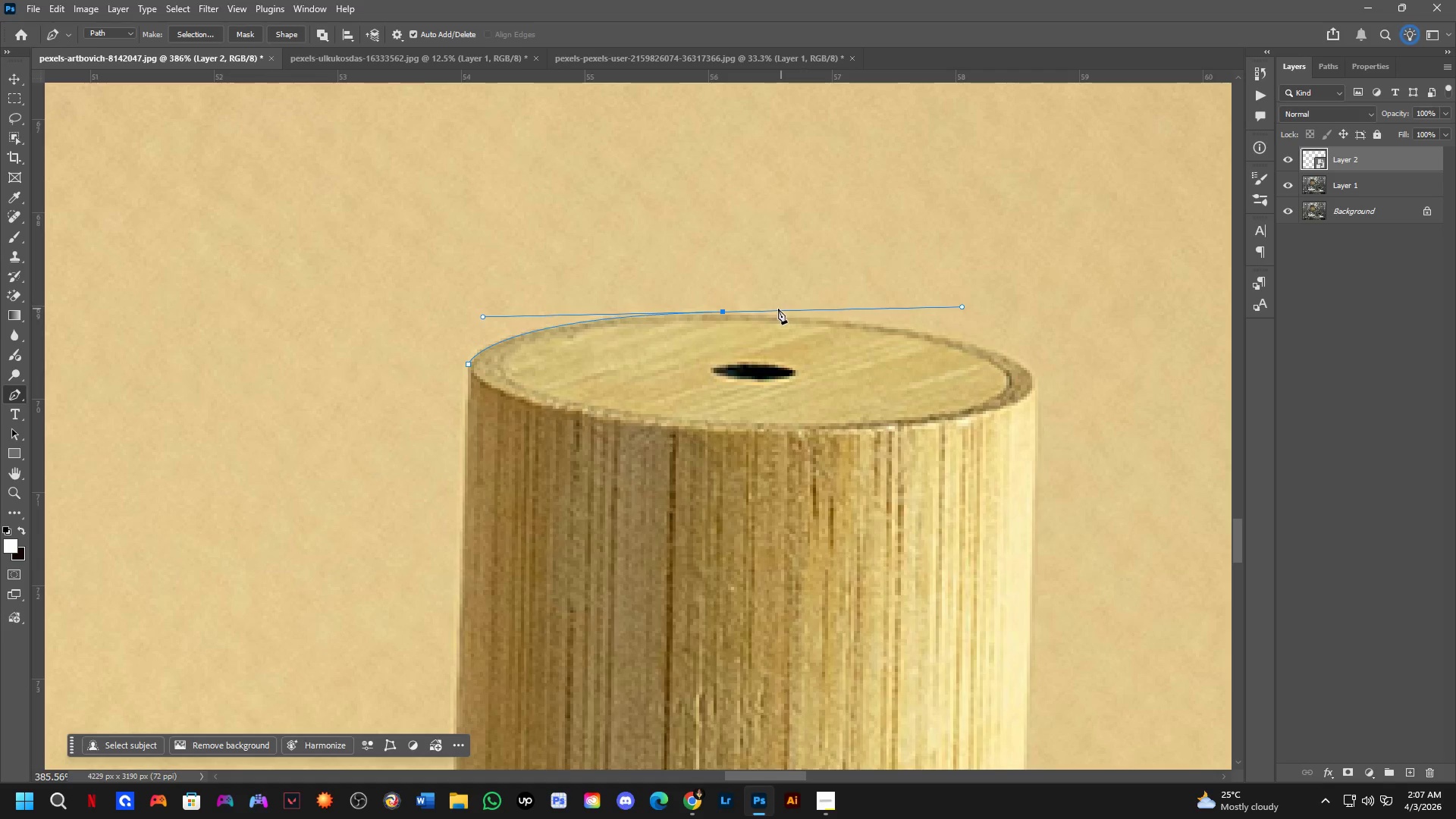 
hold_key(key=ControlLeft, duration=1.14)
 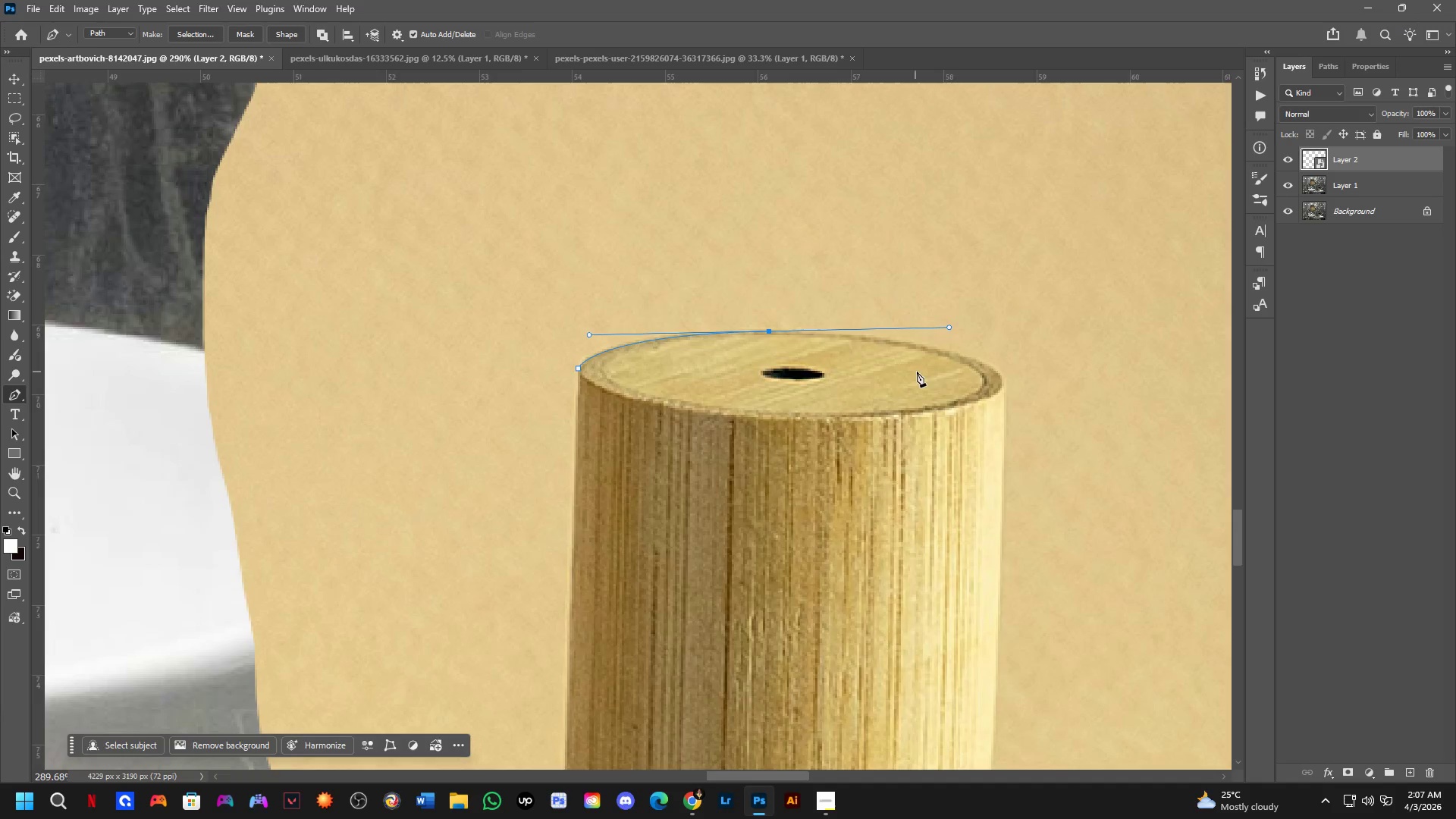 
scroll: coordinate [686, 306], scroll_direction: up, amount: 4.0
 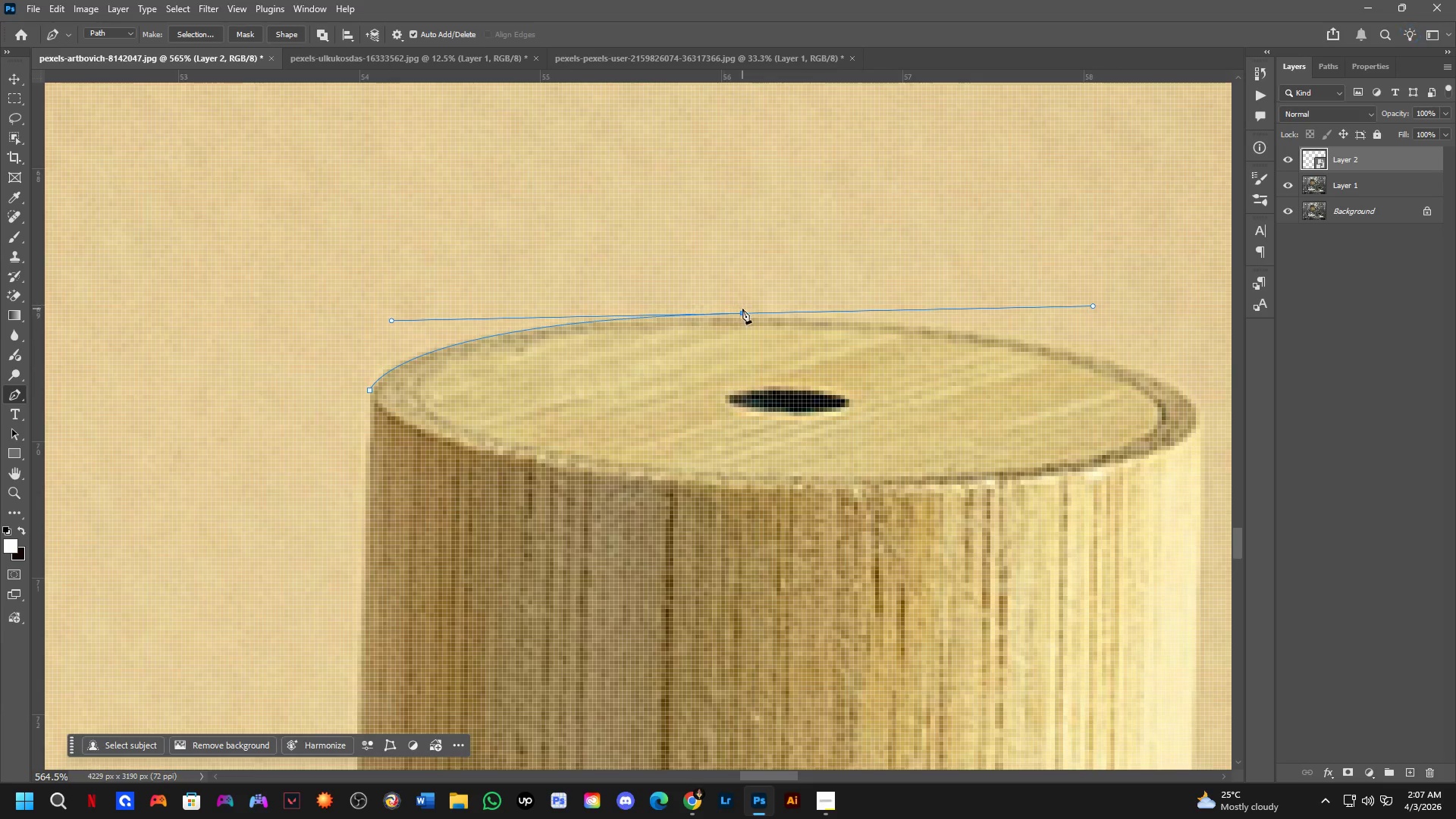 
left_click_drag(start_coordinate=[742, 312], to_coordinate=[743, 315])
 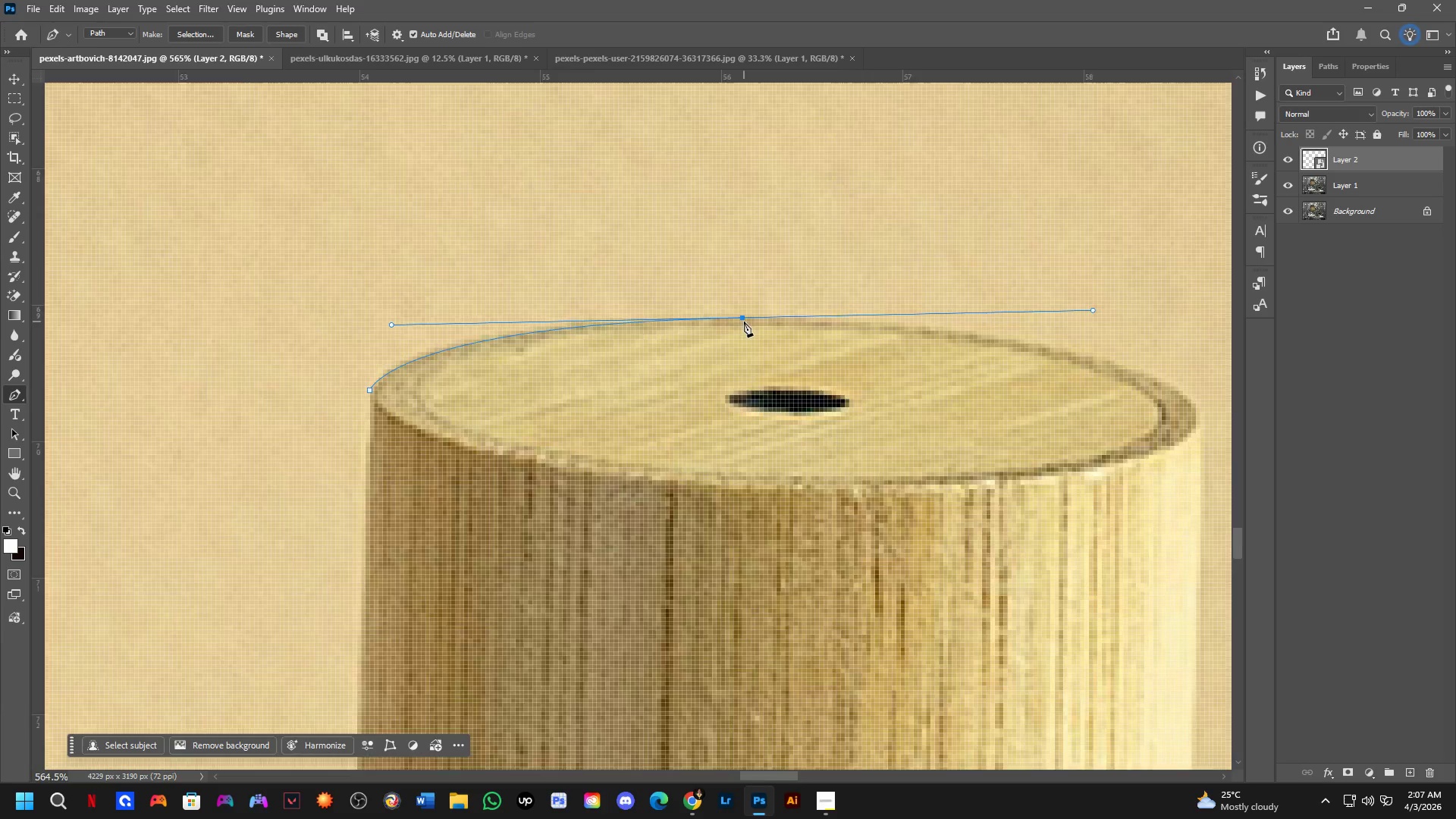 
scroll: coordinate [872, 372], scroll_direction: down, amount: 7.0
 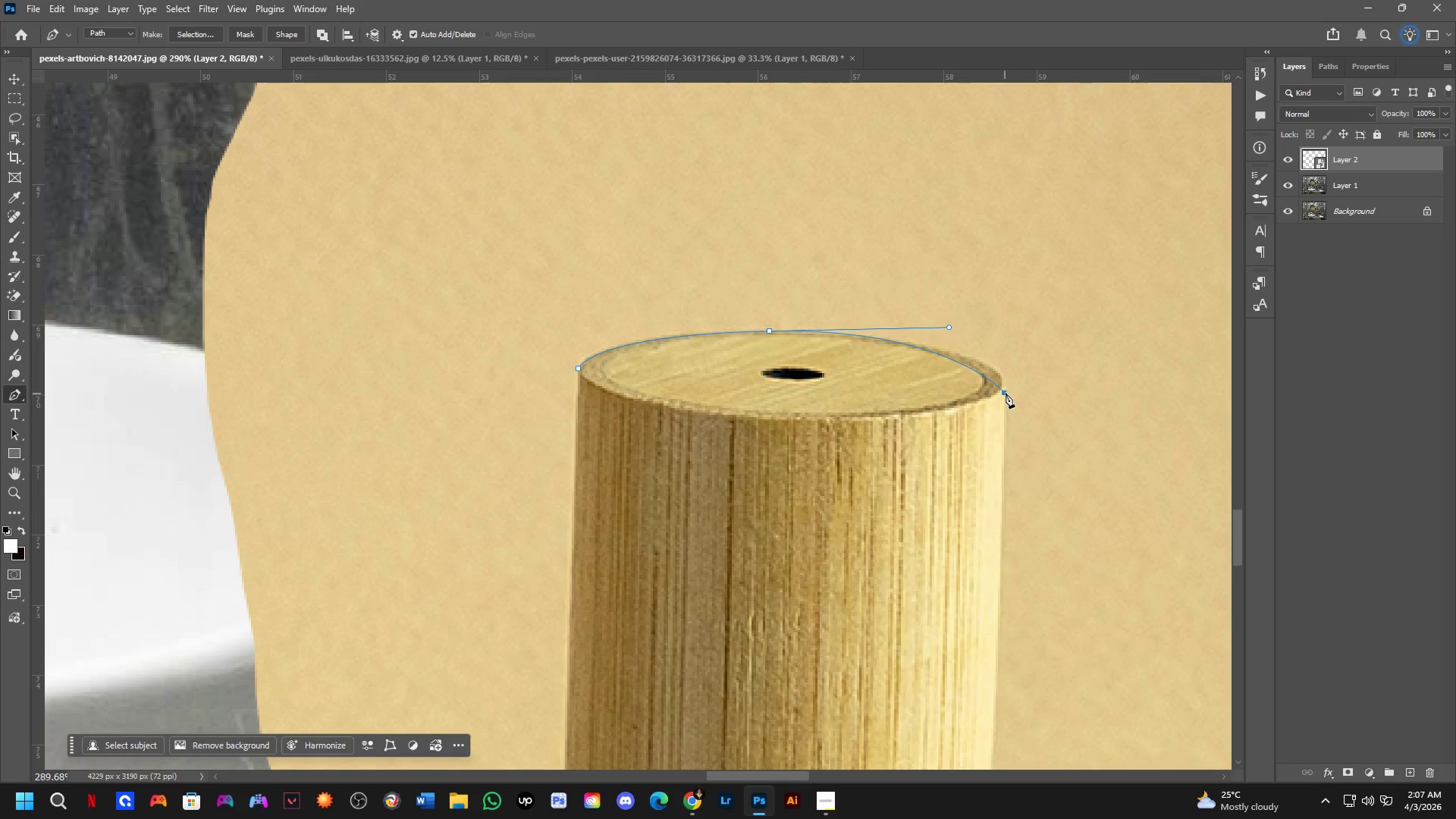 
key(Control+ControlLeft)
 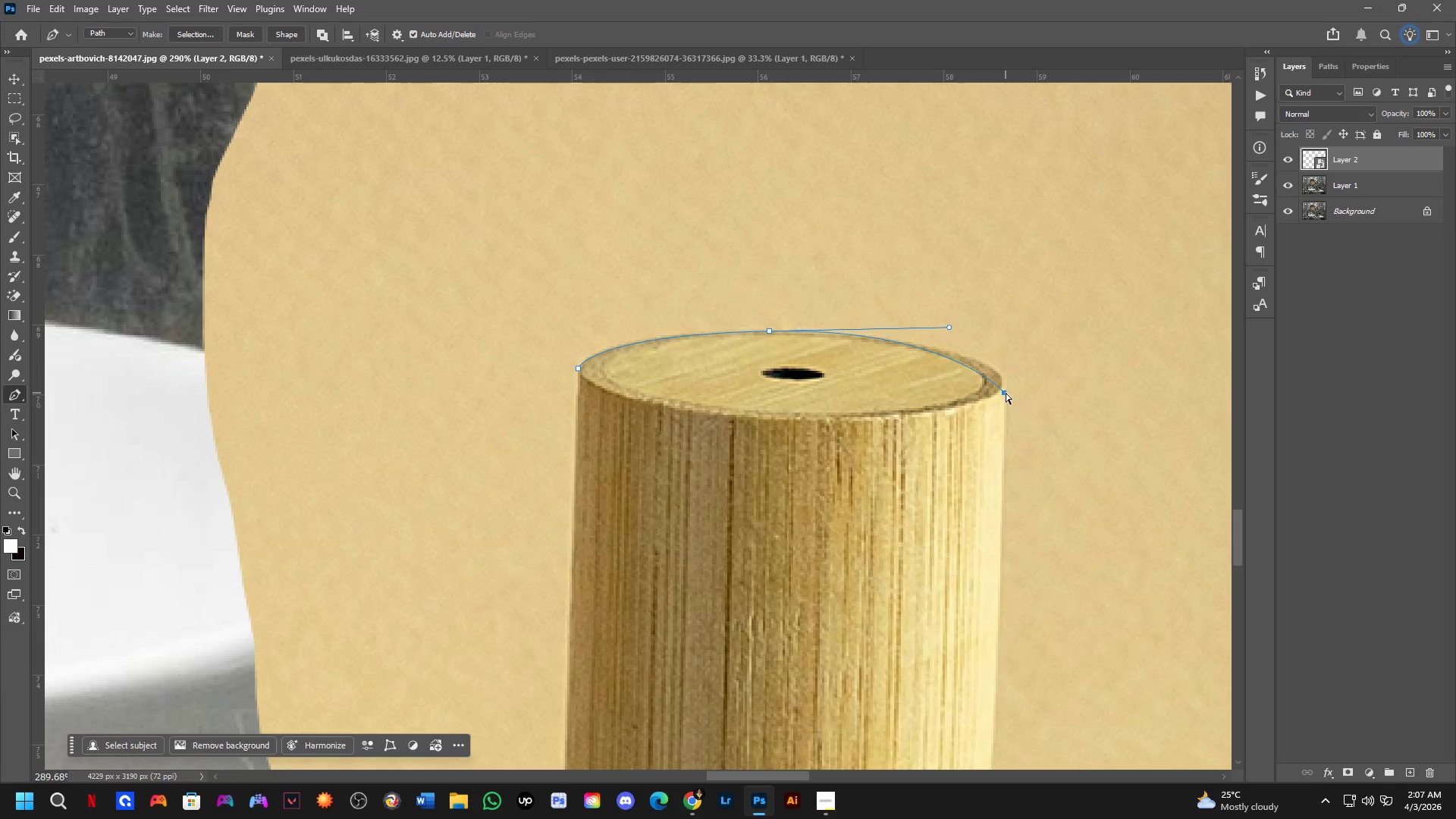 
key(Control+Z)
 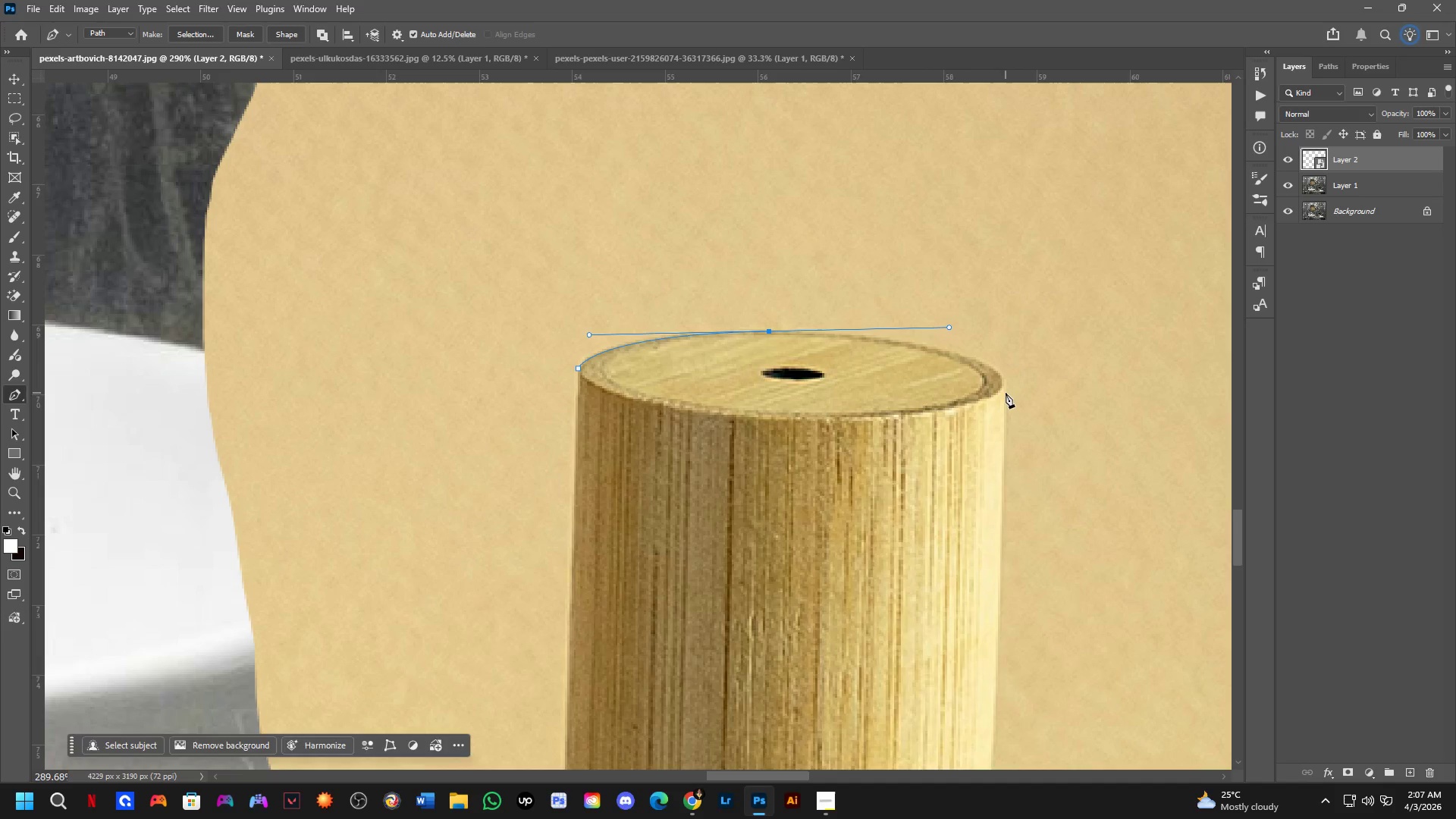 
left_click_drag(start_coordinate=[1006, 393], to_coordinate=[999, 411])
 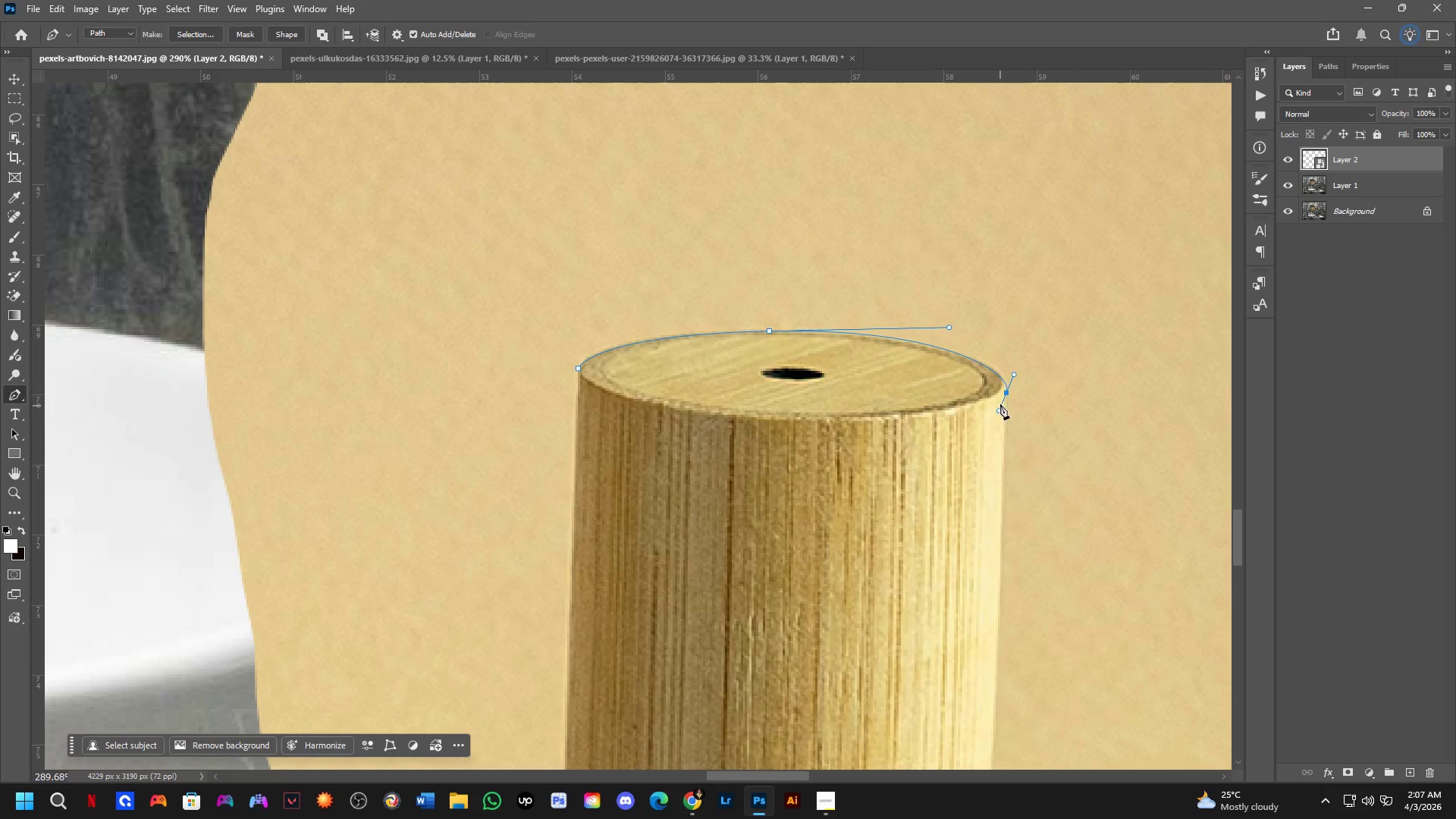 
key(Control+ControlLeft)
 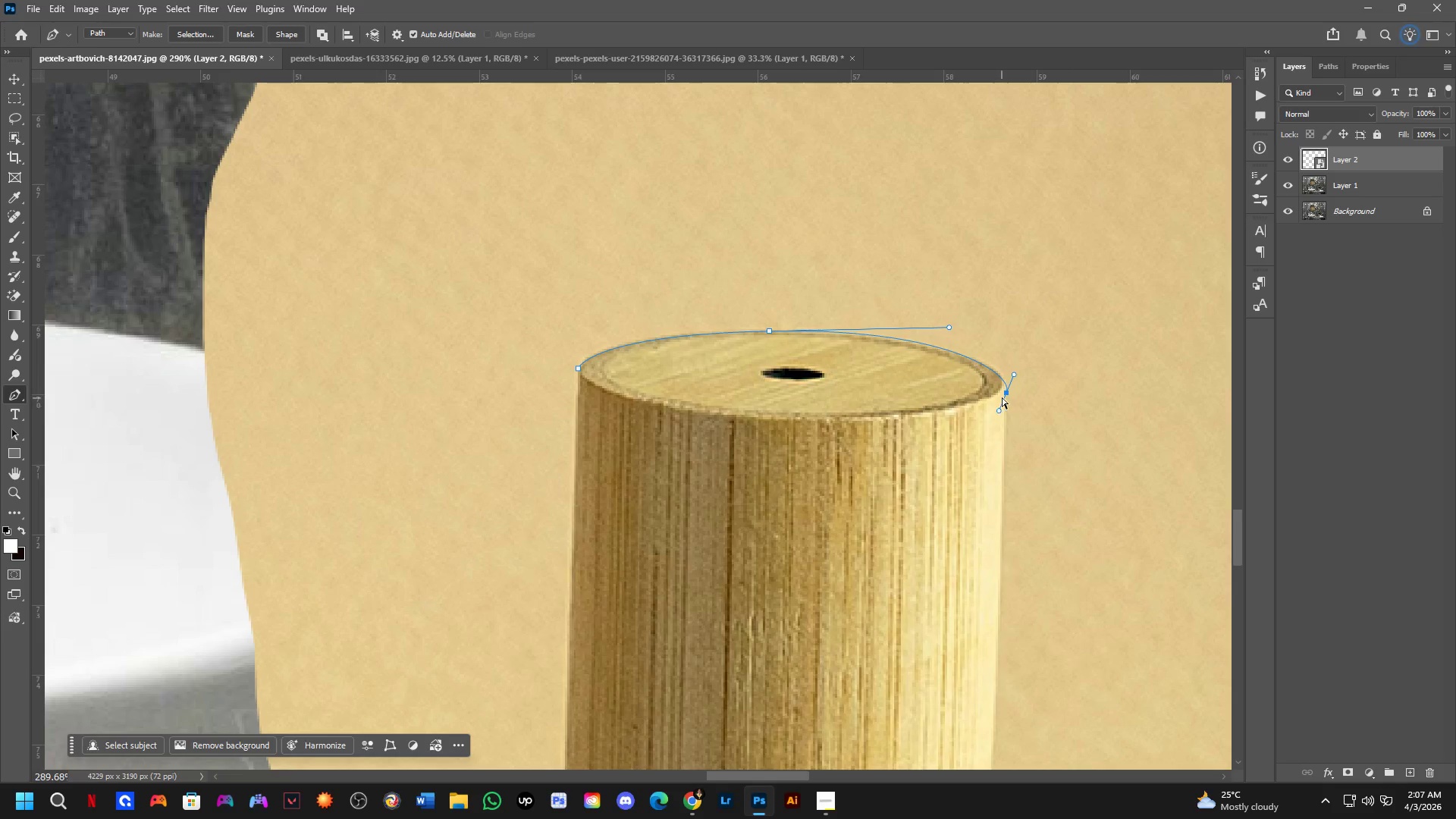 
key(Control+Z)
 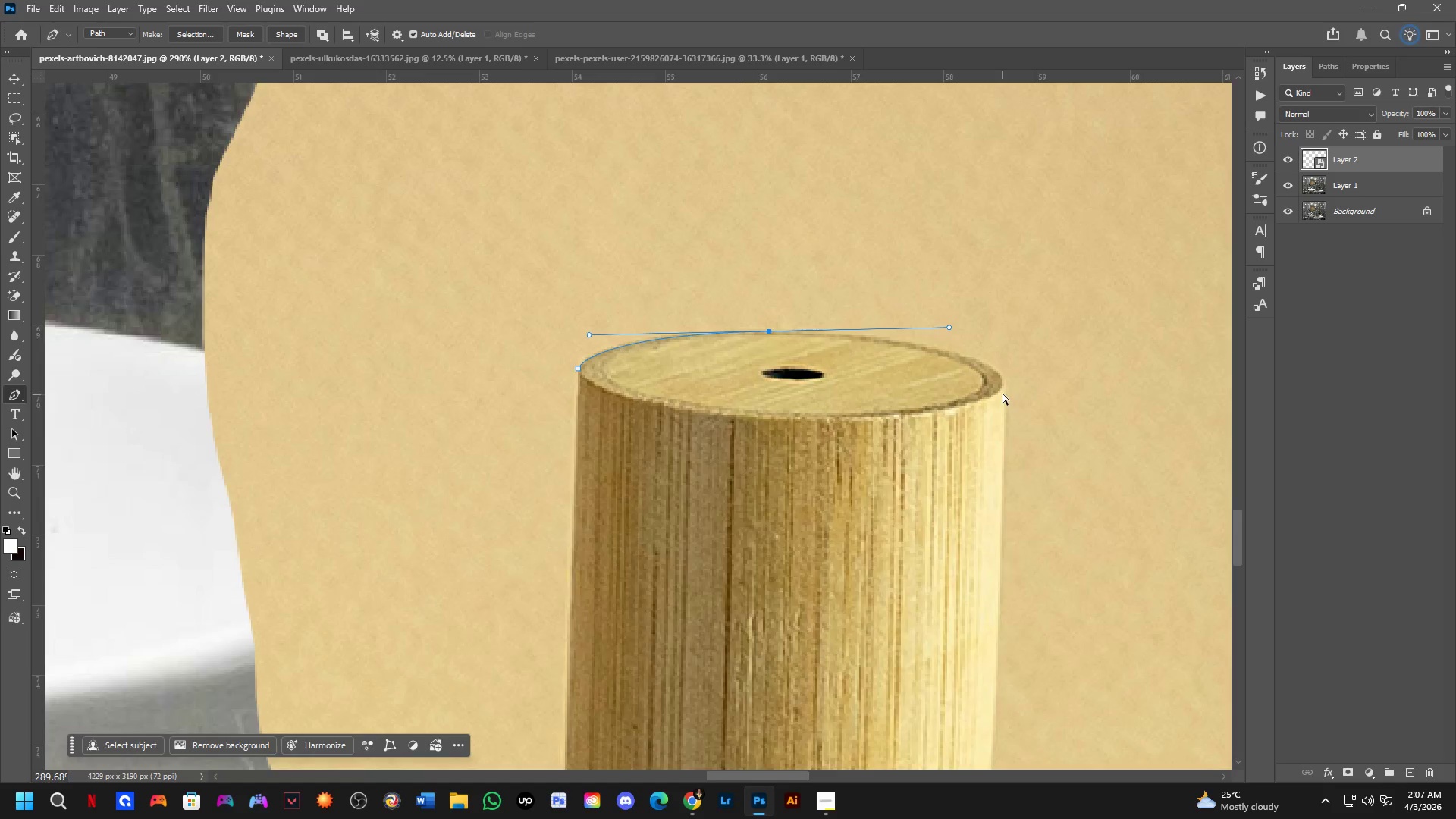 
scroll: coordinate [1003, 387], scroll_direction: up, amount: 3.0
 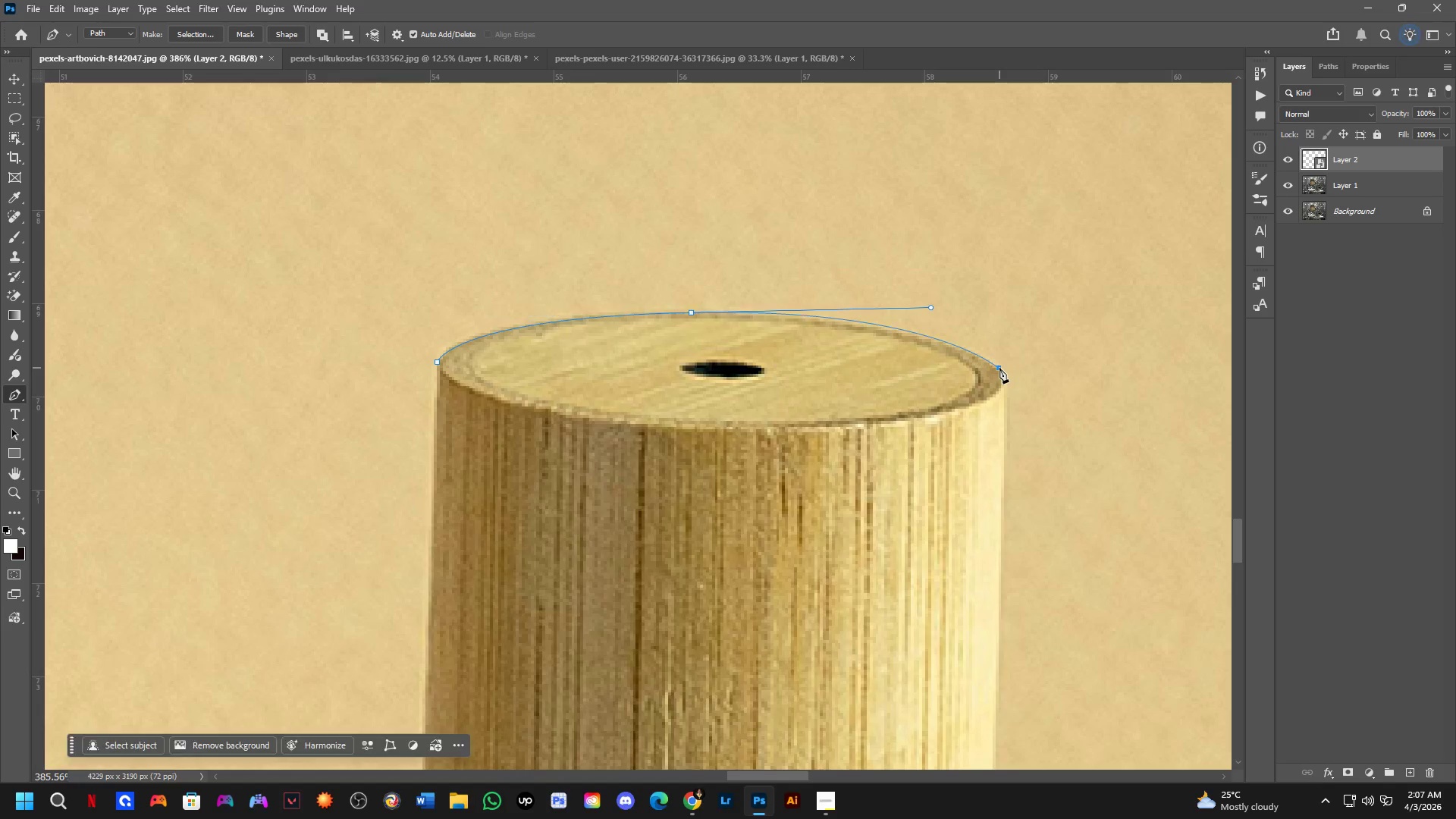 
left_click([999, 368])
 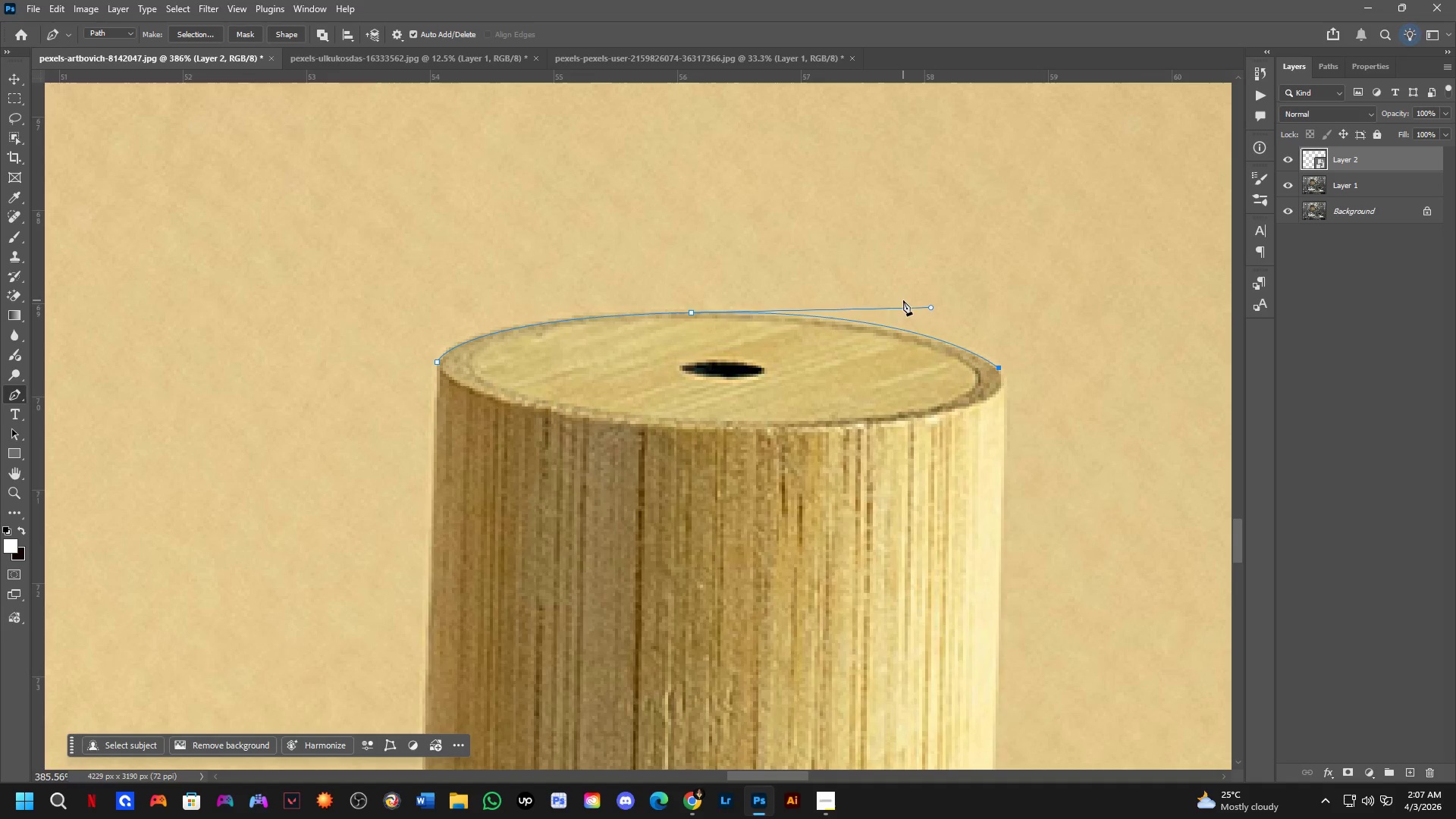 
hold_key(key=ControlLeft, duration=1.88)
left_click_drag(start_coordinate=[931, 309], to_coordinate=[913, 312])
 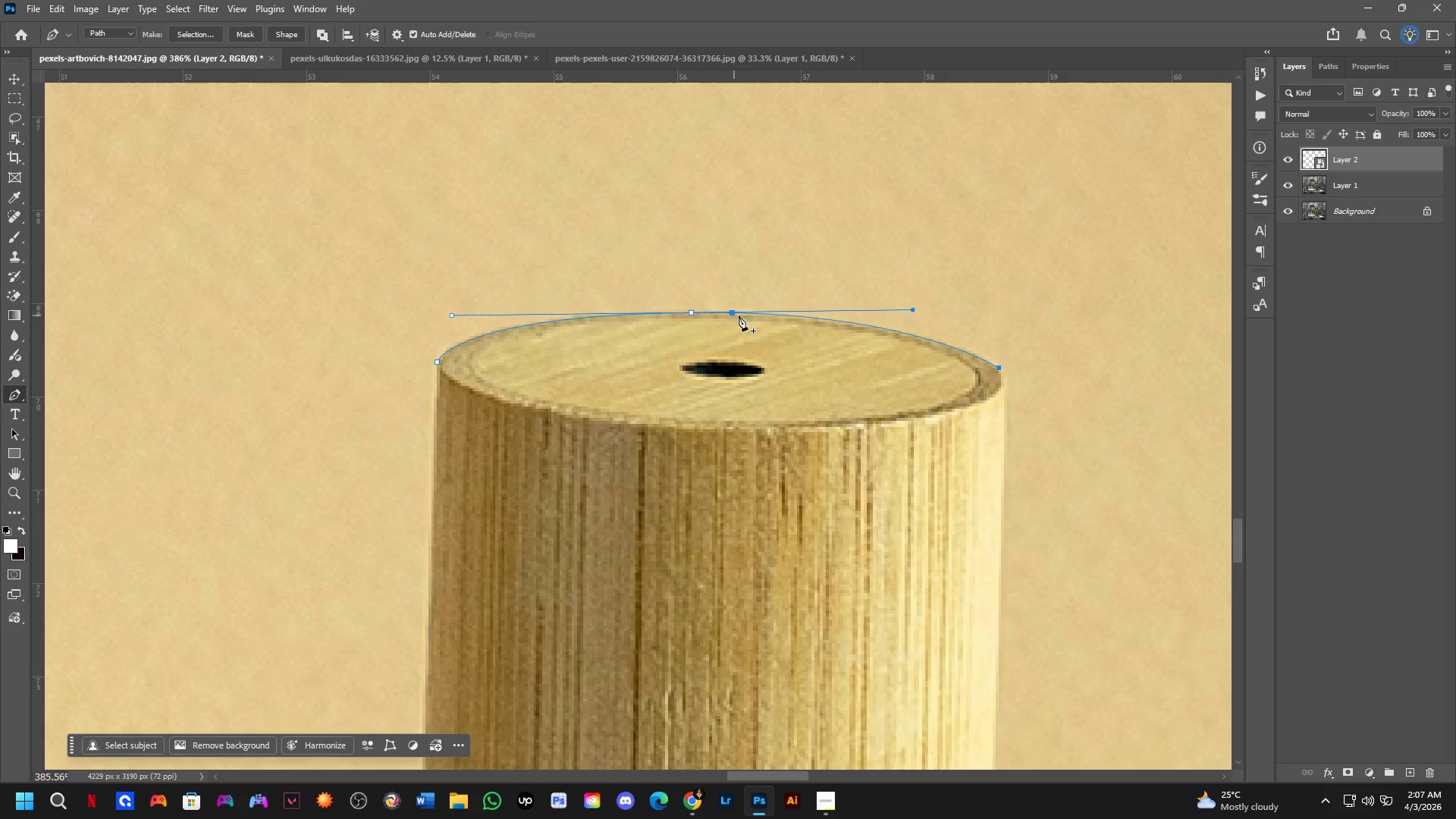 
hold_key(key=Space, duration=0.52)
 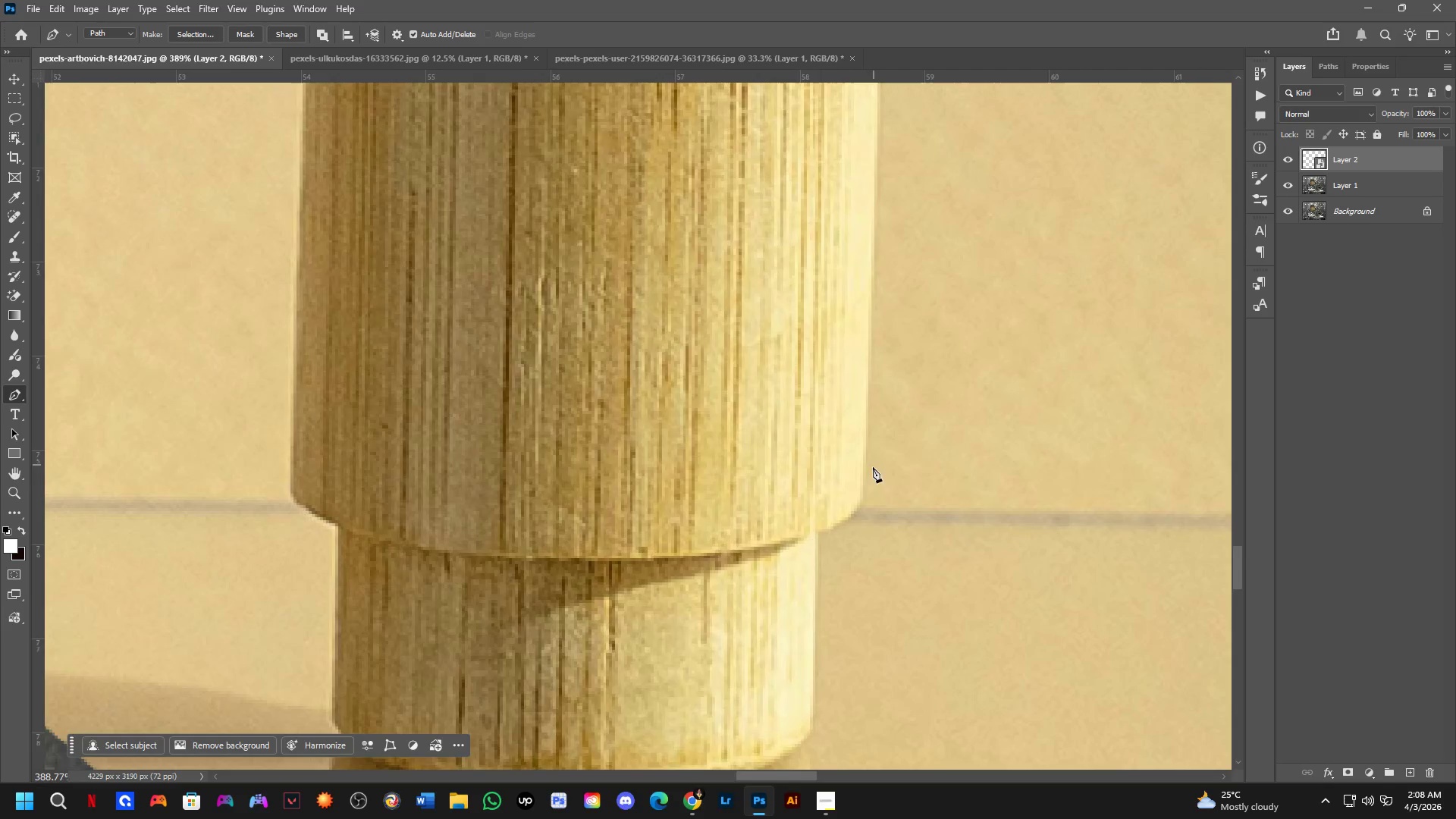 
left_click_drag(start_coordinate=[927, 459], to_coordinate=[871, 298])
 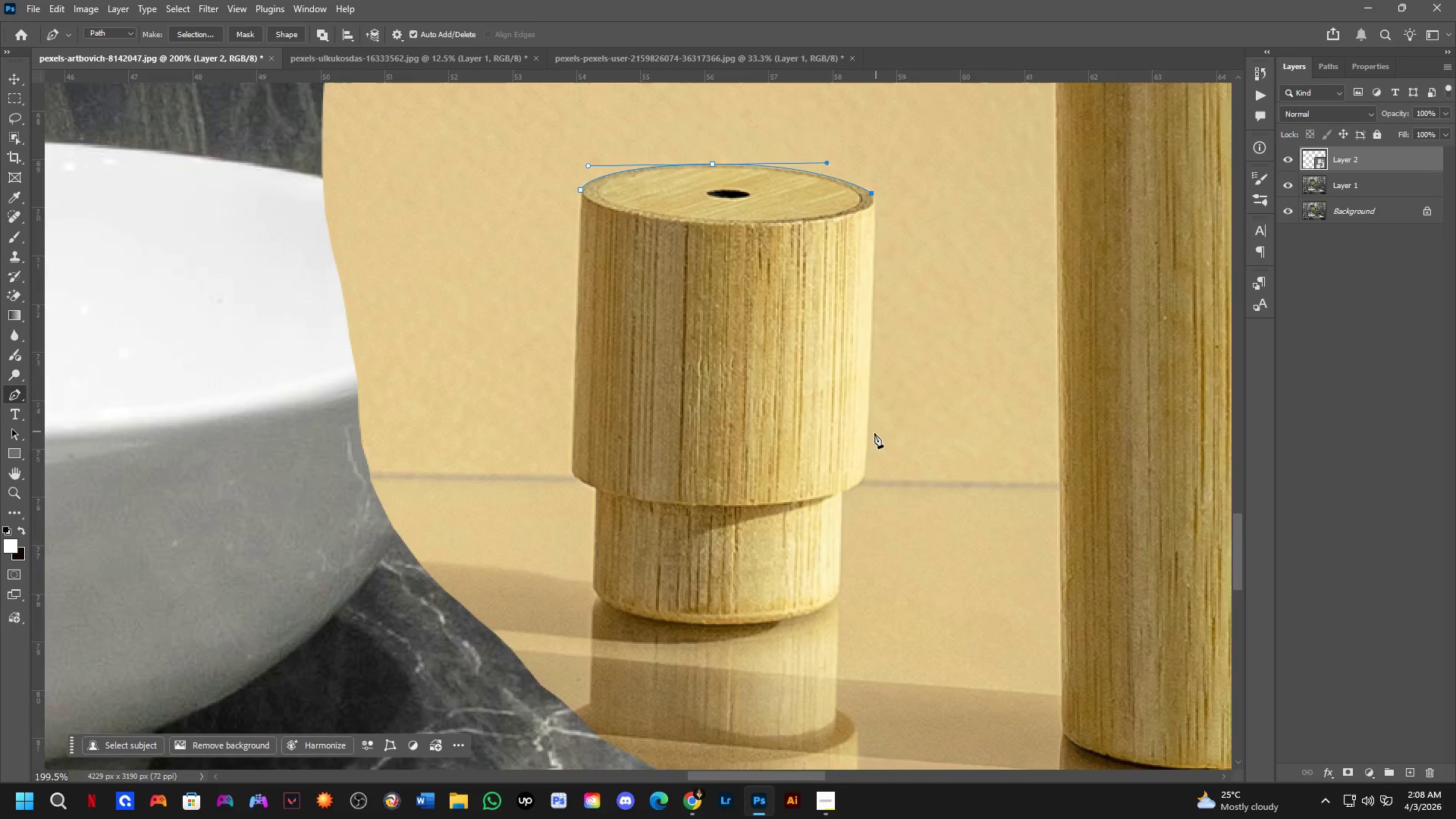 
scroll: coordinate [855, 347], scroll_direction: down, amount: 7.0
 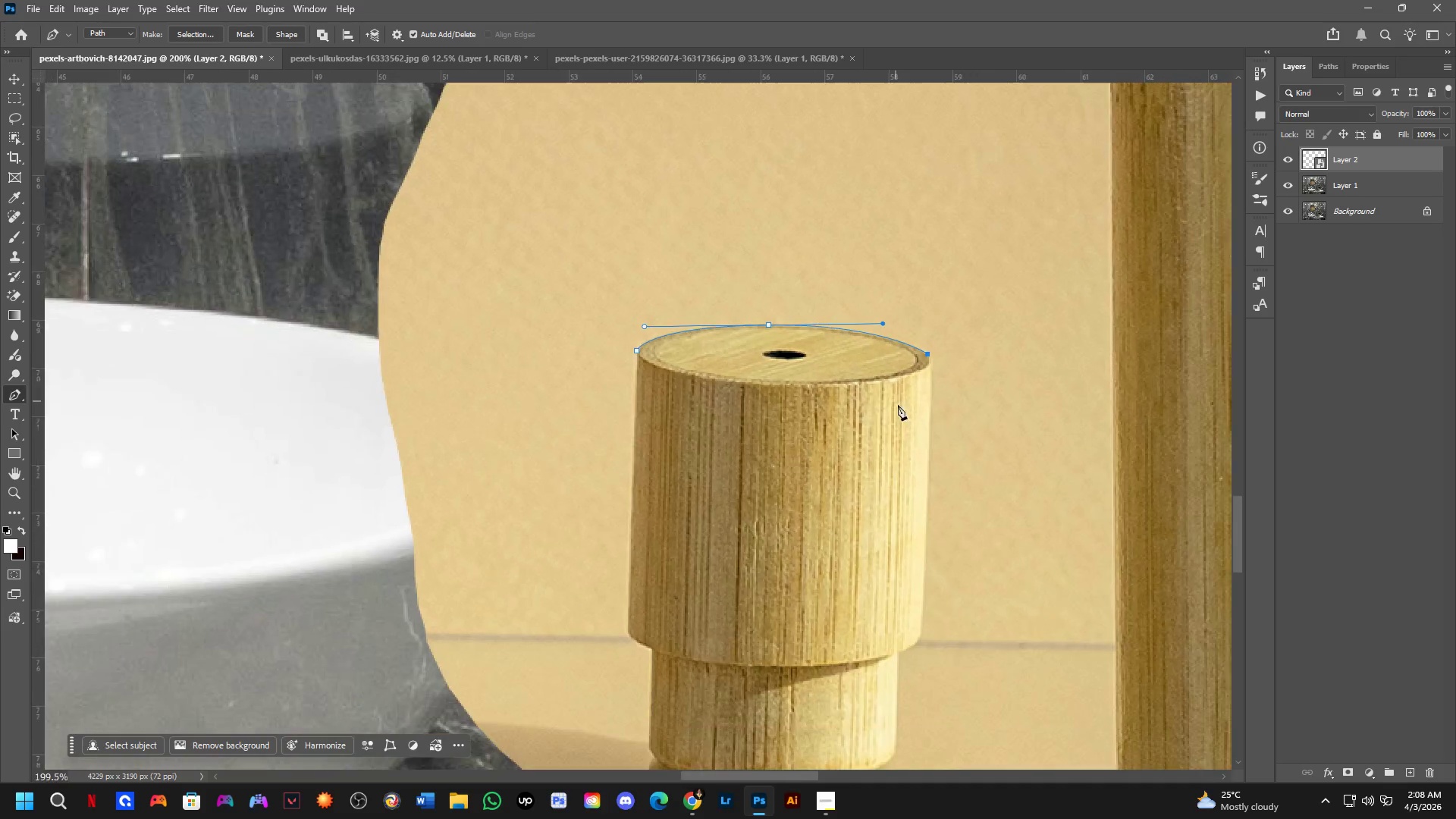 
scroll: coordinate [874, 464], scroll_direction: up, amount: 7.0
 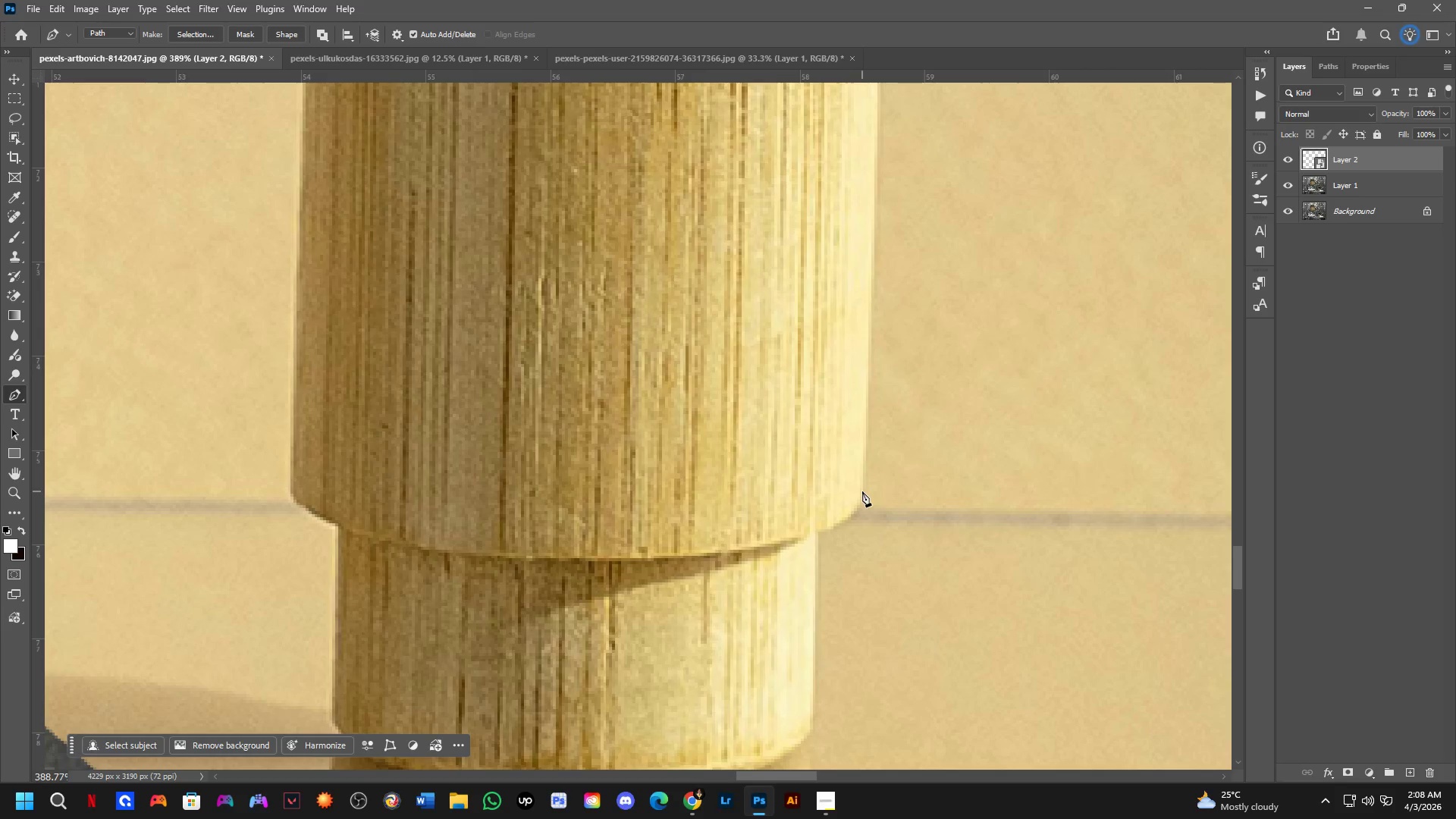 
left_click([862, 491])
 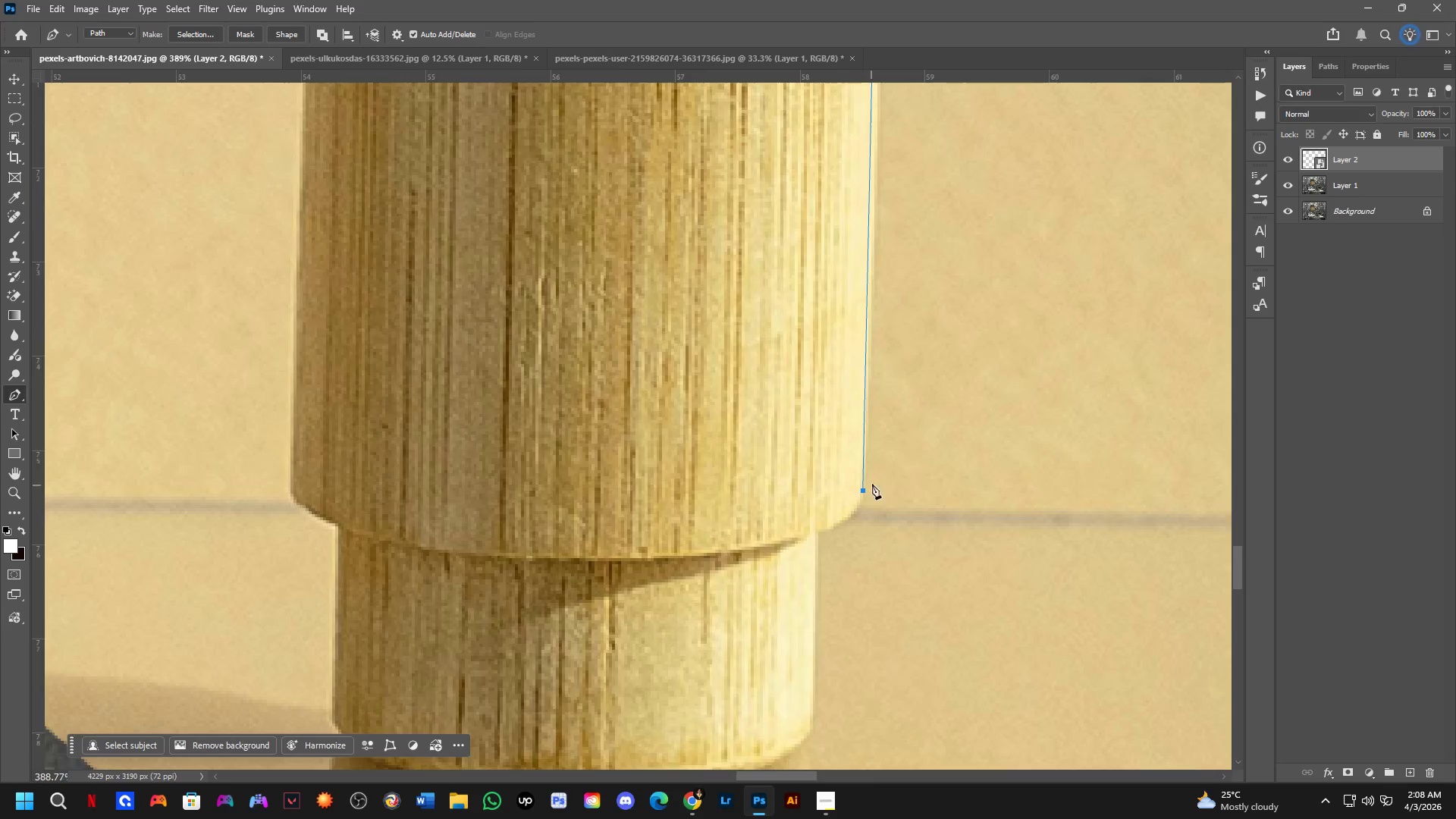 
scroll: coordinate [860, 308], scroll_direction: down, amount: 1.0
 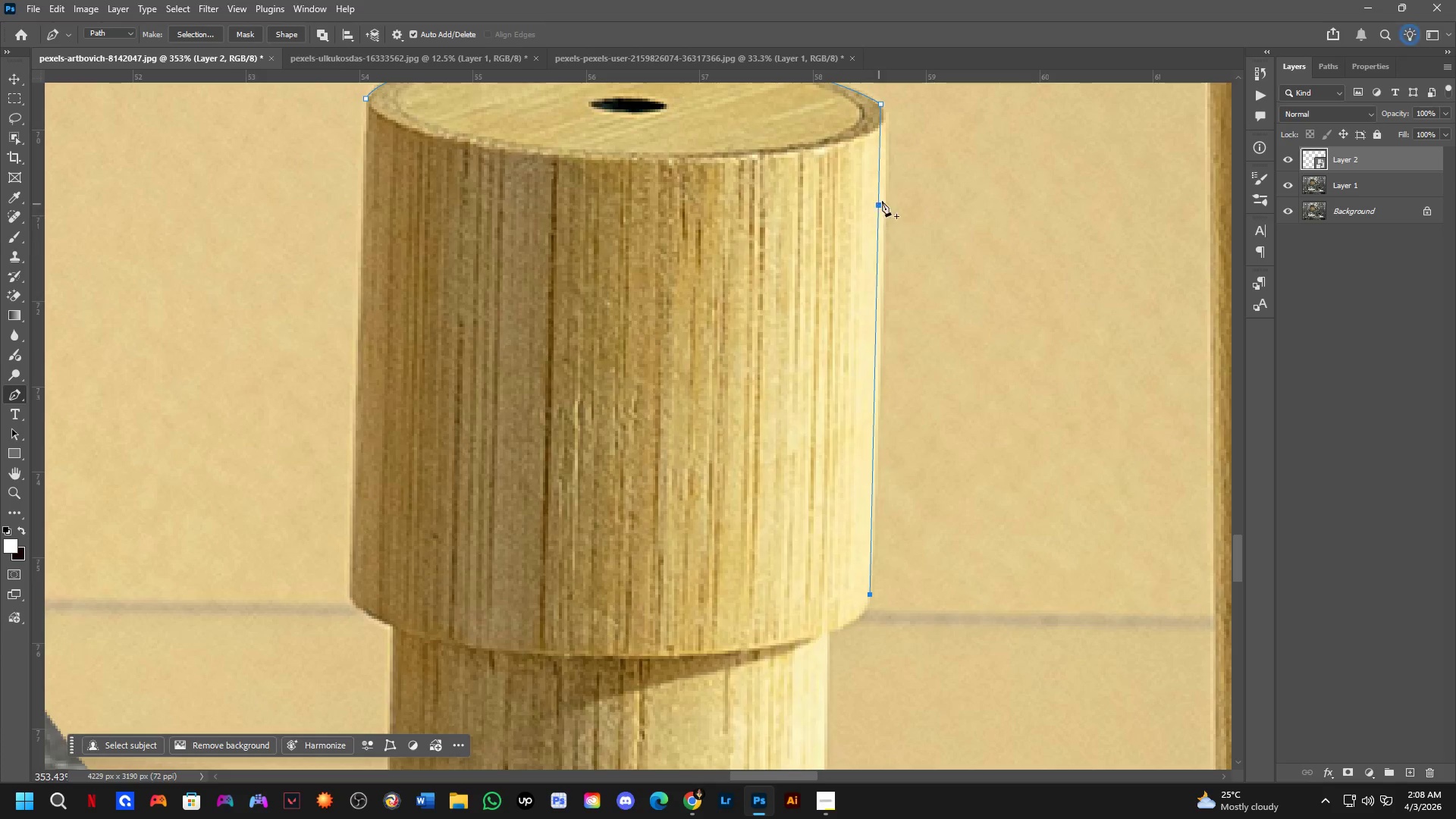 
hold_key(key=Space, duration=0.52)
 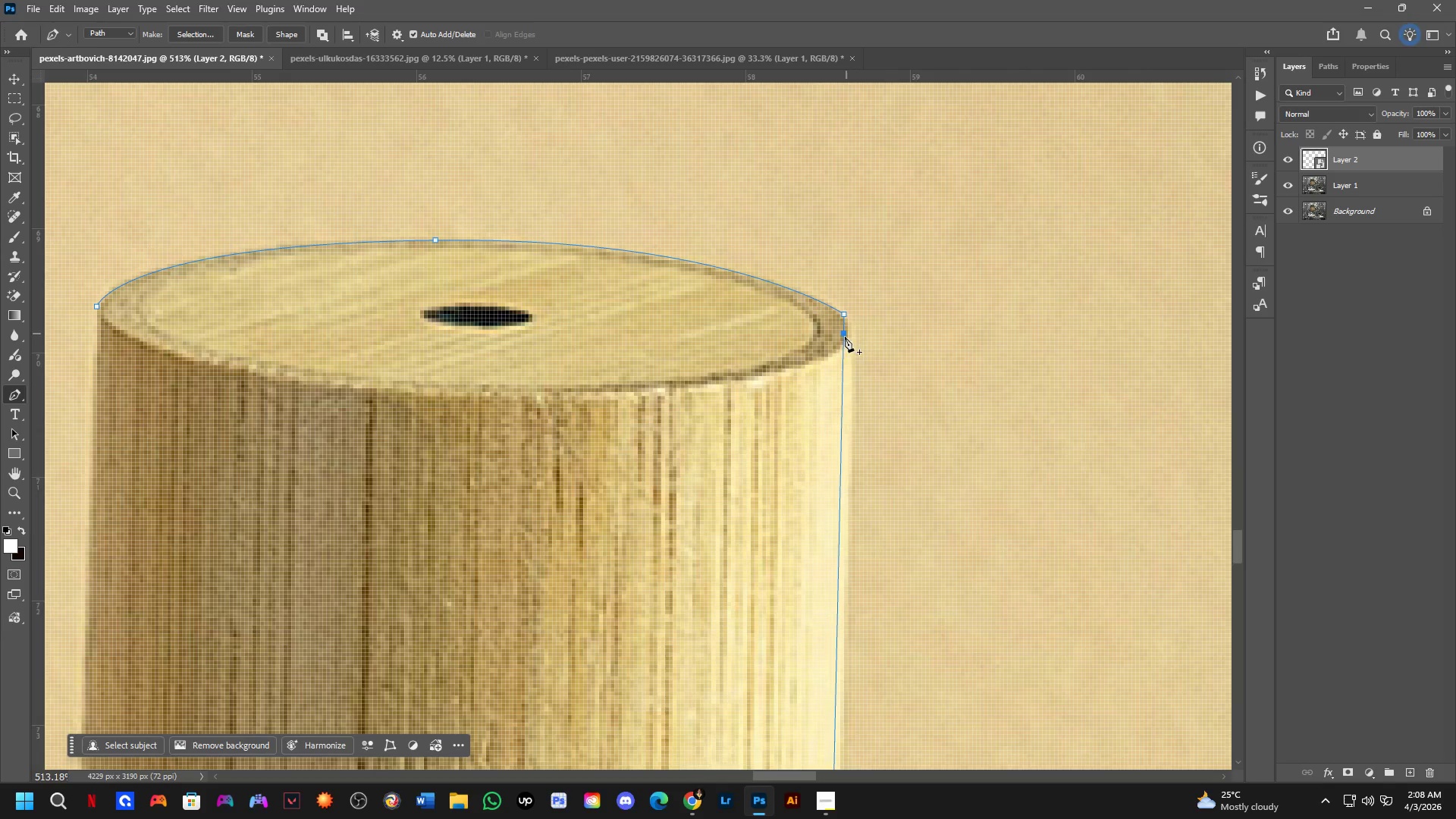 
left_click_drag(start_coordinate=[888, 180], to_coordinate=[860, 369])
 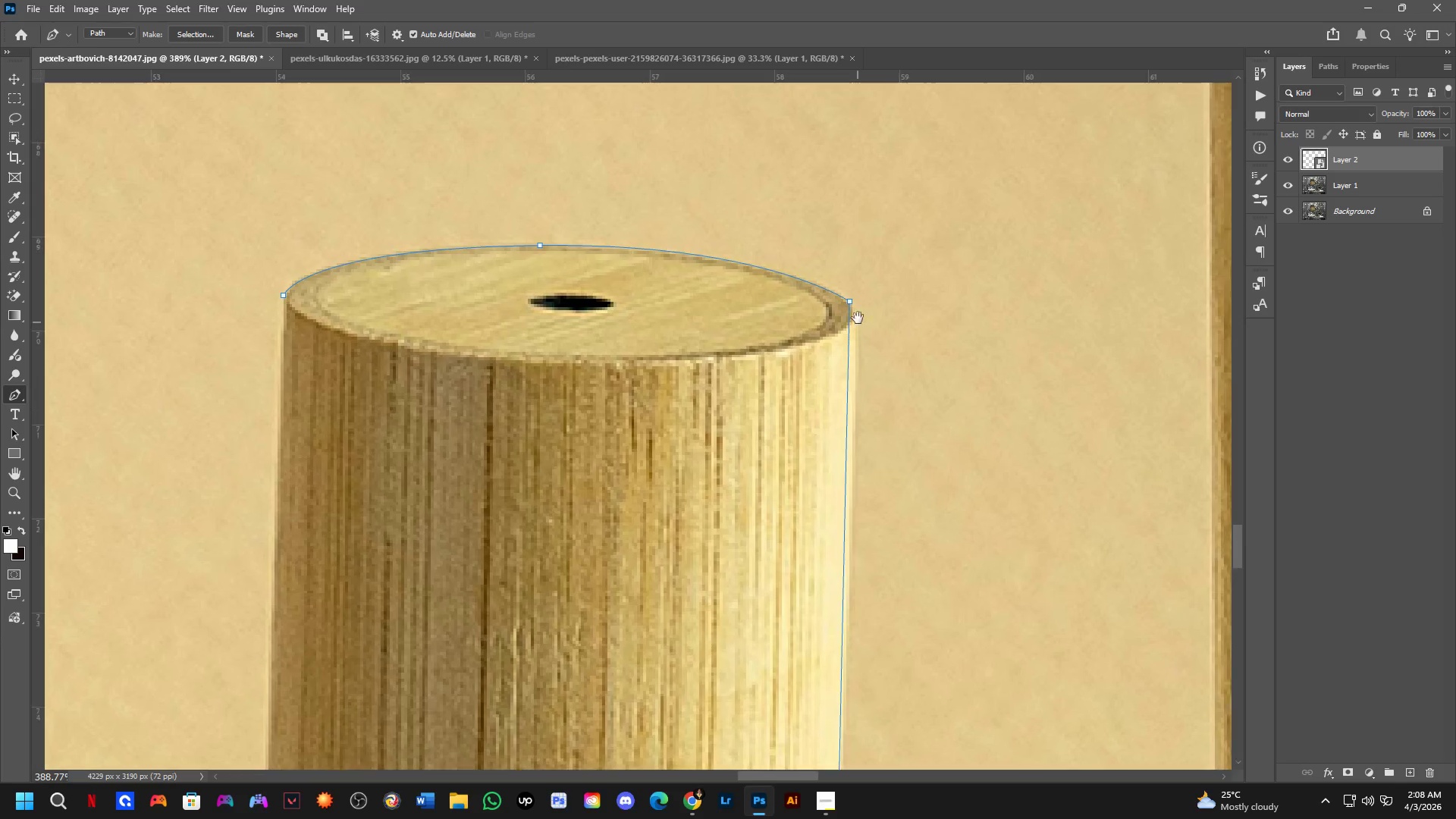 
scroll: coordinate [857, 309], scroll_direction: up, amount: 4.0
 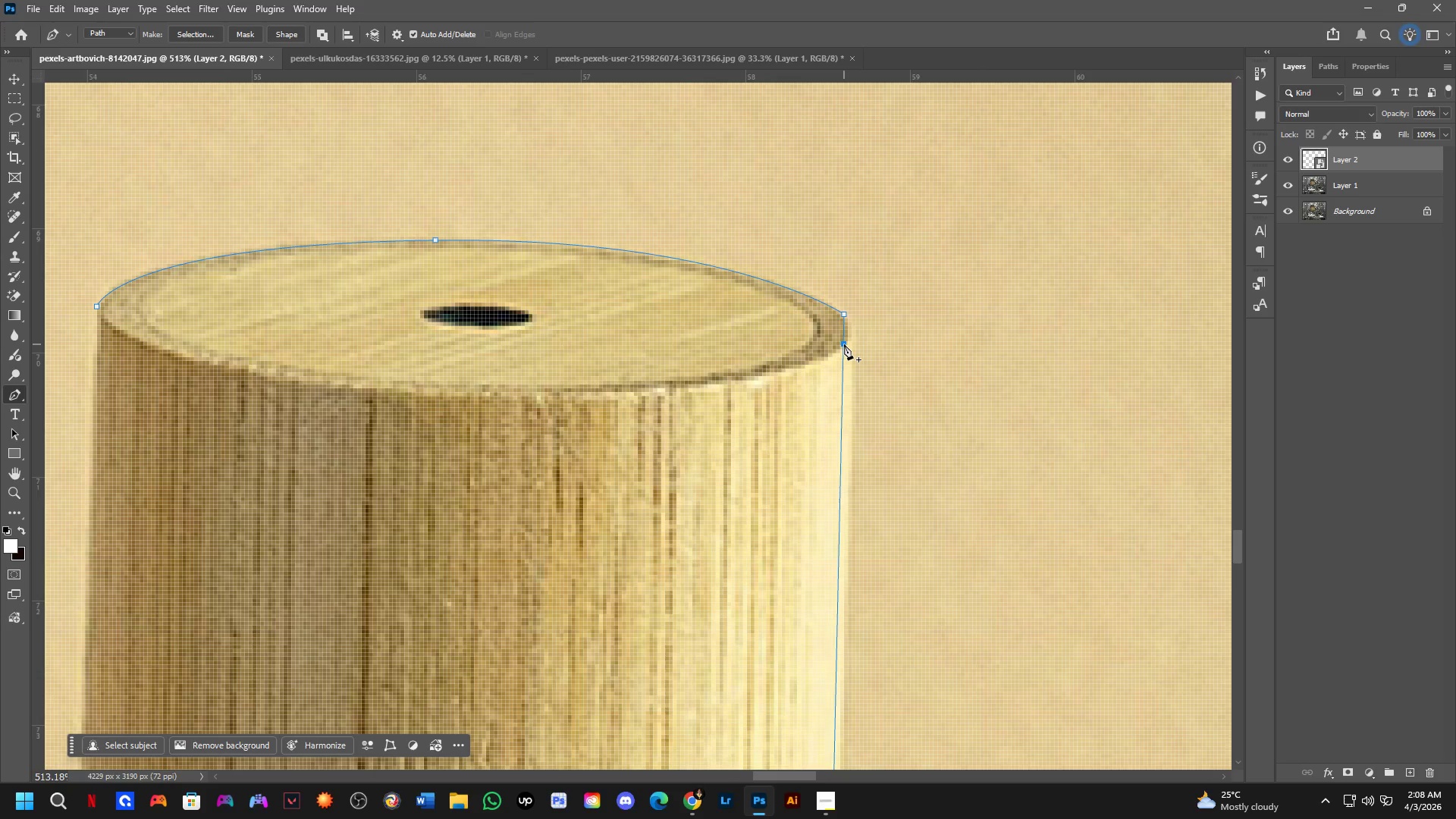 
left_click([844, 345])
 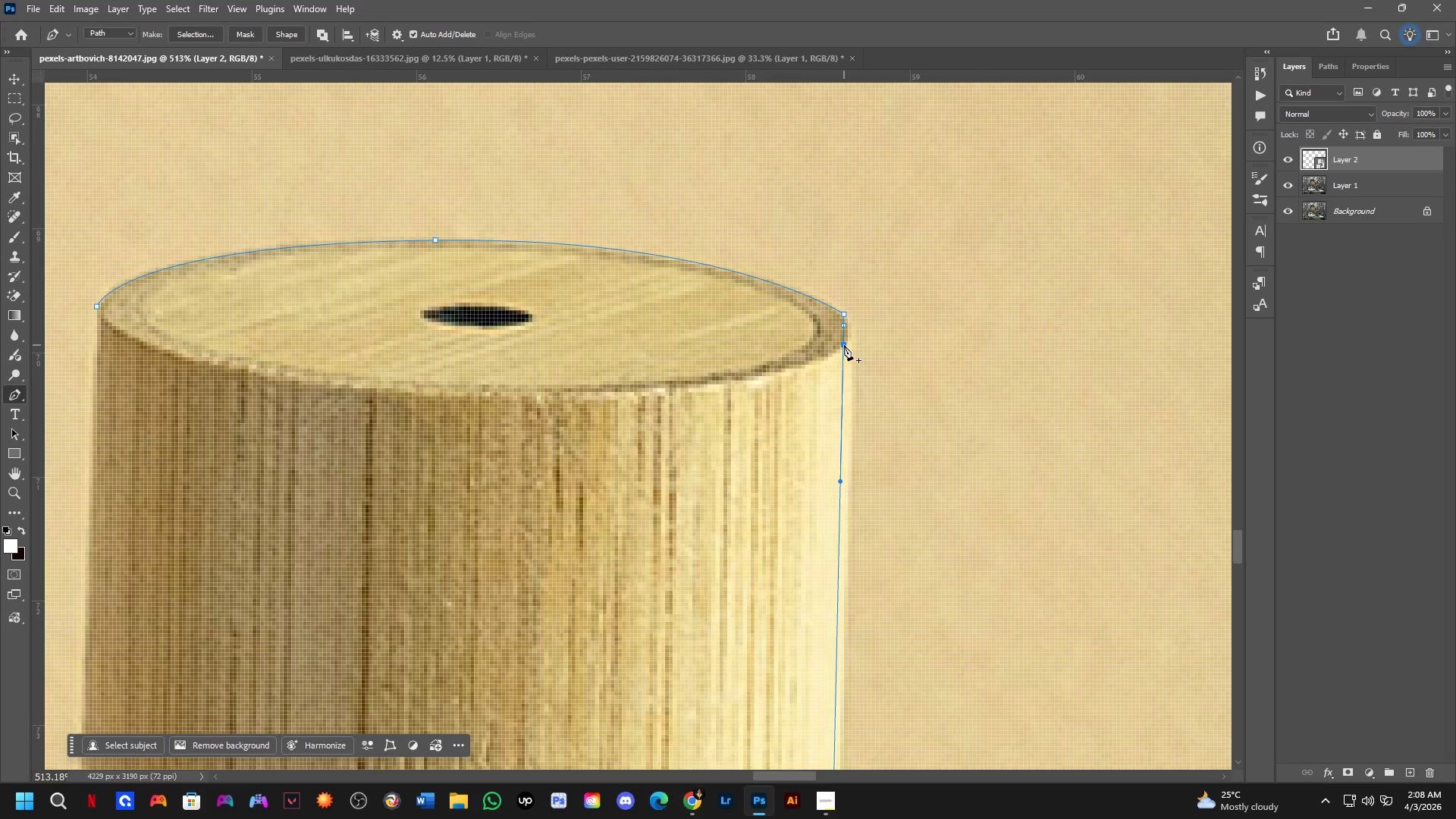 
hold_key(key=ControlLeft, duration=1.25)
left_click_drag(start_coordinate=[844, 345], to_coordinate=[854, 344])
 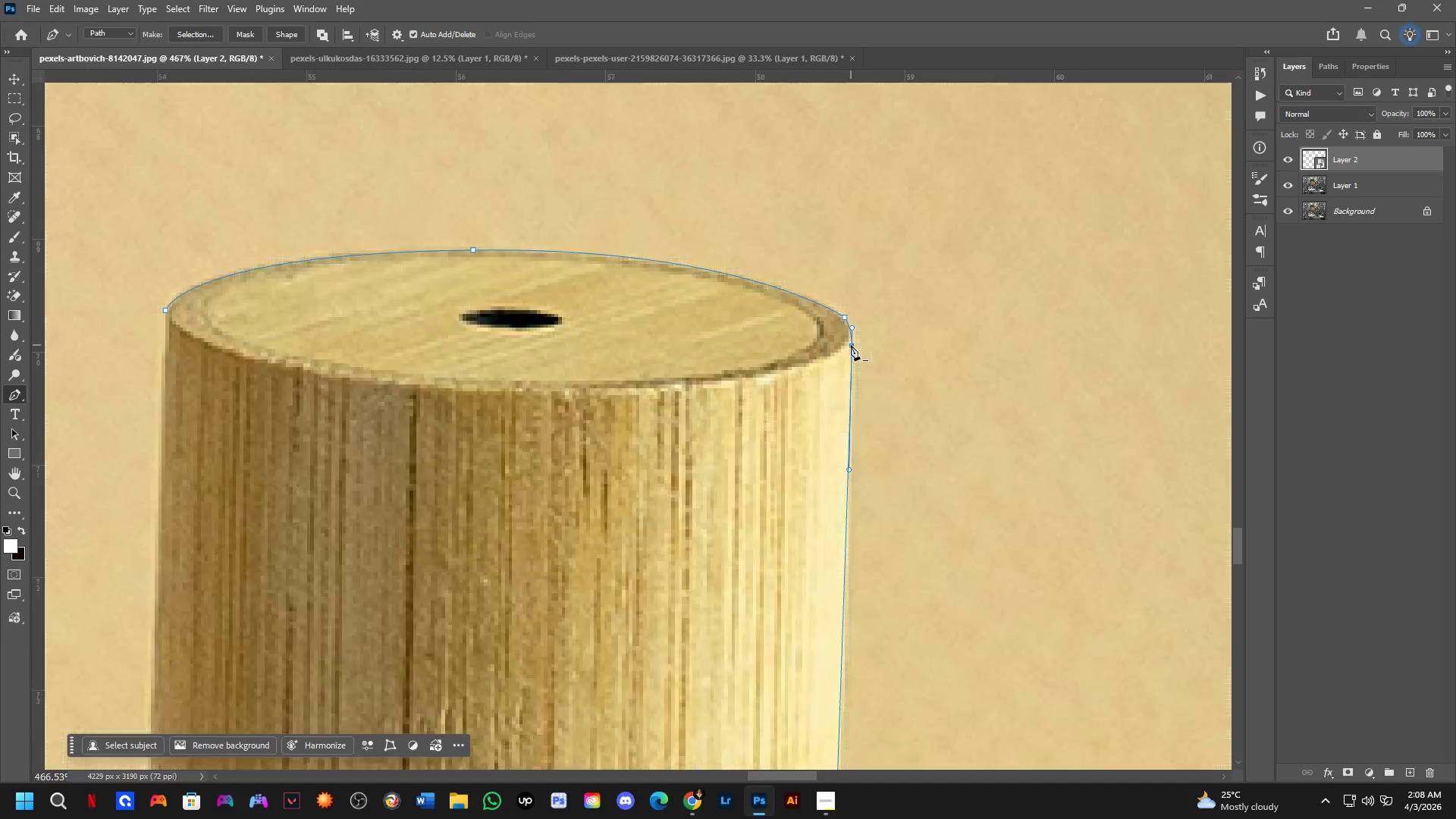 
hold_key(key=Space, duration=0.56)
 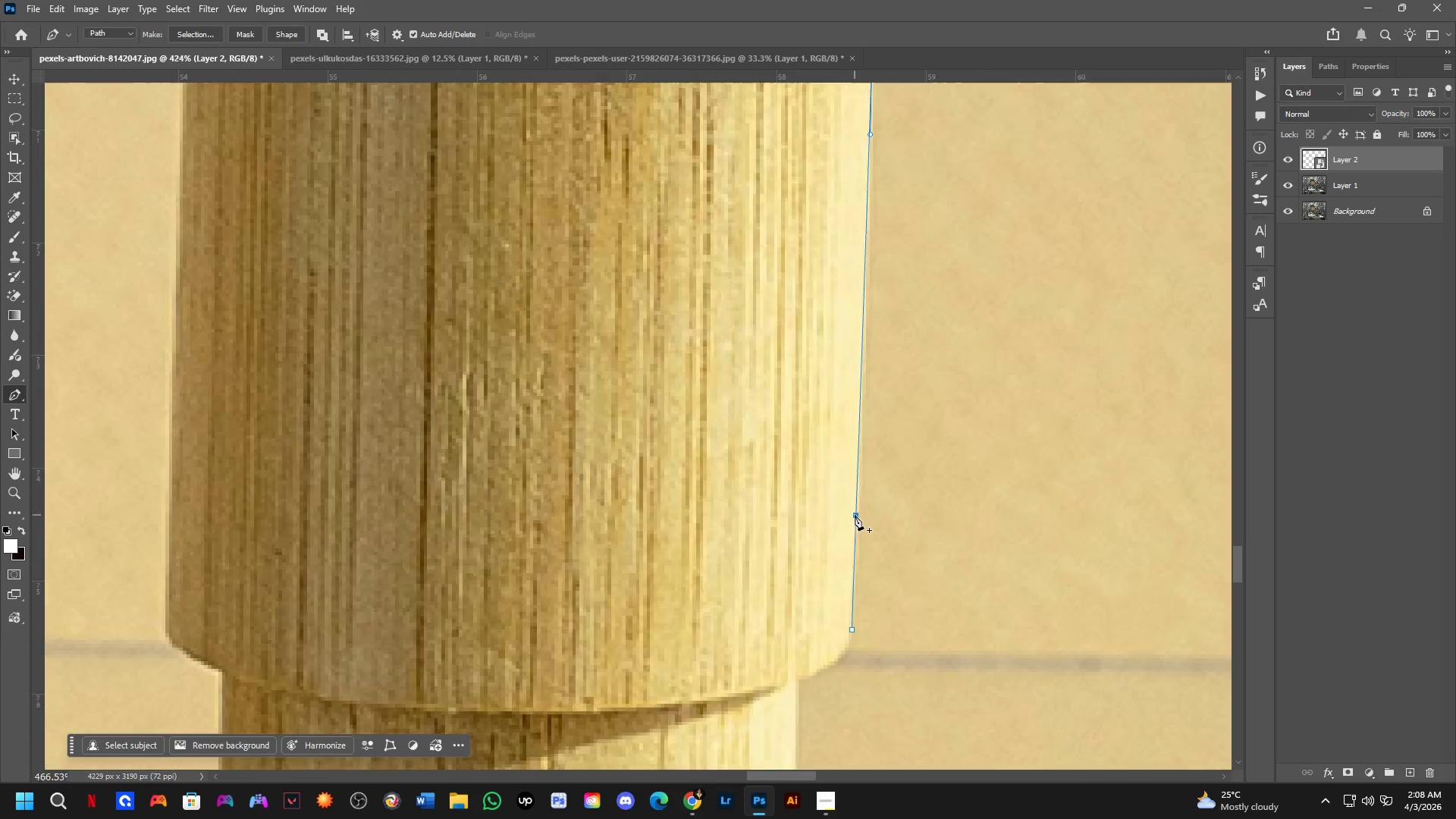 
left_click_drag(start_coordinate=[861, 538], to_coordinate=[878, 334])
 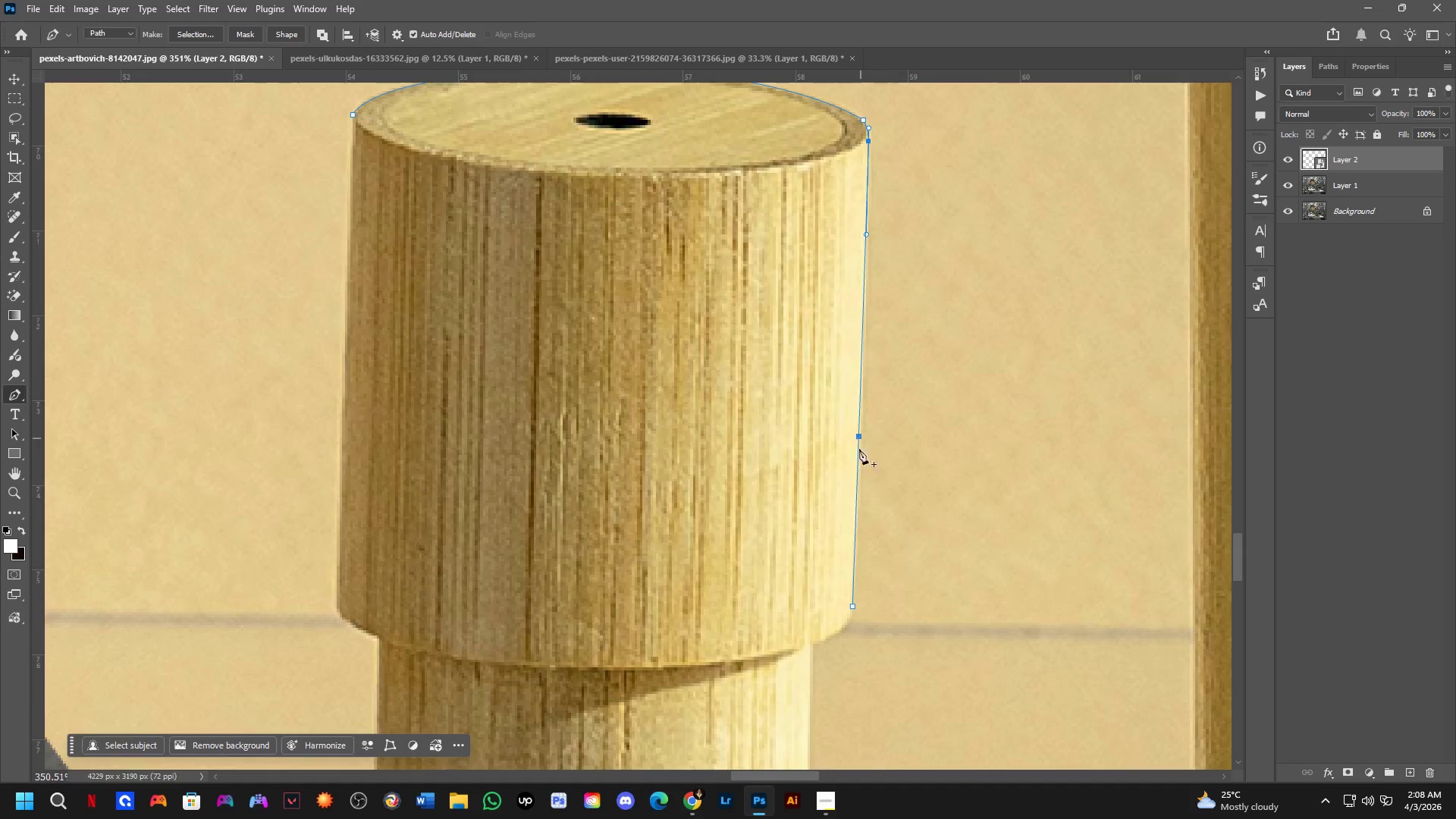 
scroll: coordinate [851, 345], scroll_direction: down, amount: 4.0
 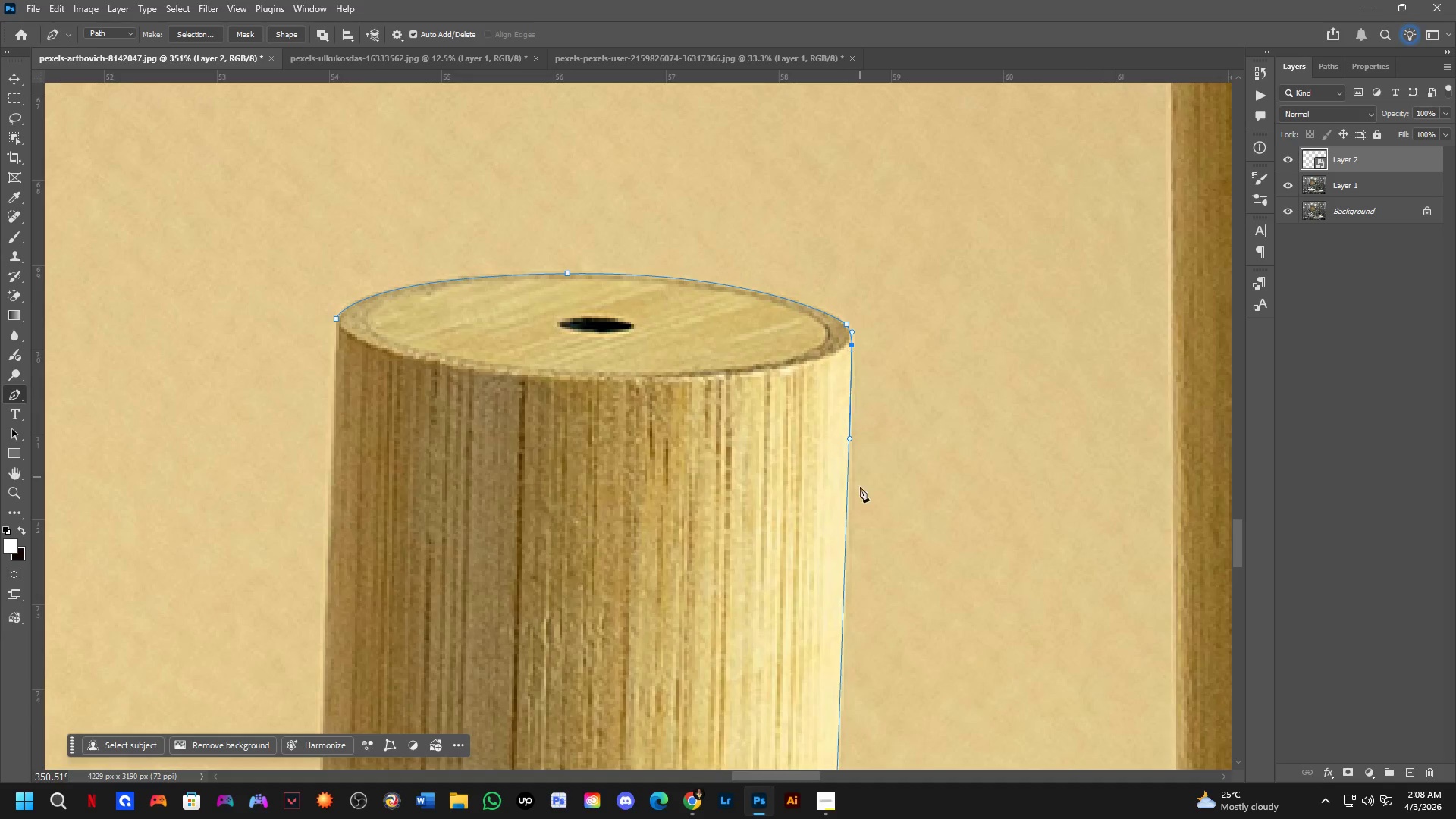 
scroll: coordinate [855, 515], scroll_direction: up, amount: 3.0
 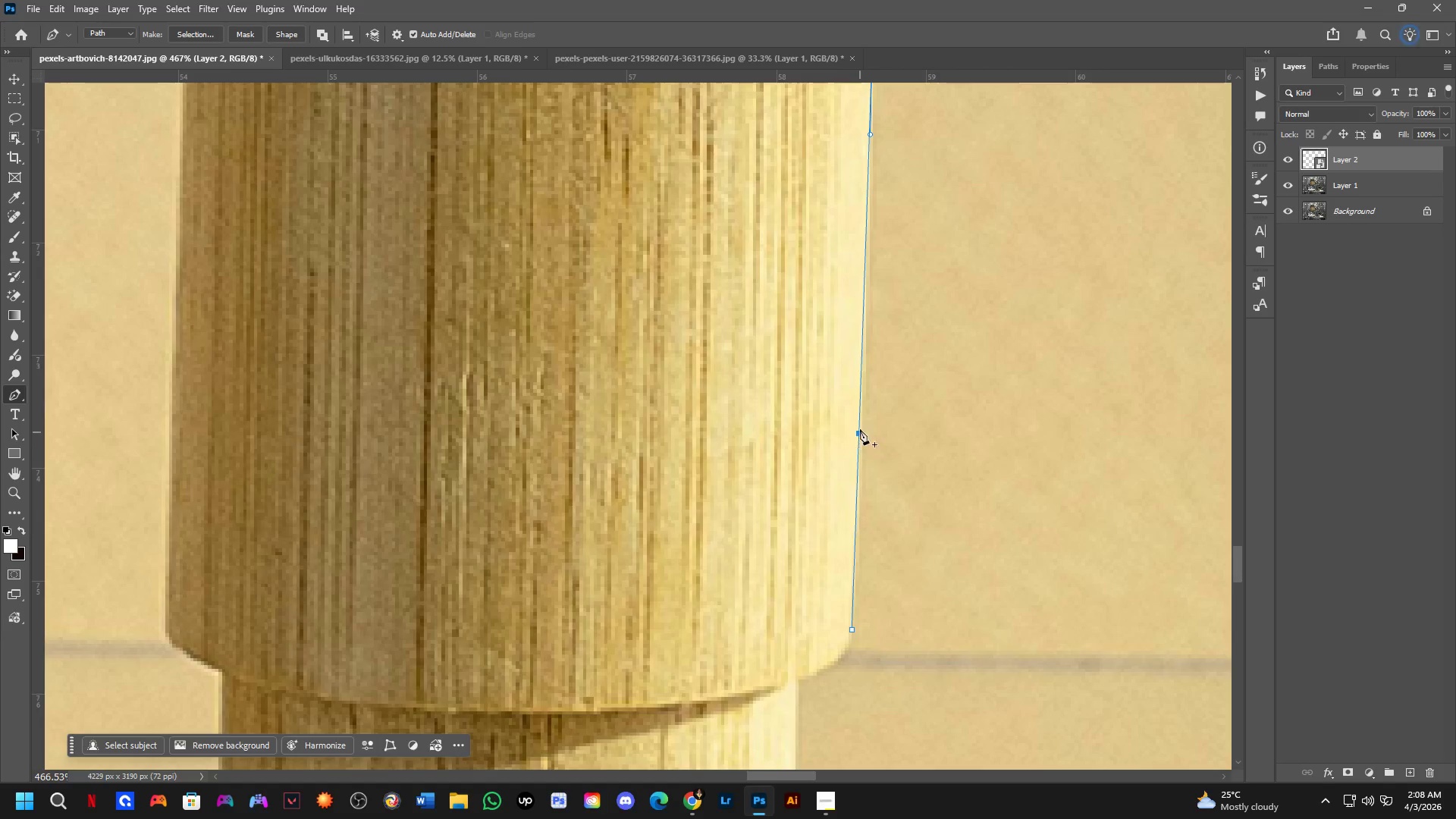 
left_click([861, 425])
 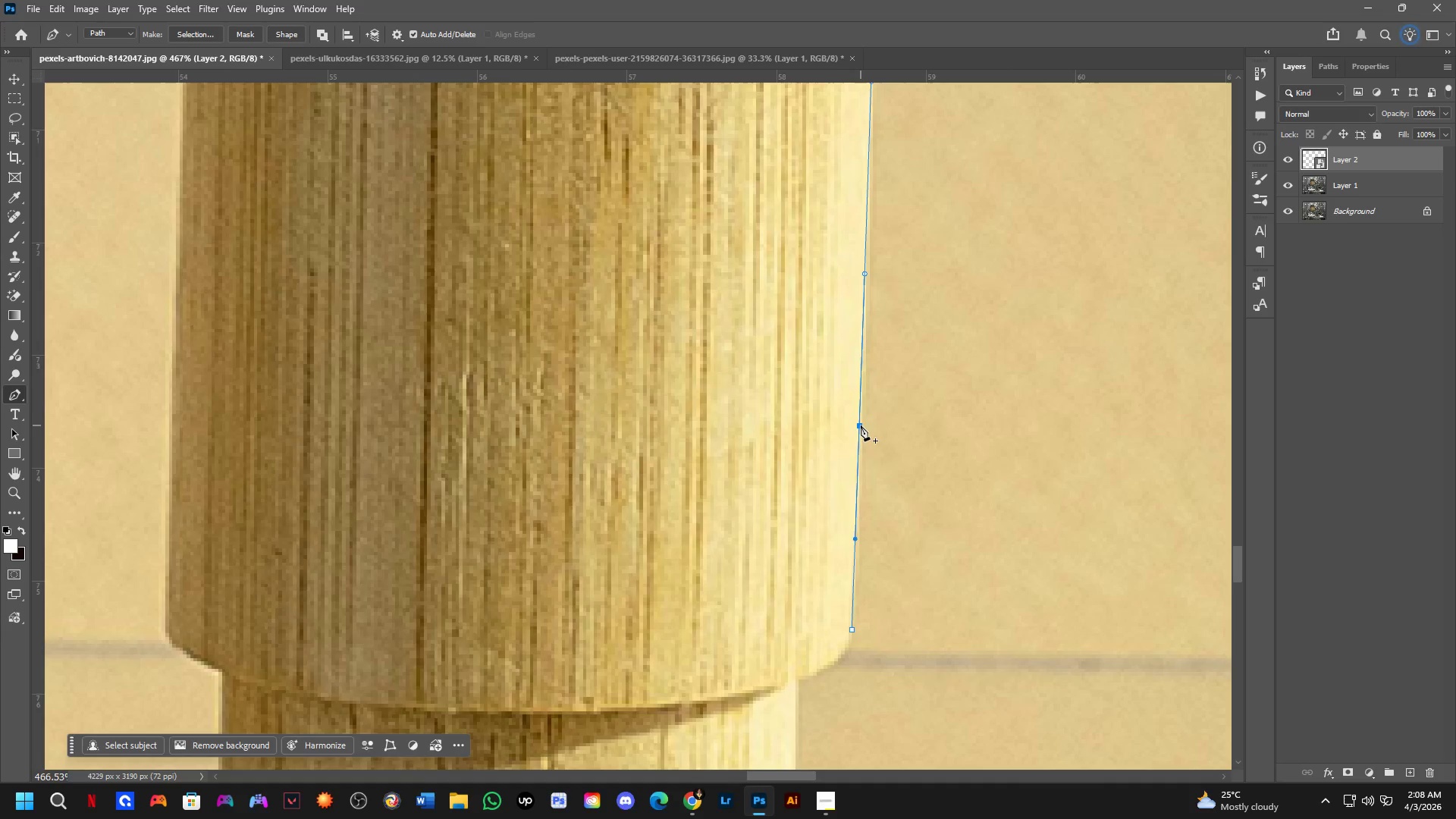 
hold_key(key=ControlLeft, duration=0.69)
 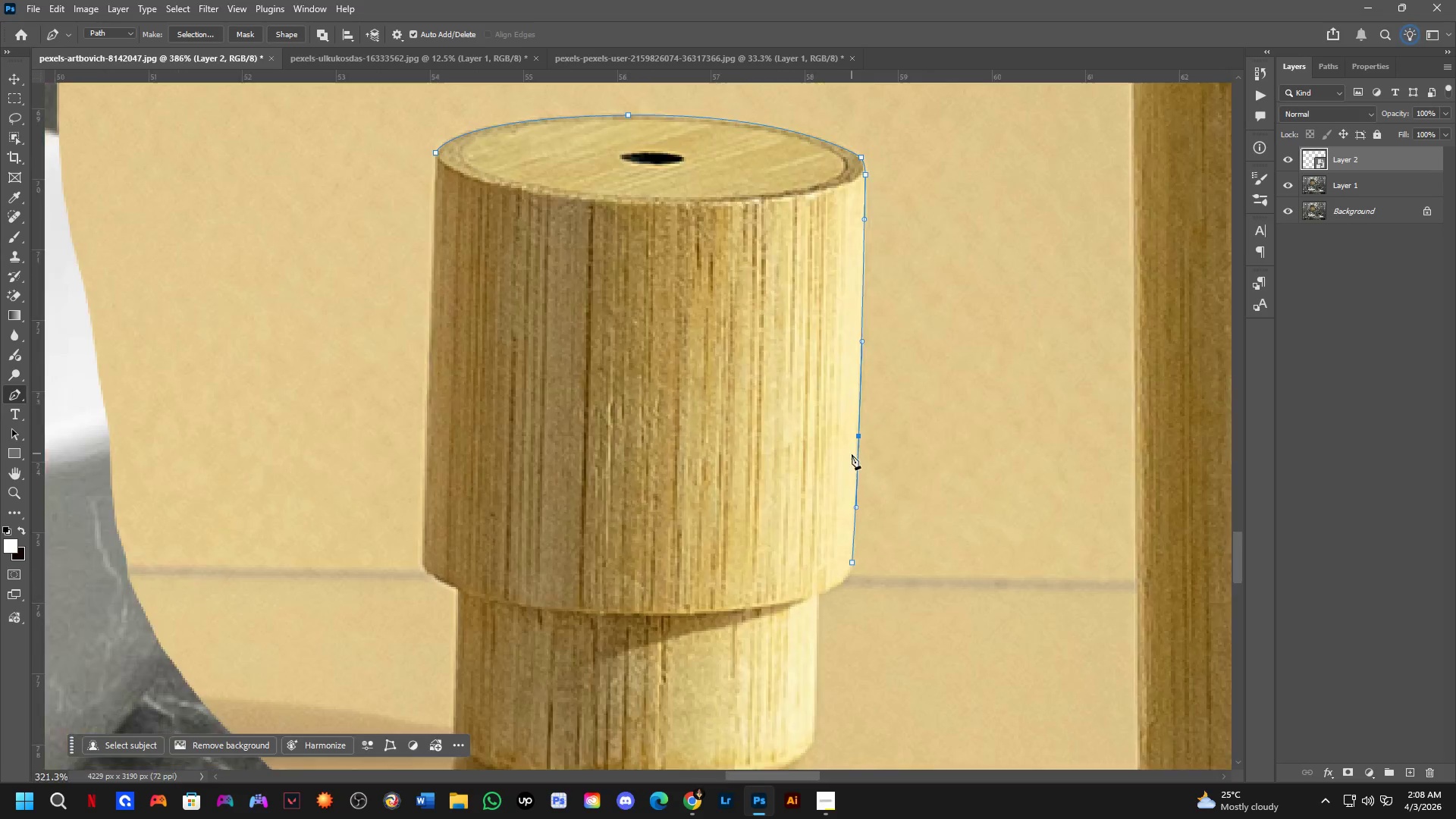 
hold_key(key=Space, duration=0.5)
 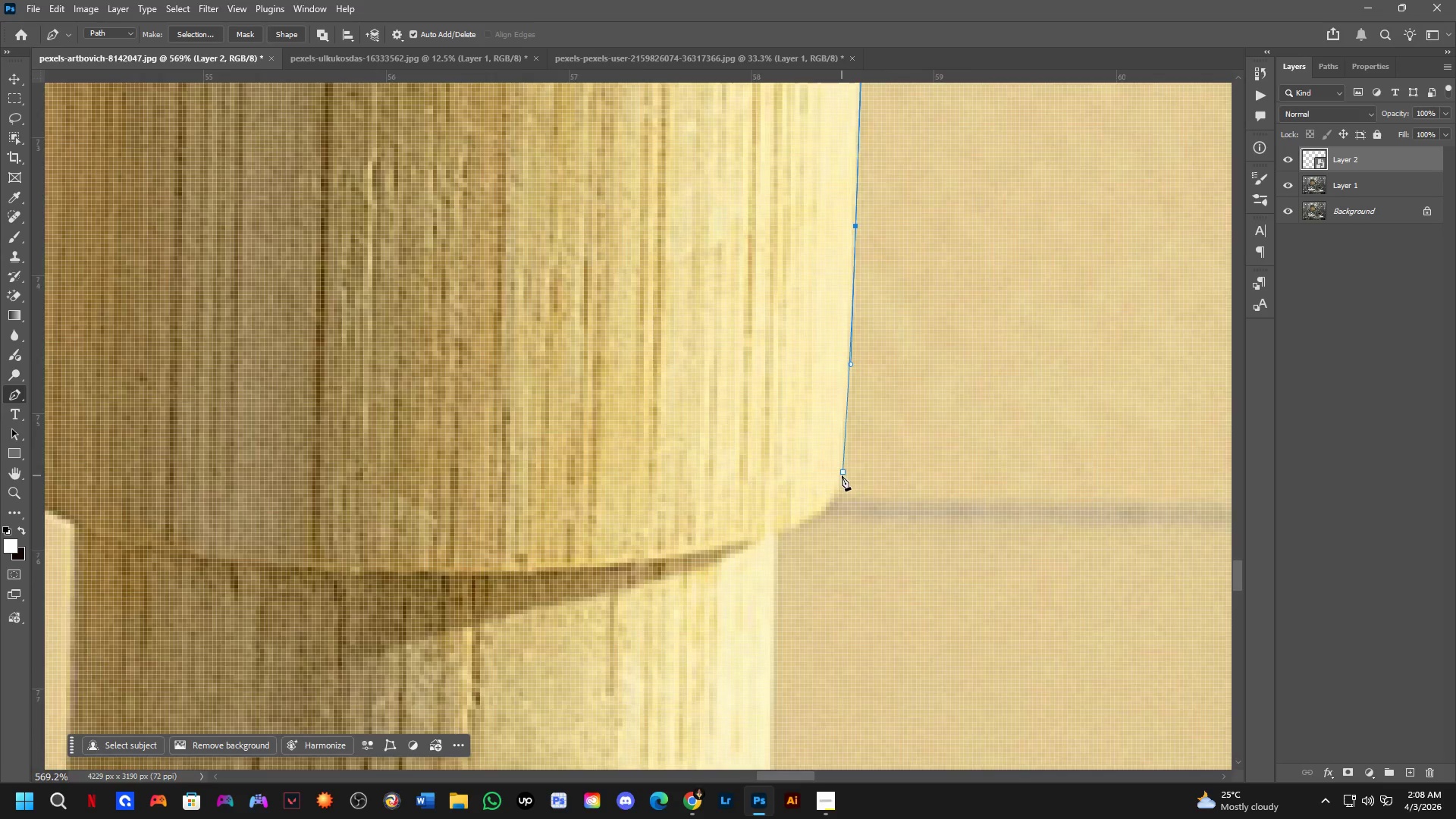 
left_click_drag(start_coordinate=[858, 481], to_coordinate=[851, 403])
 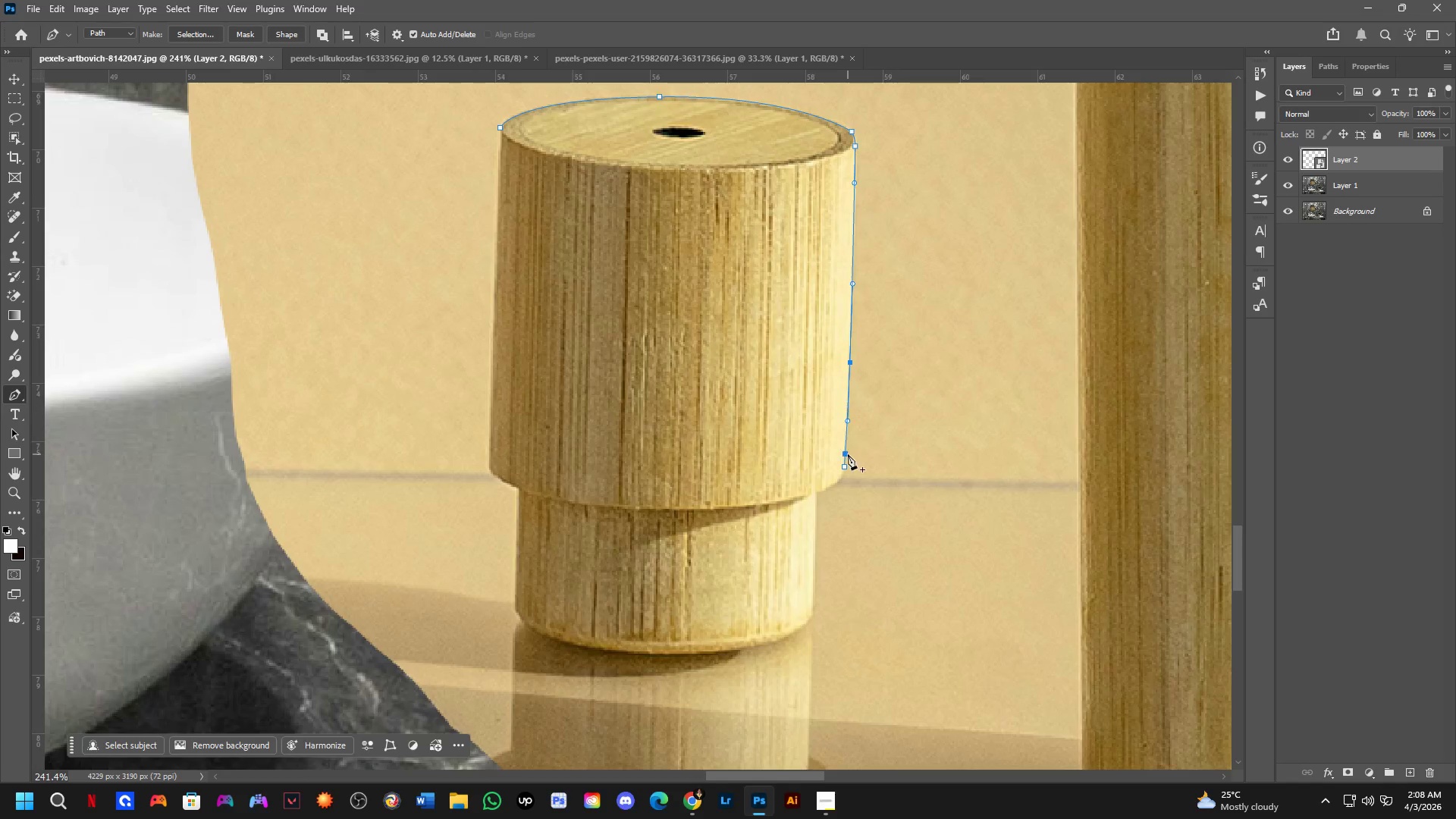 
scroll: coordinate [852, 457], scroll_direction: down, amount: 7.0
 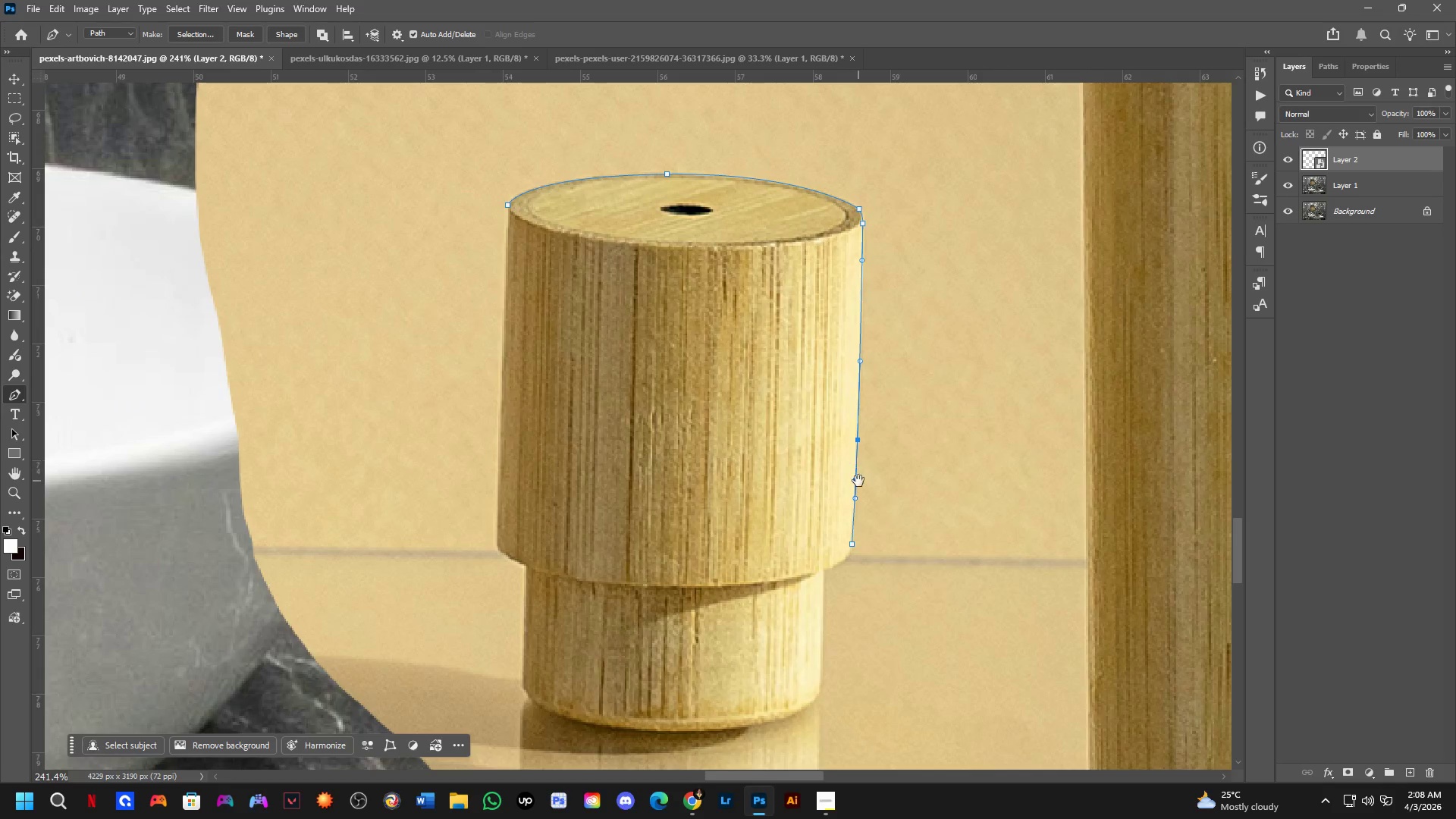 
hold_key(key=ControlLeft, duration=1.44)
 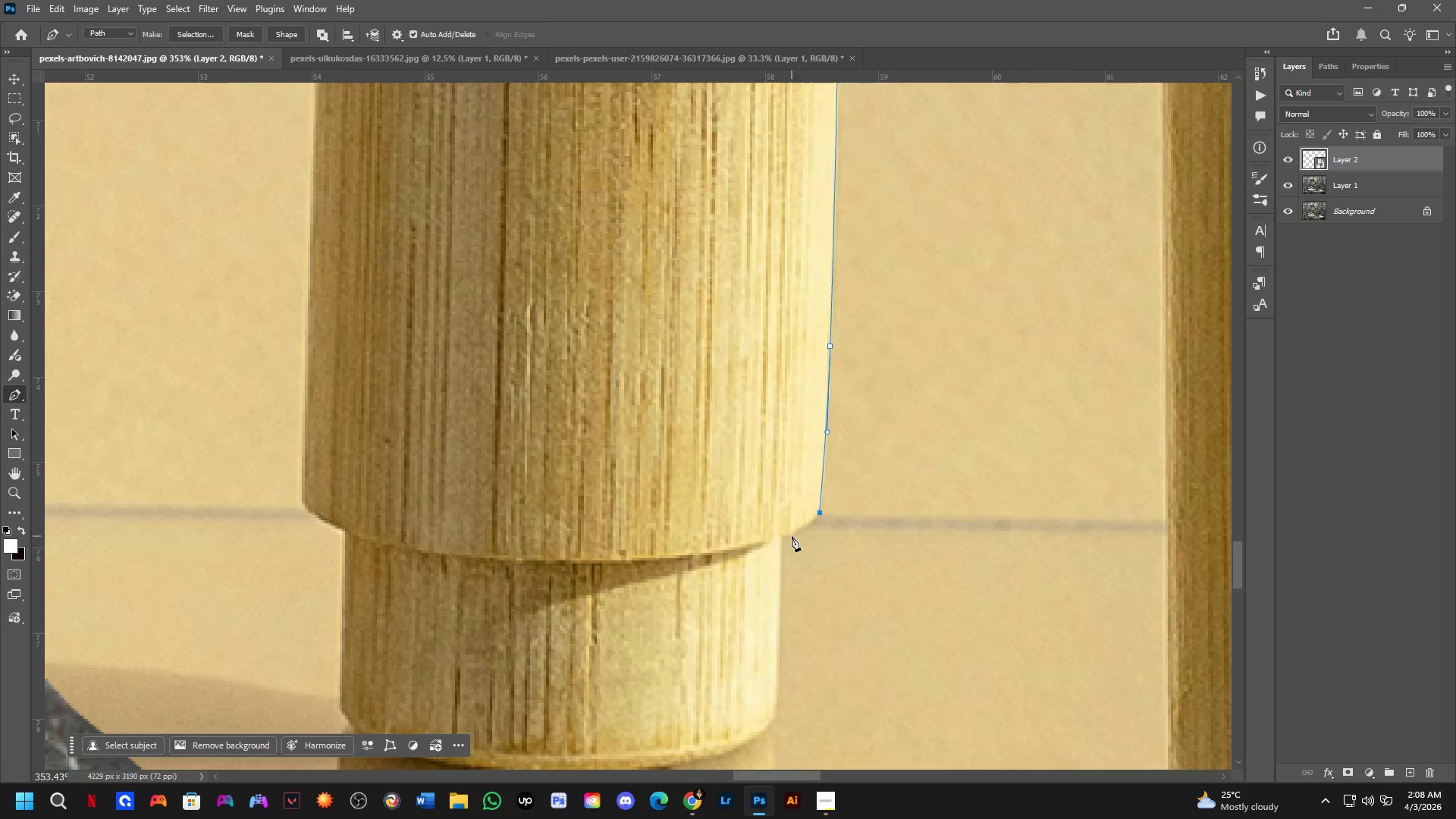 
scroll: coordinate [841, 475], scroll_direction: up, amount: 12.0
 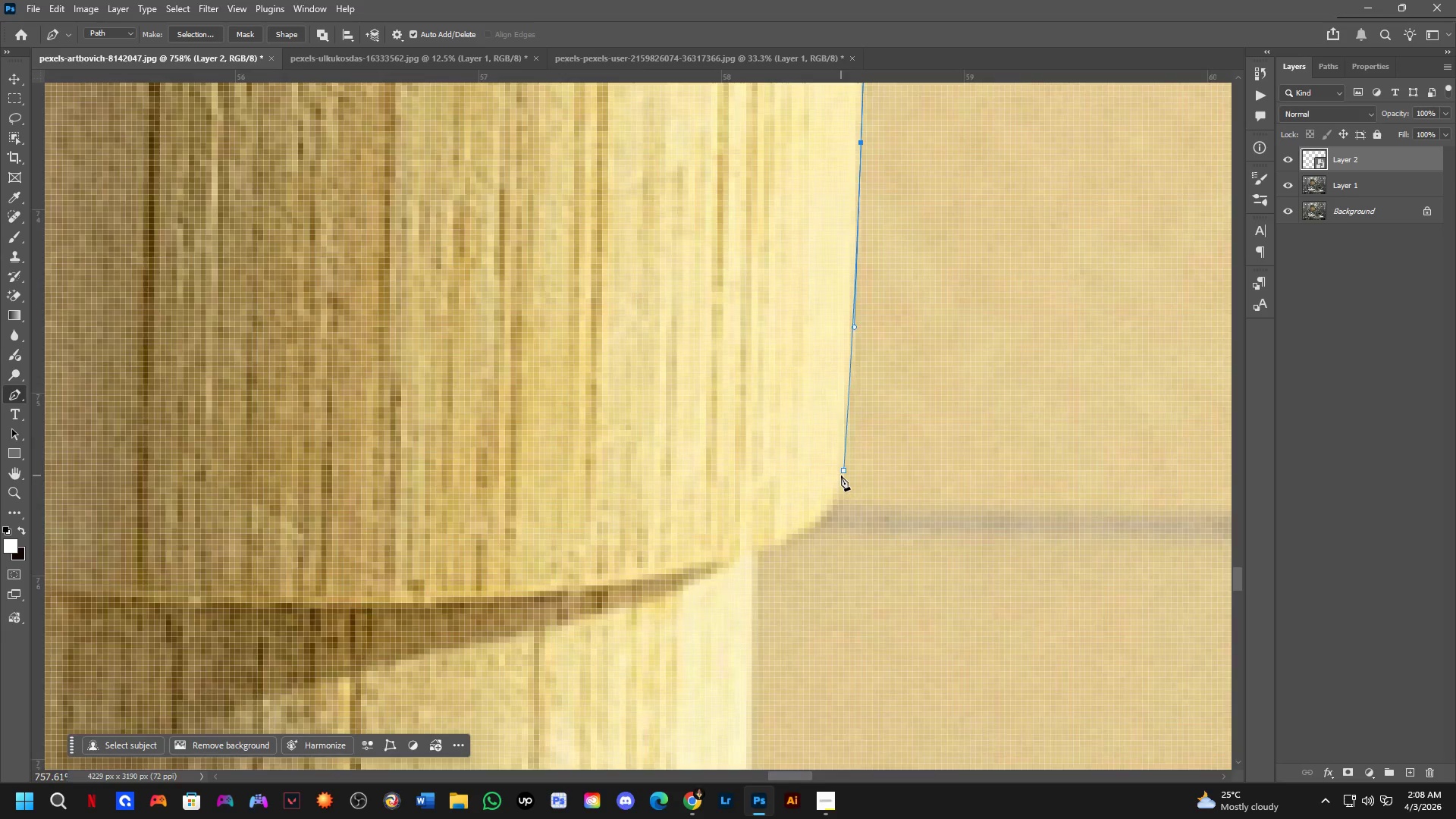 
left_click_drag(start_coordinate=[844, 469], to_coordinate=[841, 500])
 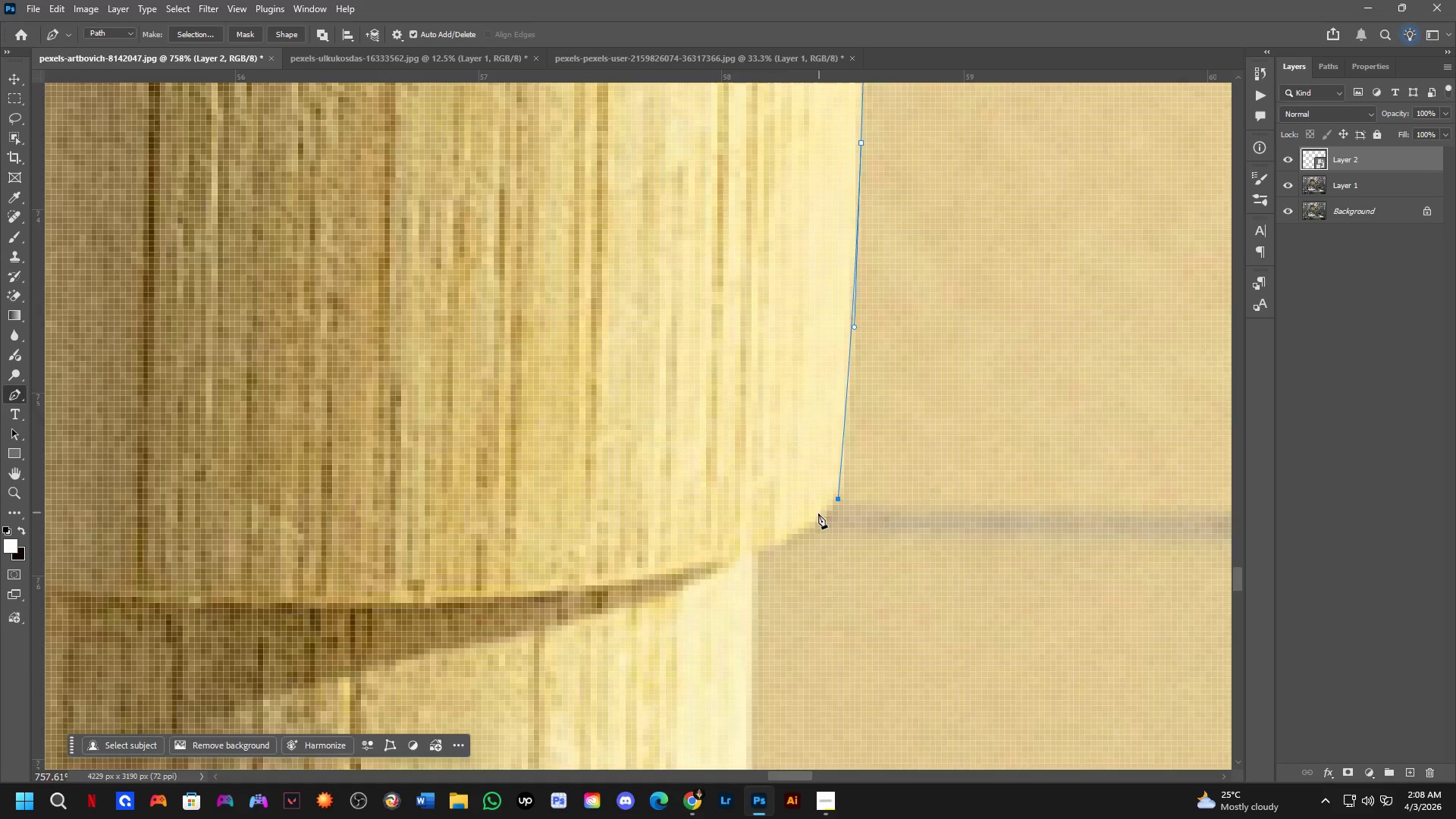 
scroll: coordinate [792, 535], scroll_direction: down, amount: 8.0
 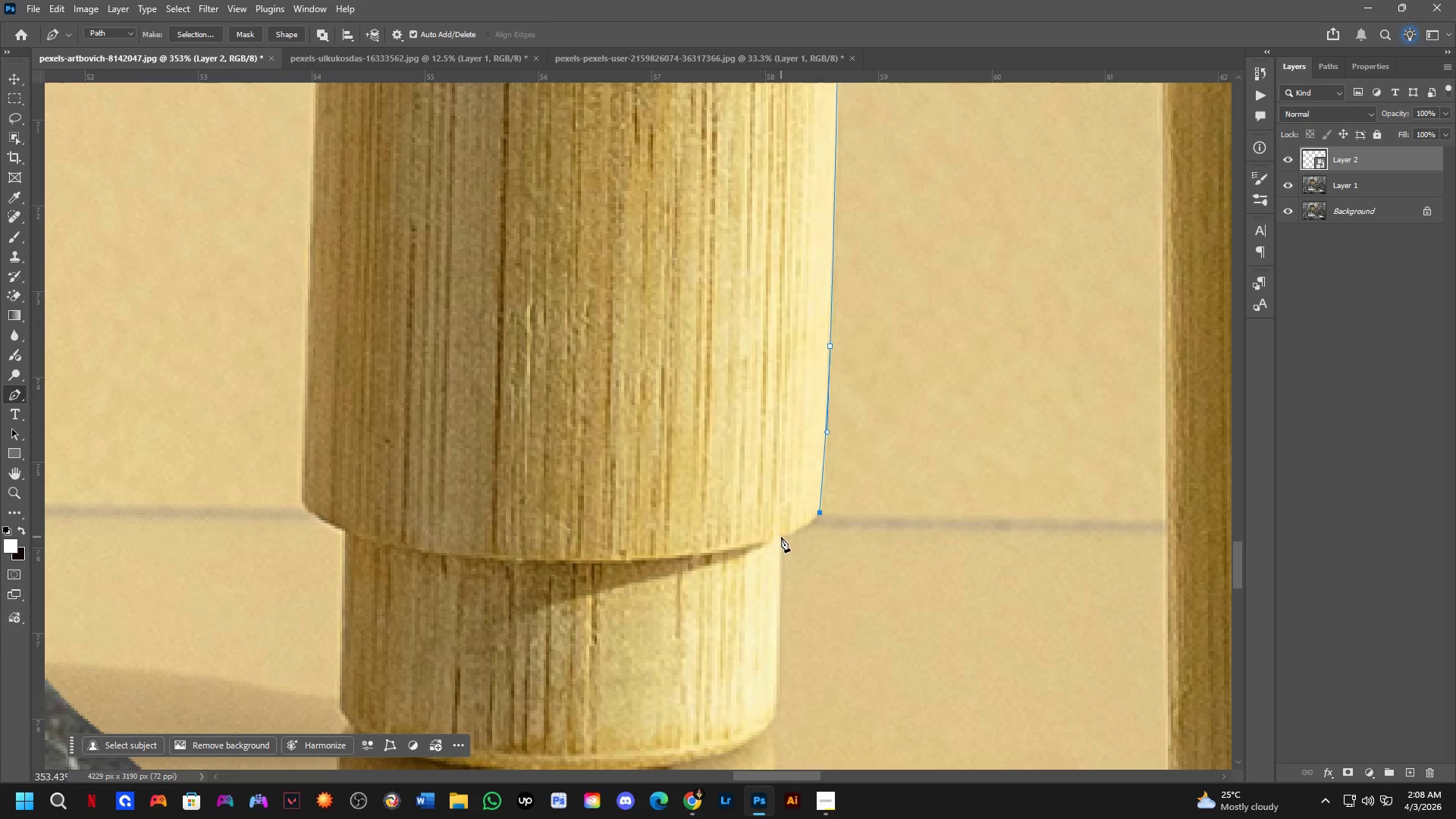 
left_click([780, 535])
 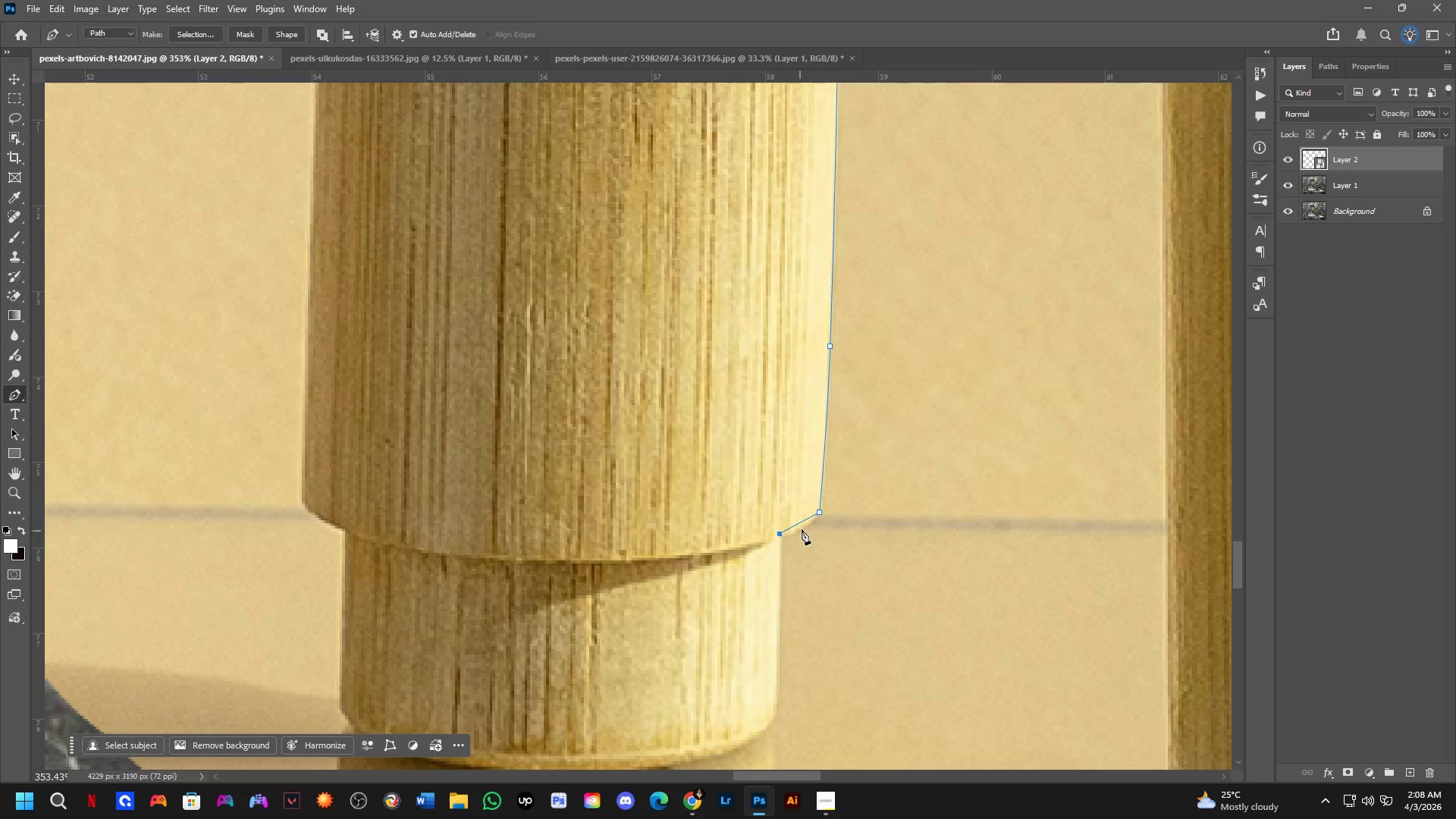 
scroll: coordinate [792, 519], scroll_direction: up, amount: 7.0
 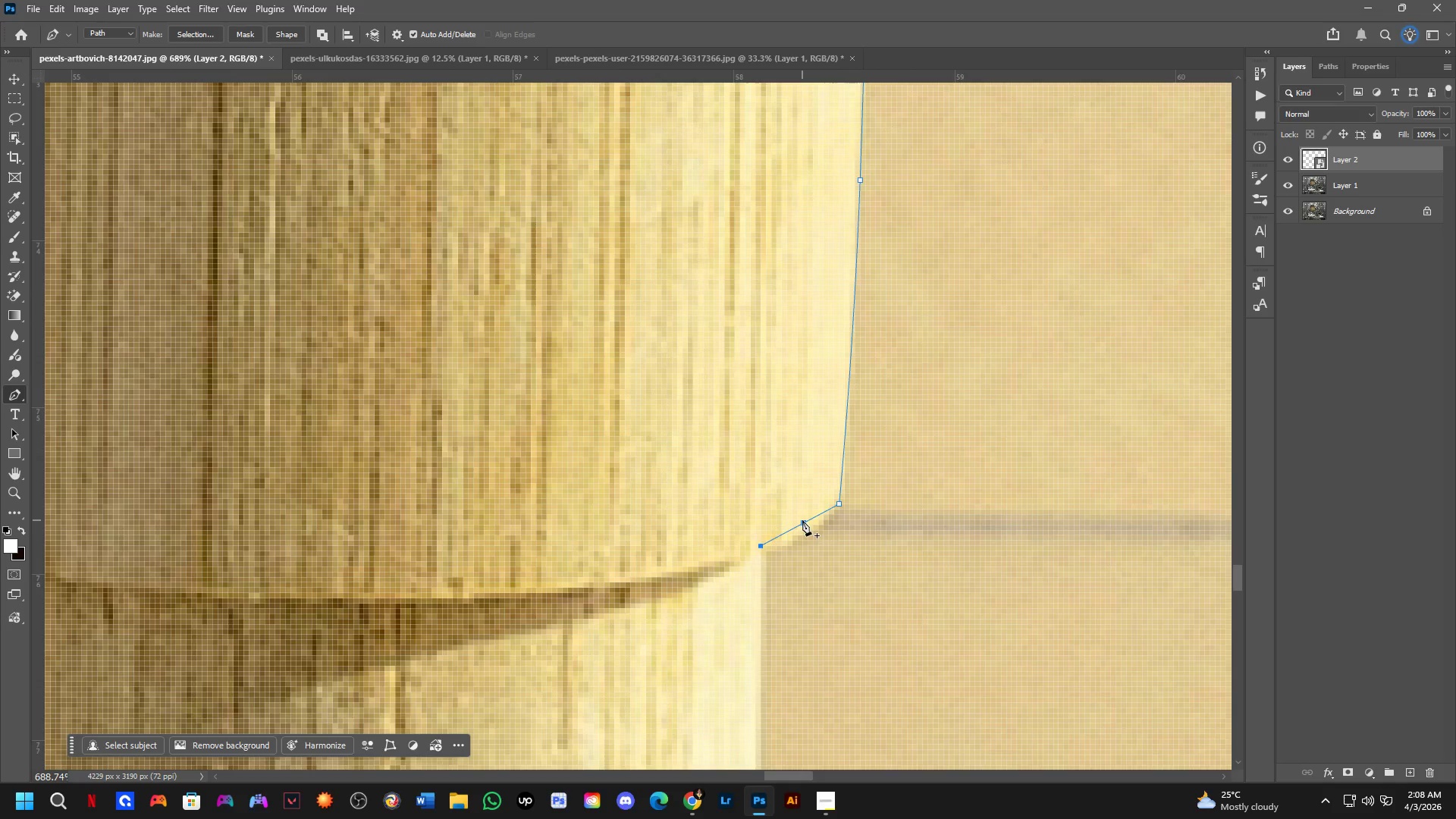 
left_click([802, 520])
 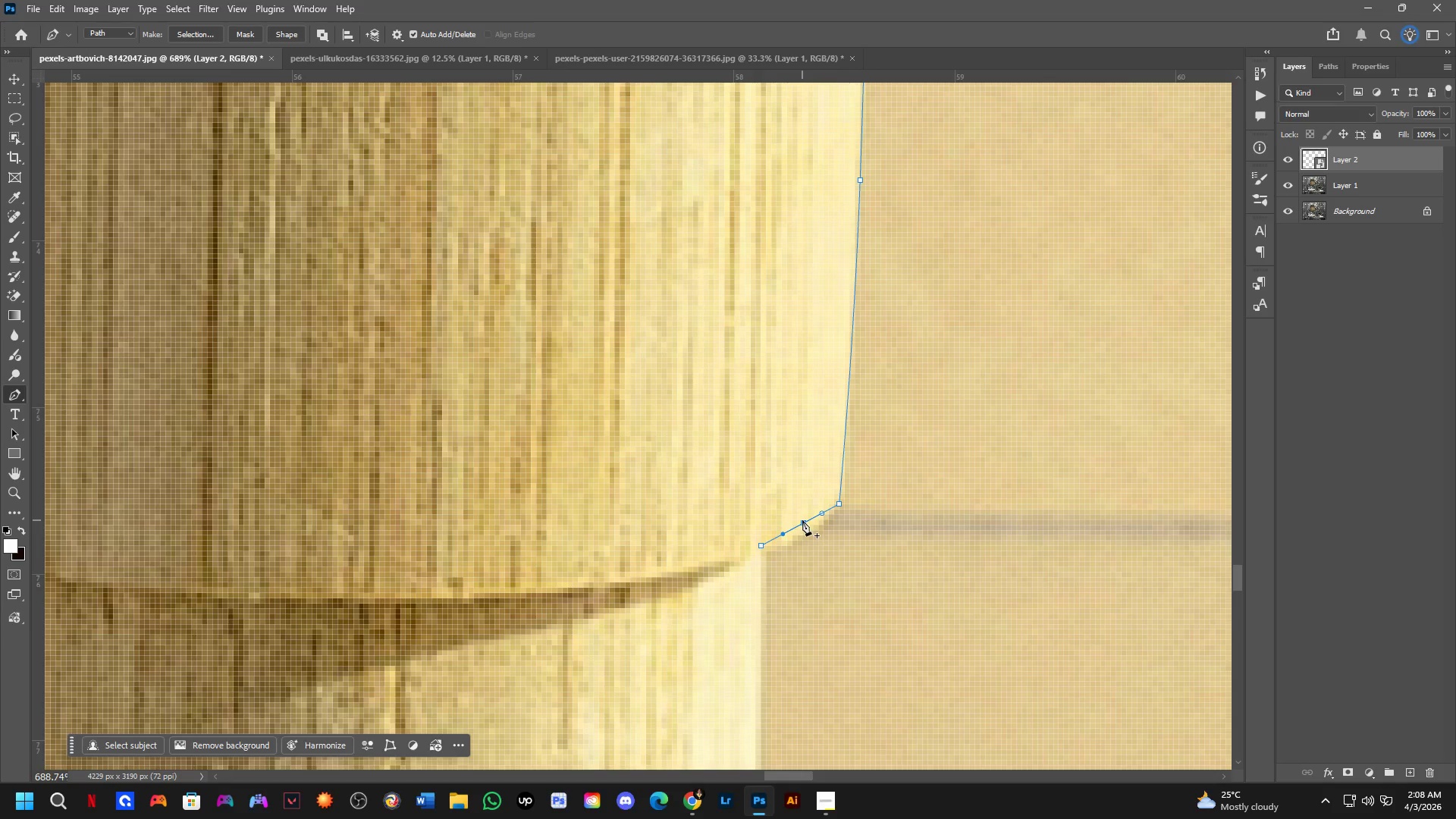 
hold_key(key=ControlLeft, duration=1.17)
left_click_drag(start_coordinate=[802, 520], to_coordinate=[803, 528])
 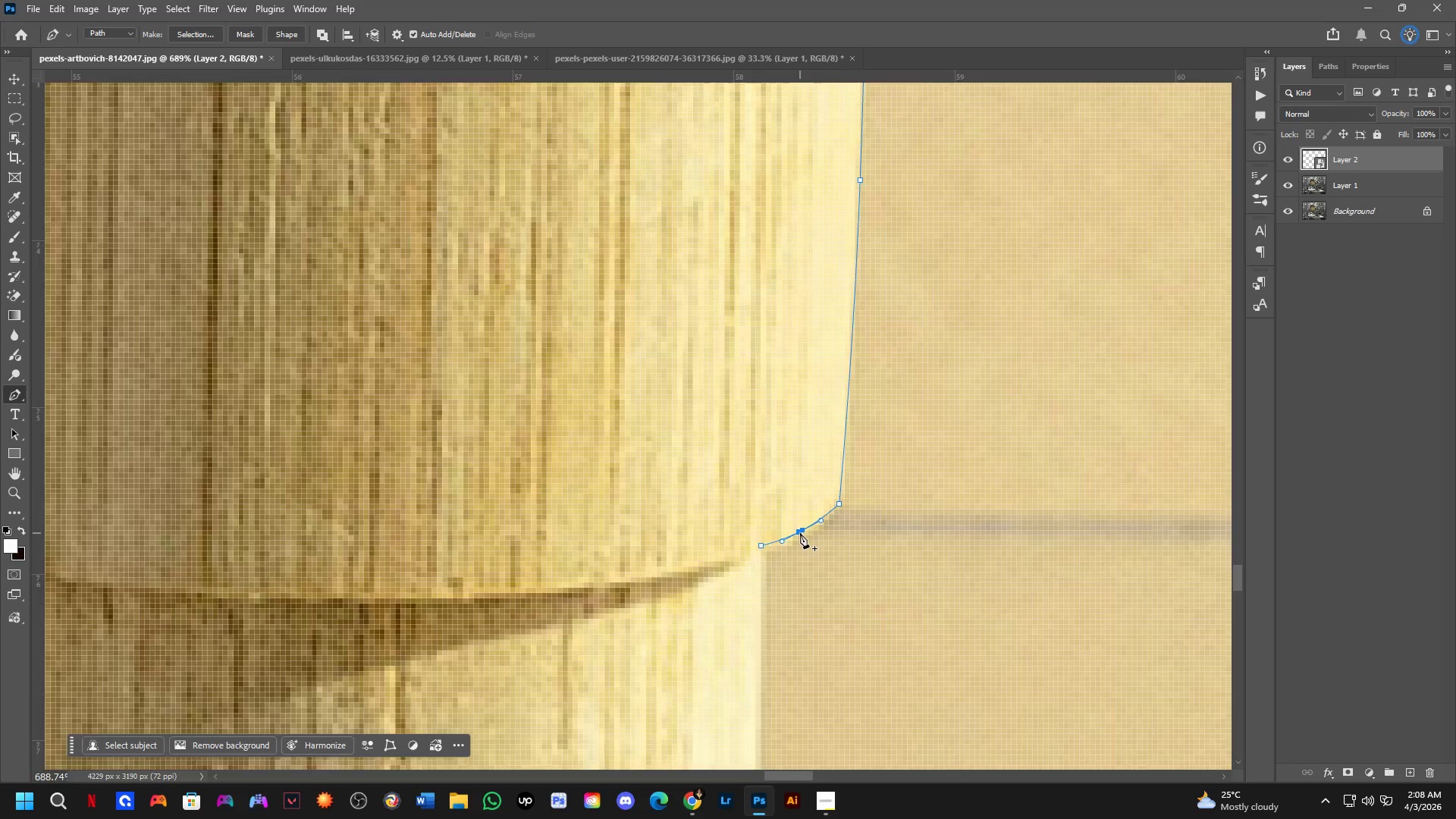 
hold_key(key=Space, duration=0.45)
 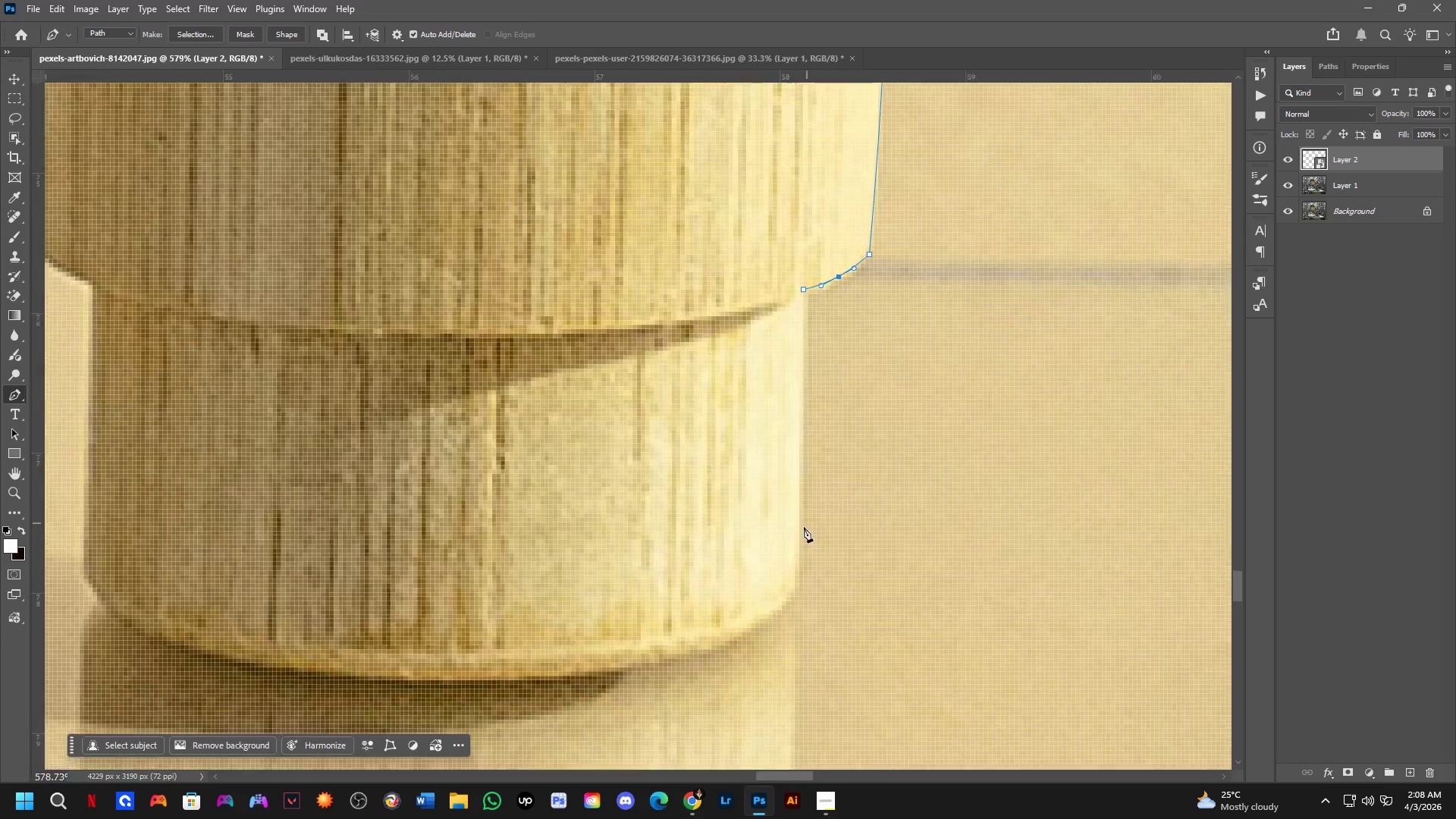 
left_click_drag(start_coordinate=[796, 602], to_coordinate=[820, 459])
 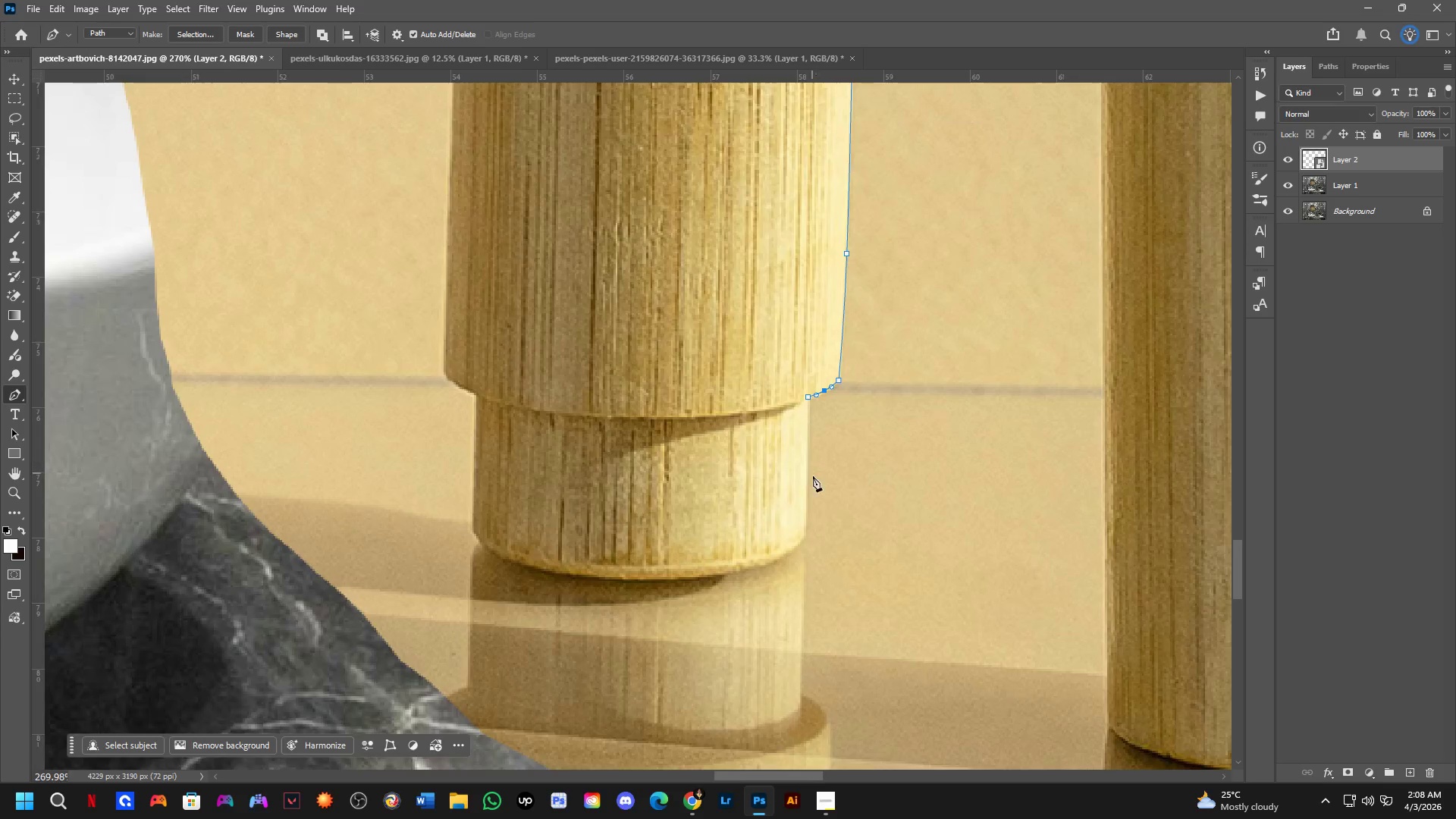 
scroll: coordinate [799, 539], scroll_direction: down, amount: 9.0
 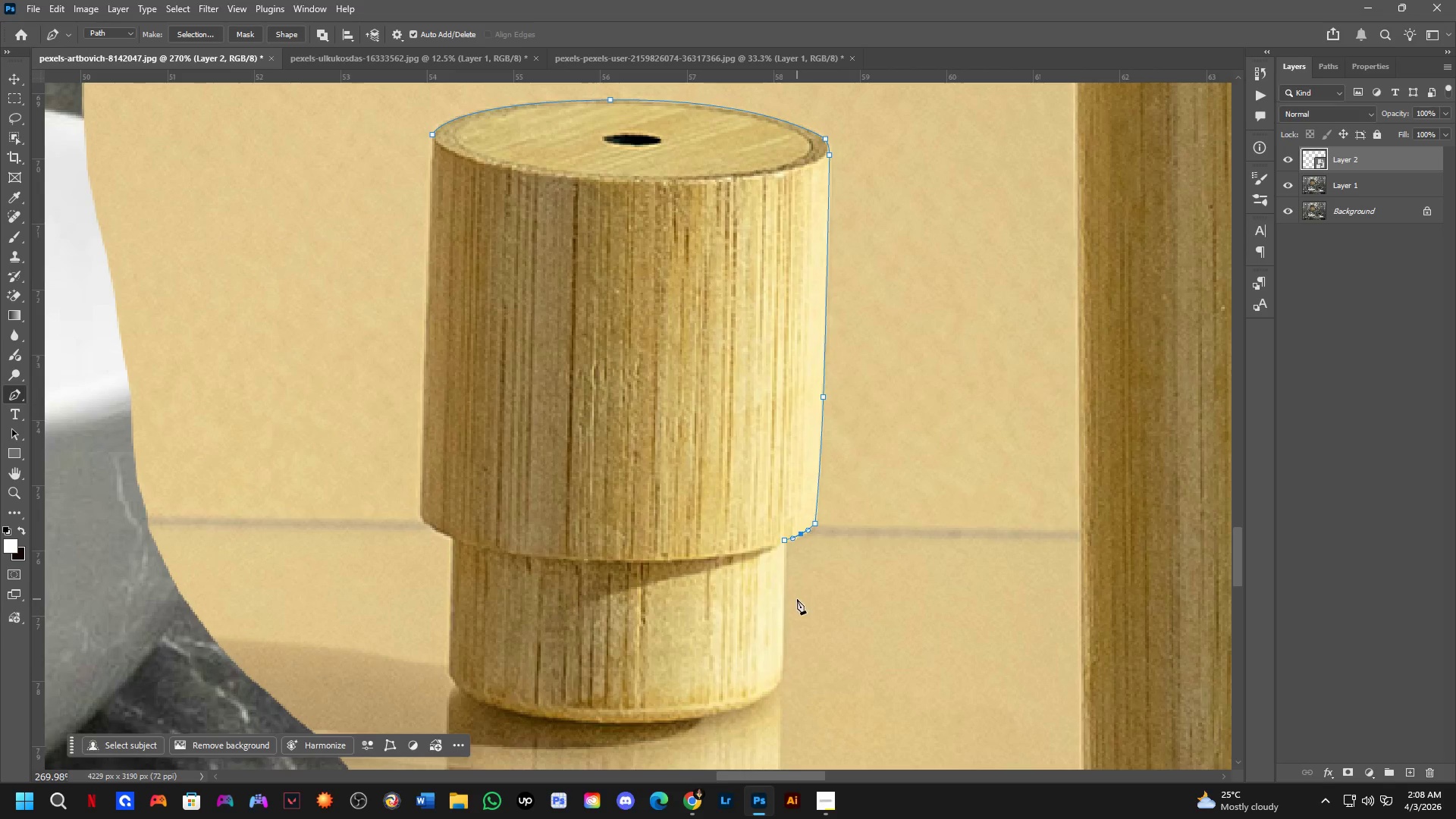 
scroll: coordinate [807, 523], scroll_direction: up, amount: 9.0
 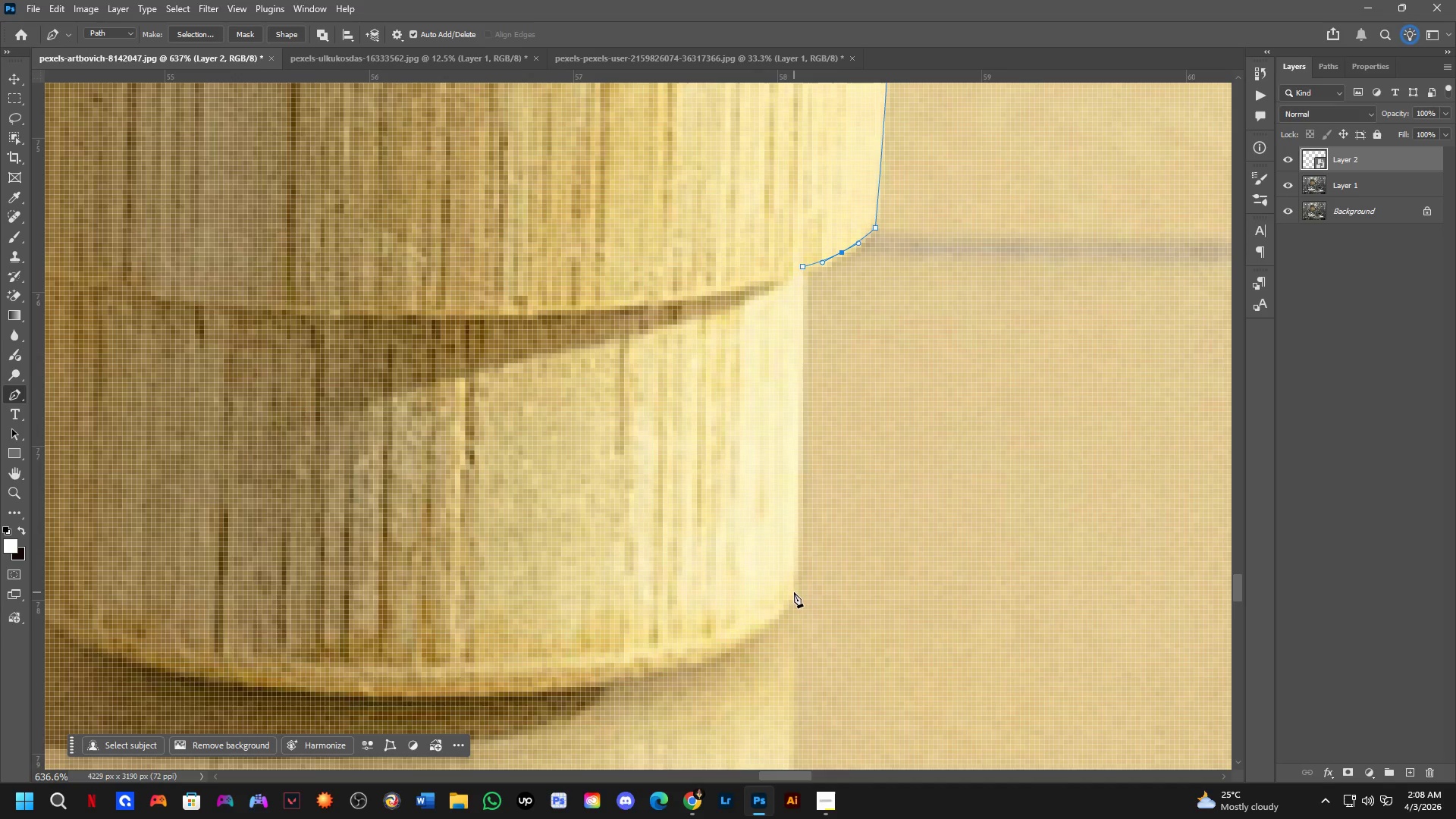 
left_click([798, 594])
 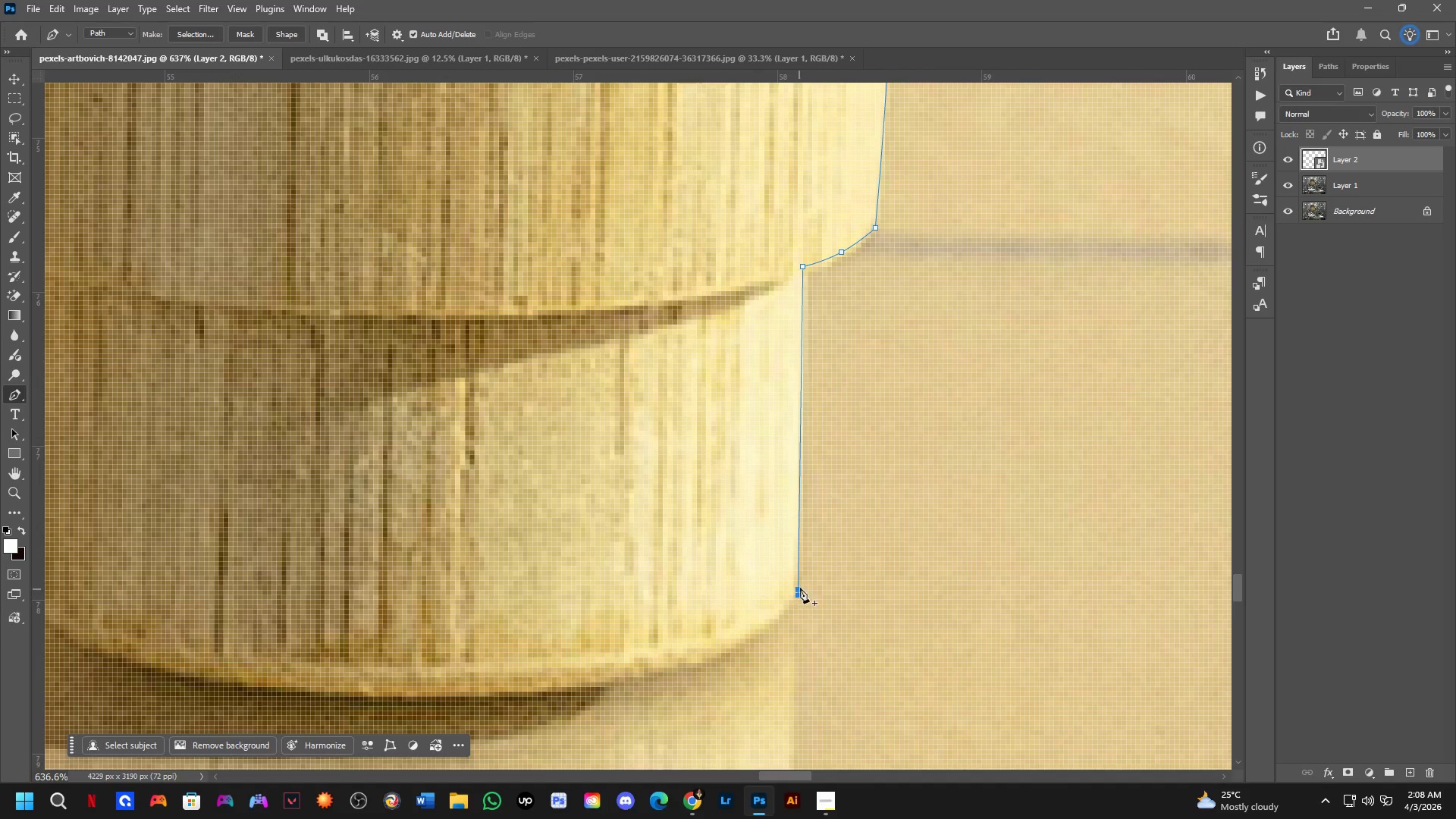 
hold_key(key=Space, duration=0.5)
 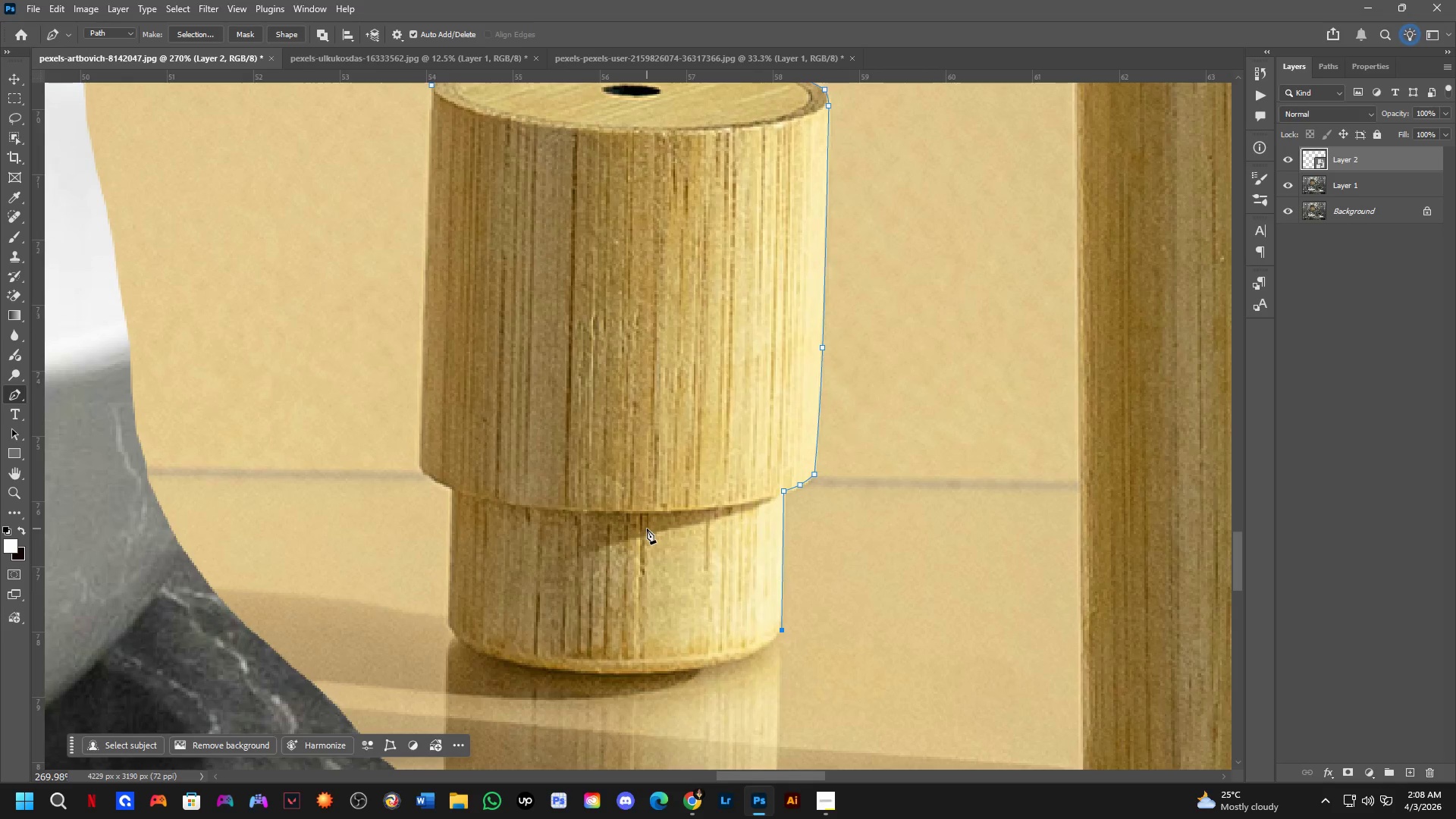 
left_click_drag(start_coordinate=[677, 512], to_coordinate=[684, 550])
 